 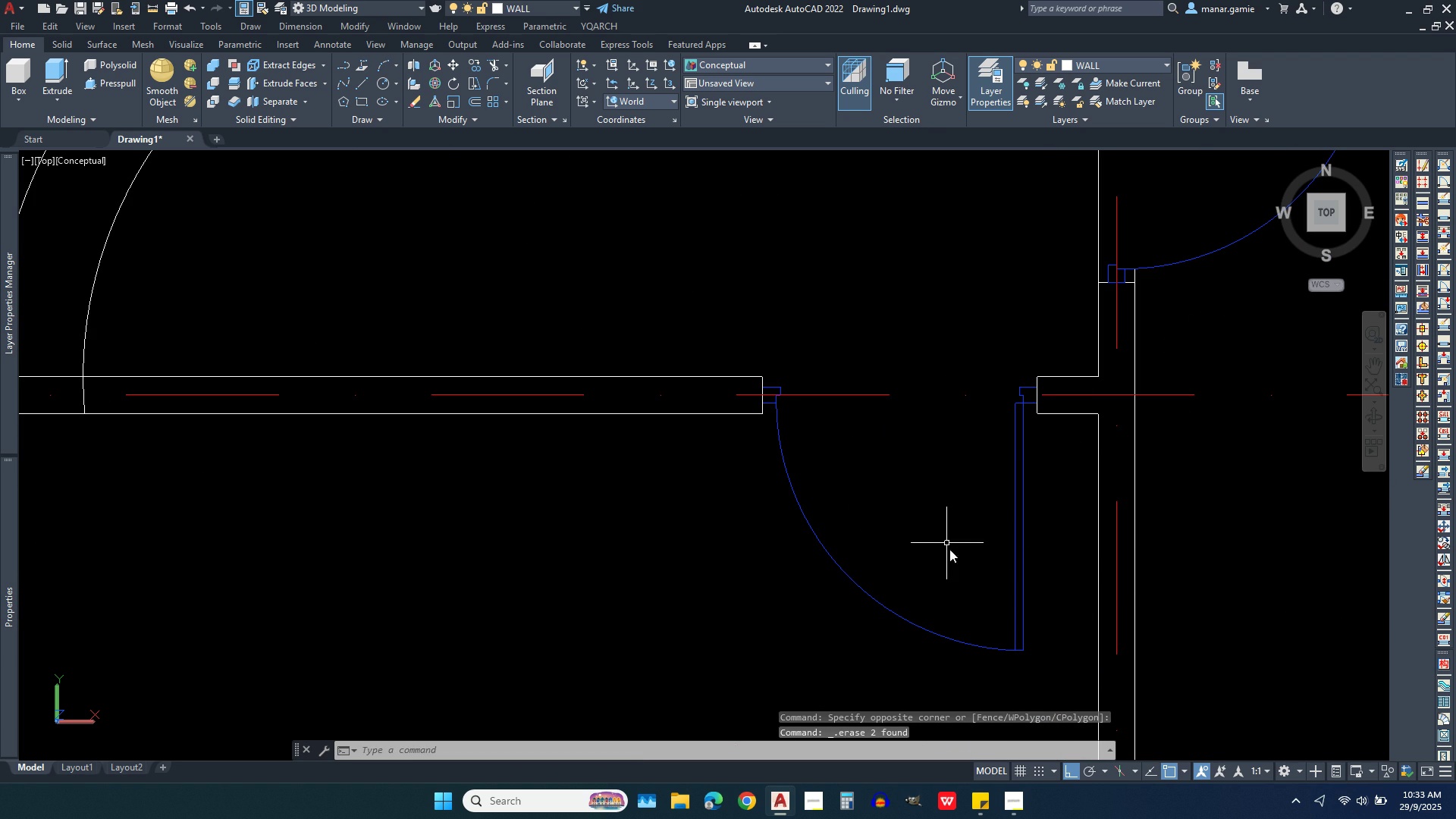 
key(Delete)
 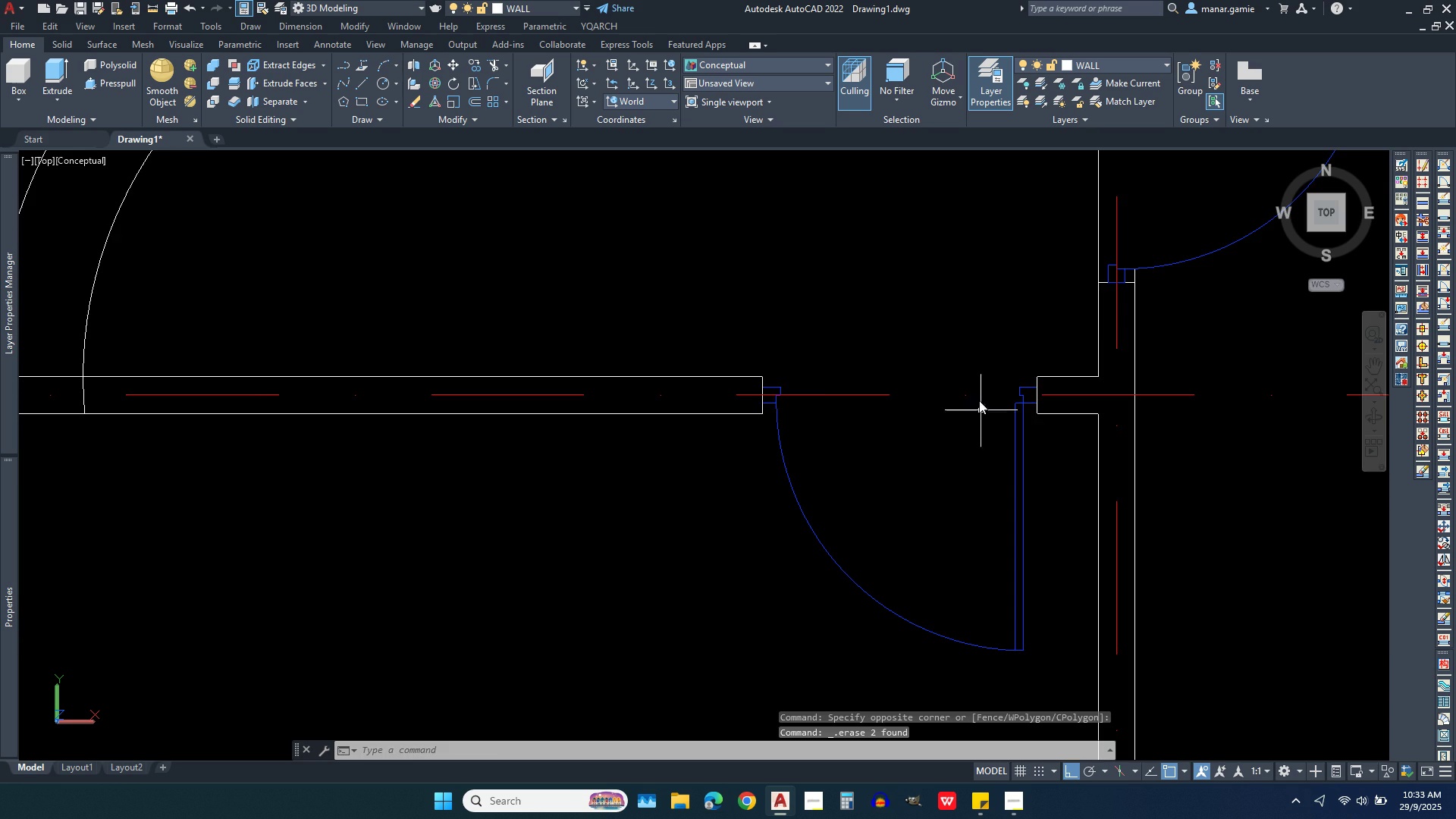 
scroll: coordinate [780, 340], scroll_direction: down, amount: 5.0
 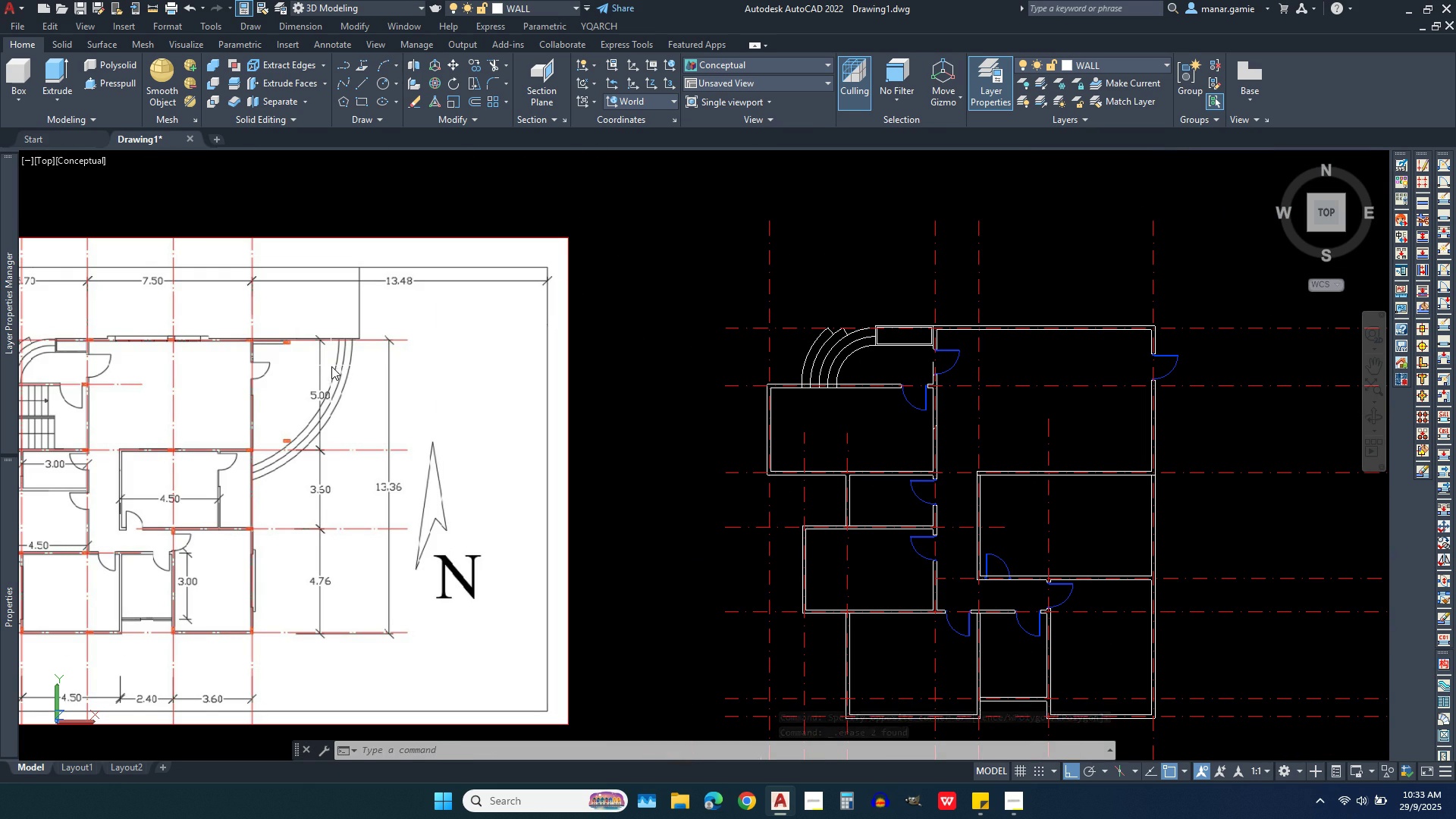 
type(wd)
 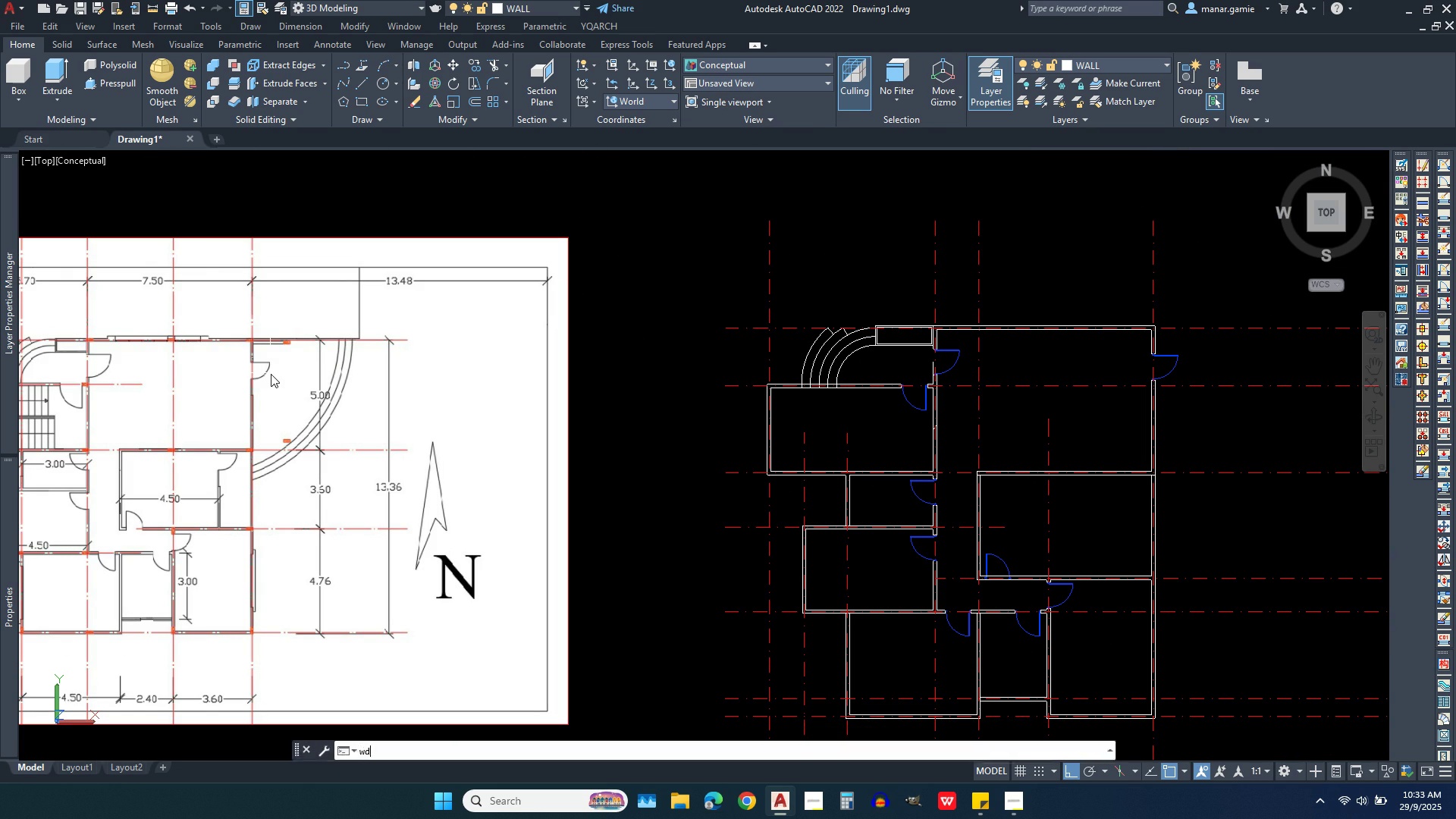 
key(Enter)
 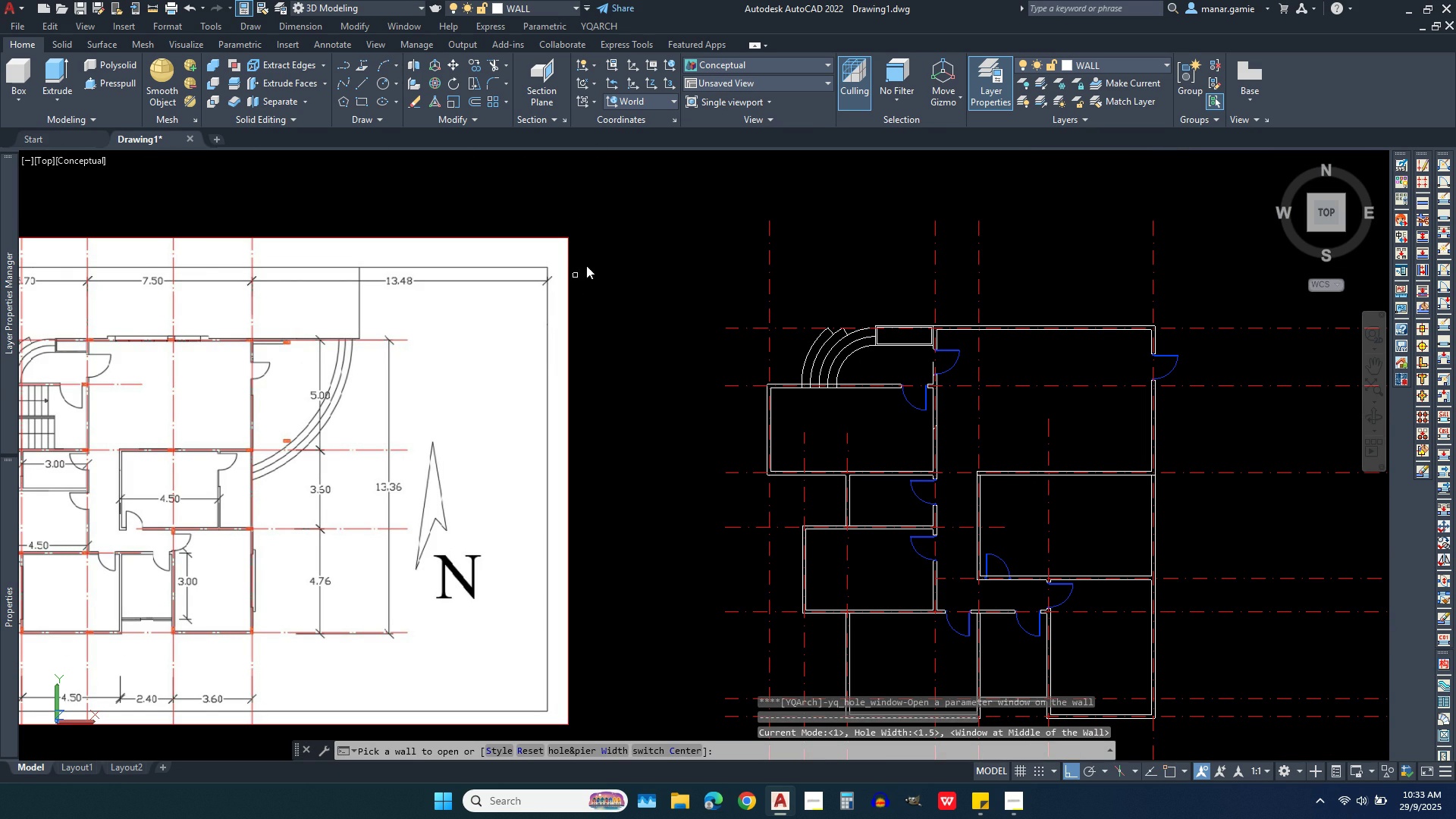 
scroll: coordinate [1056, 318], scroll_direction: up, amount: 2.0
 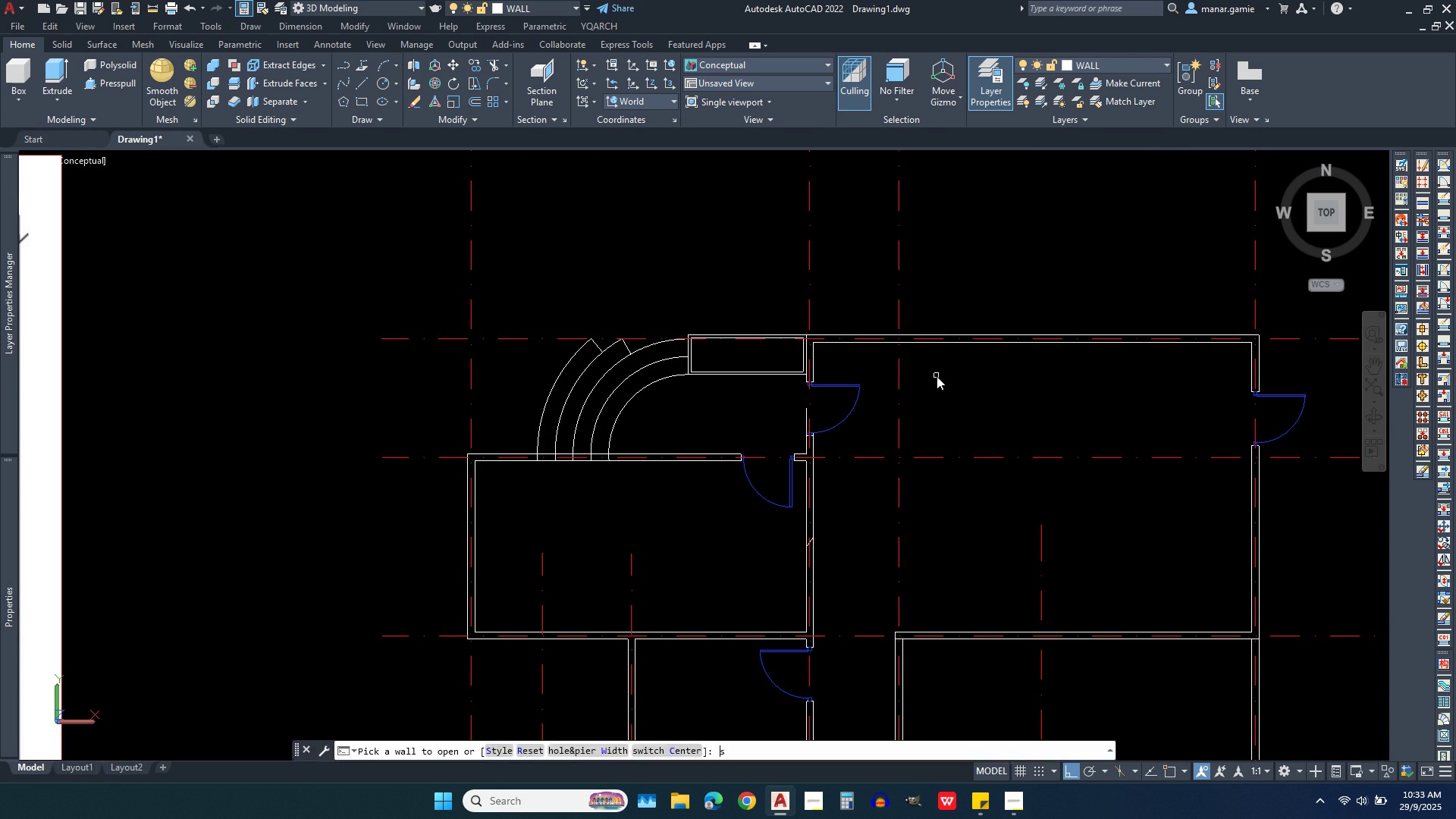 
key(S)
 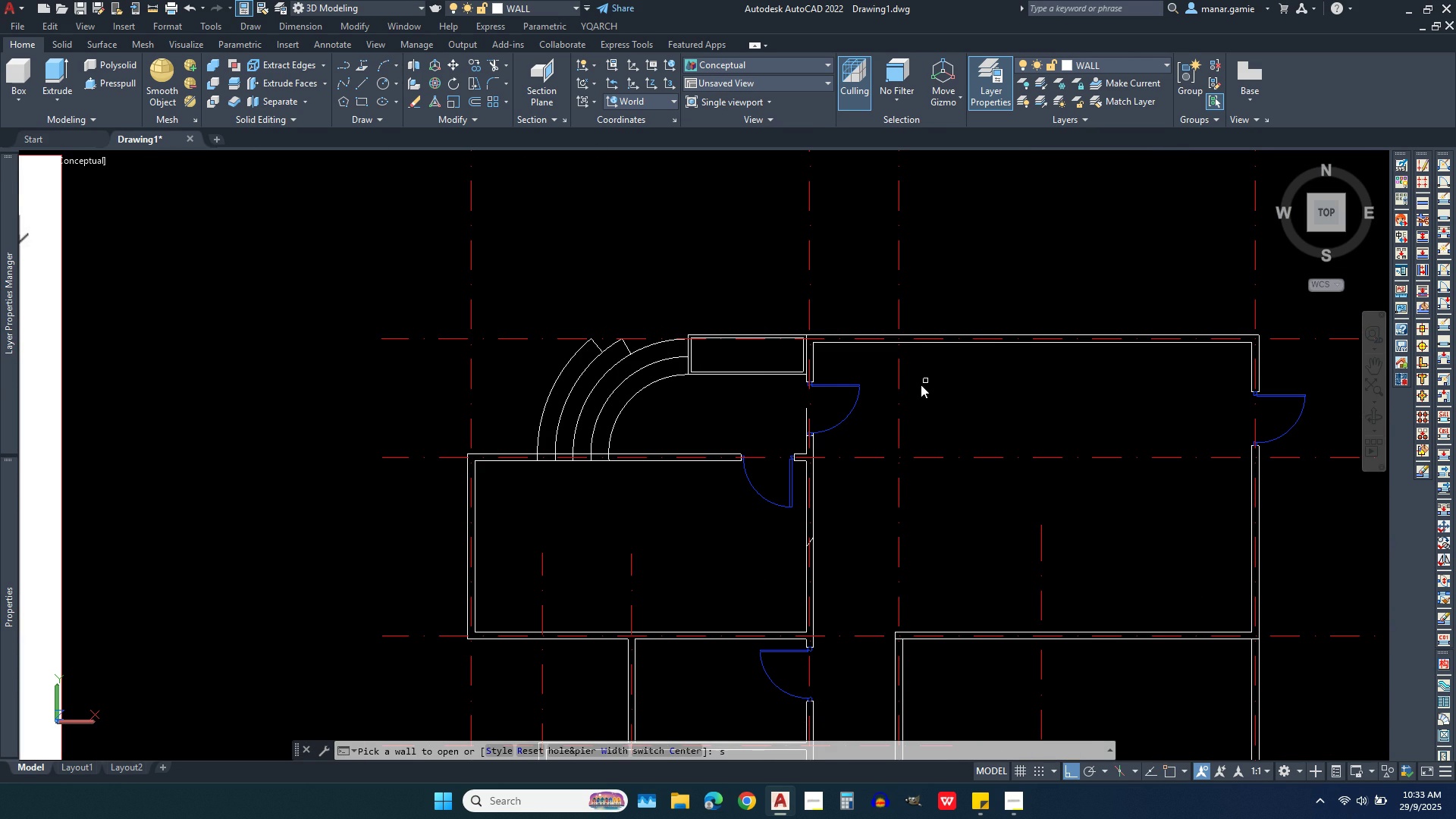 
key(Enter)
 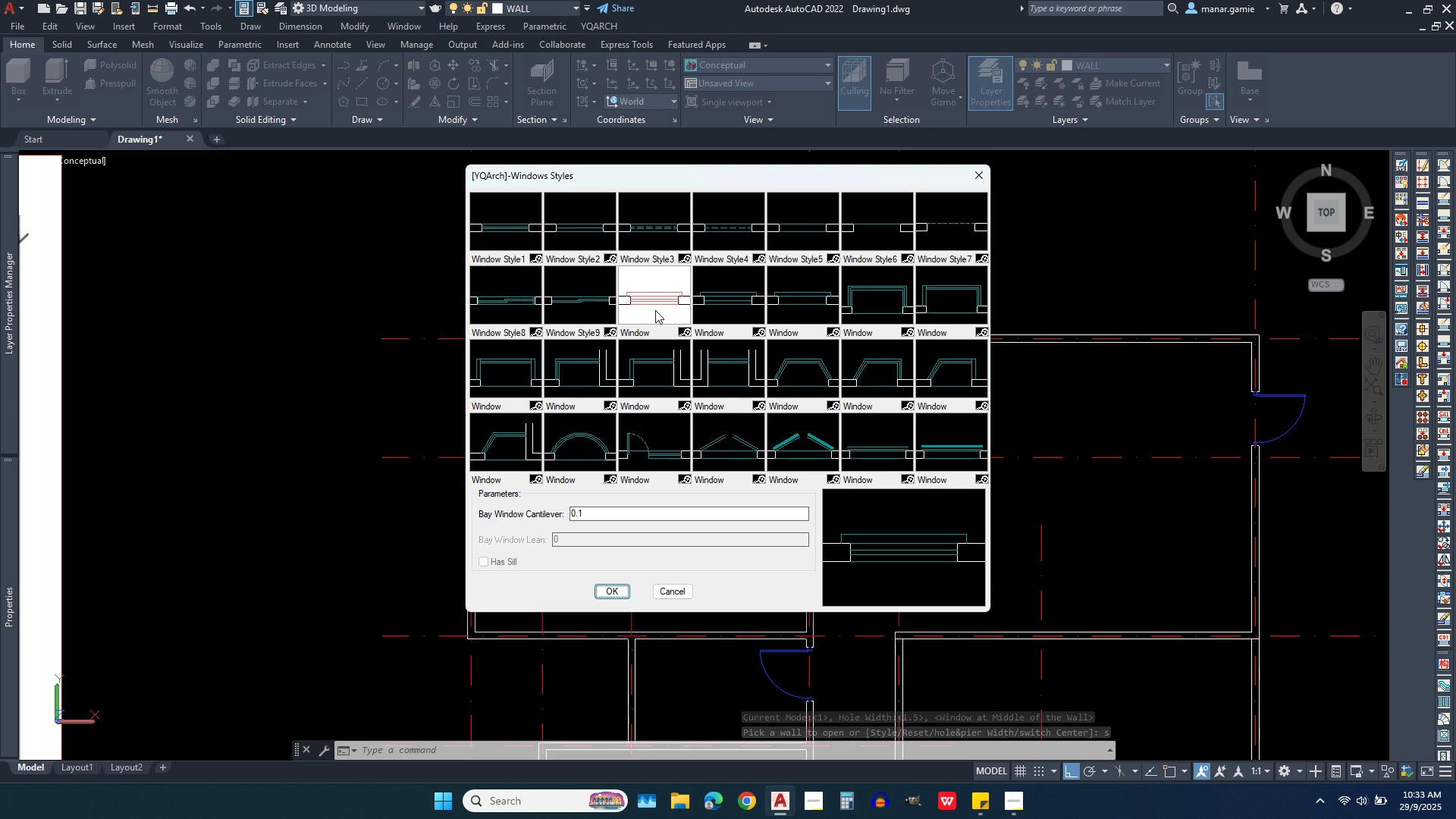 
wait(5.96)
 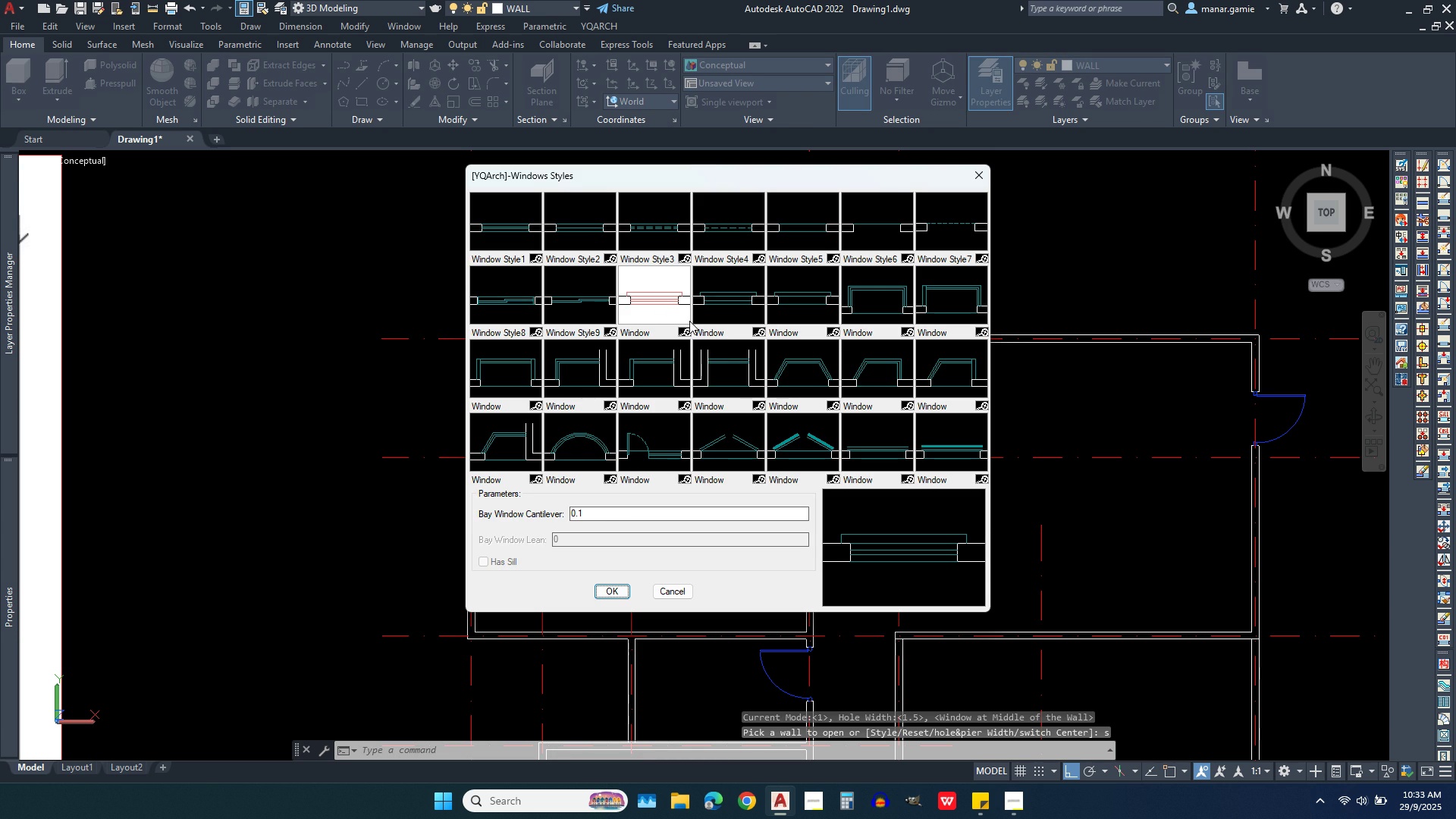 
left_click([655, 310])
 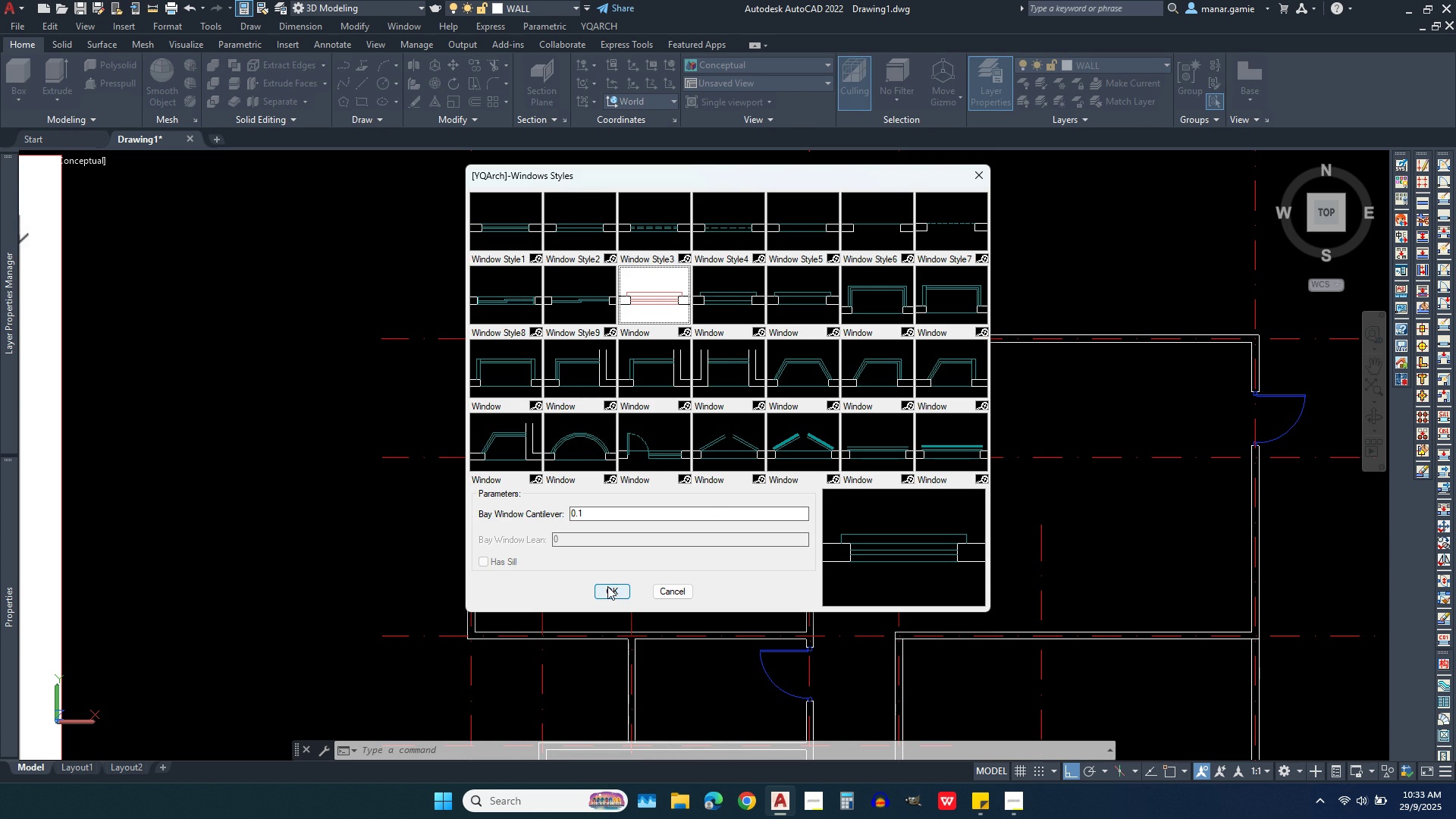 
left_click([610, 586])
 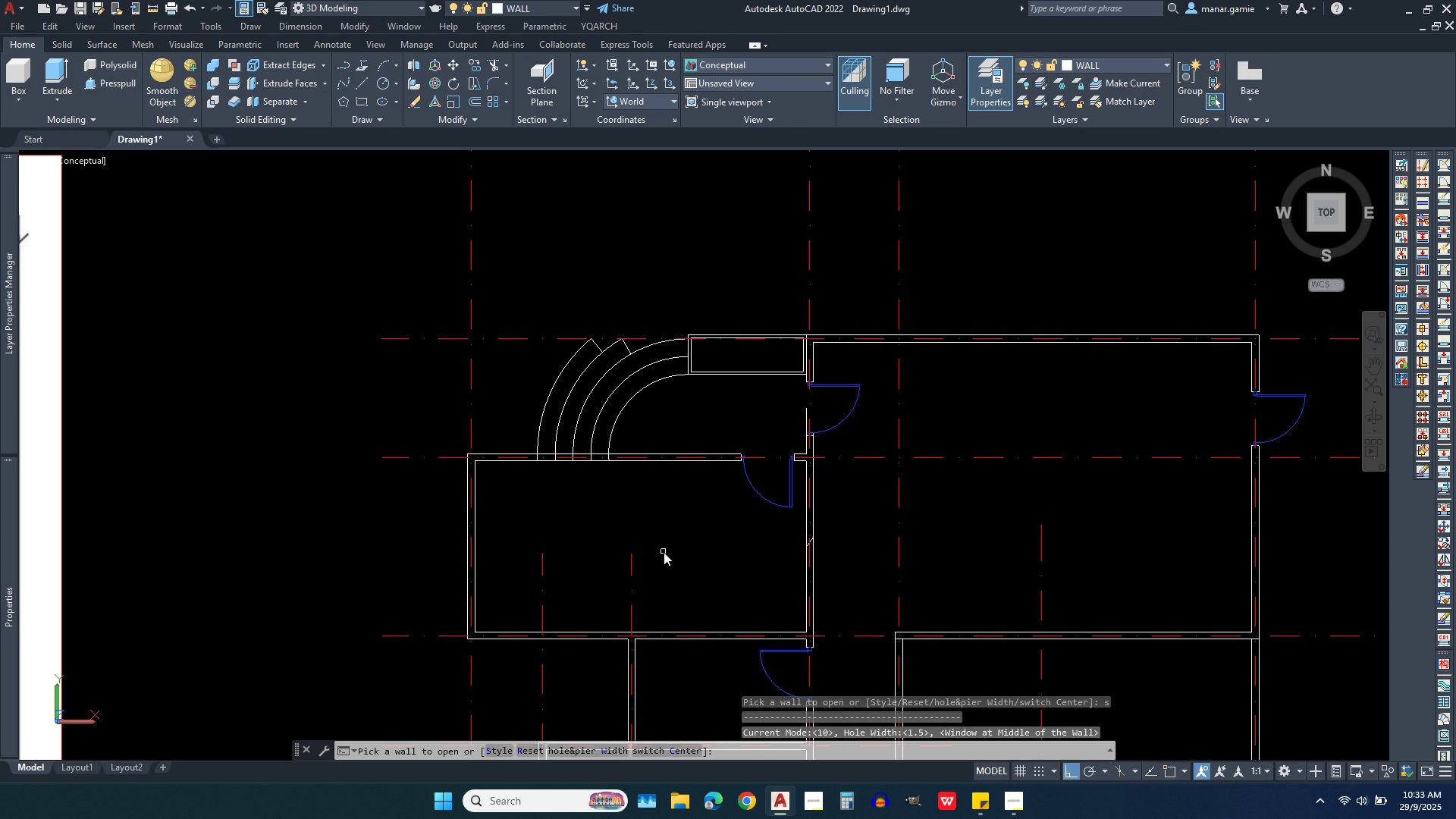 
key(W)
 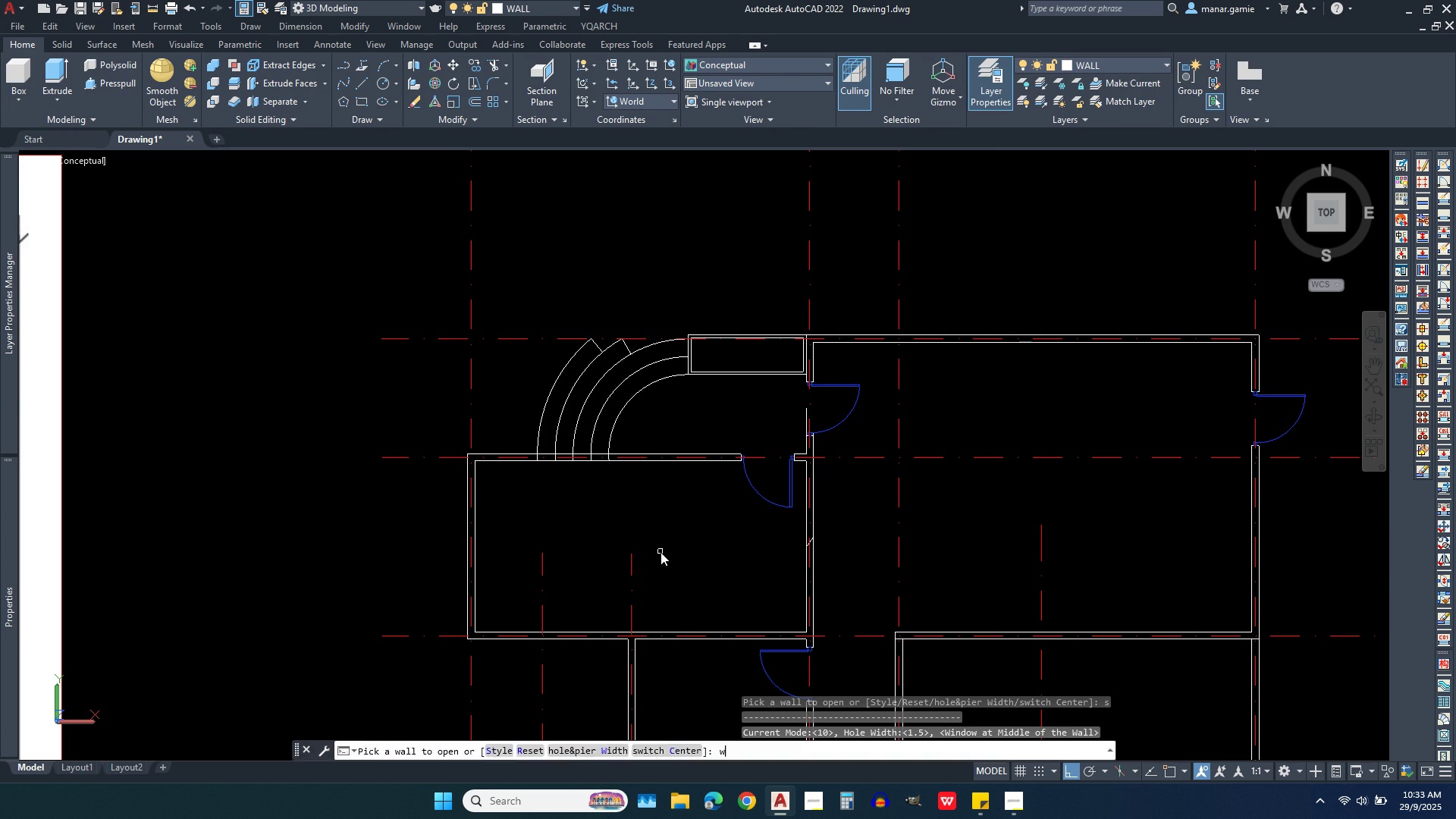 
key(Enter)
 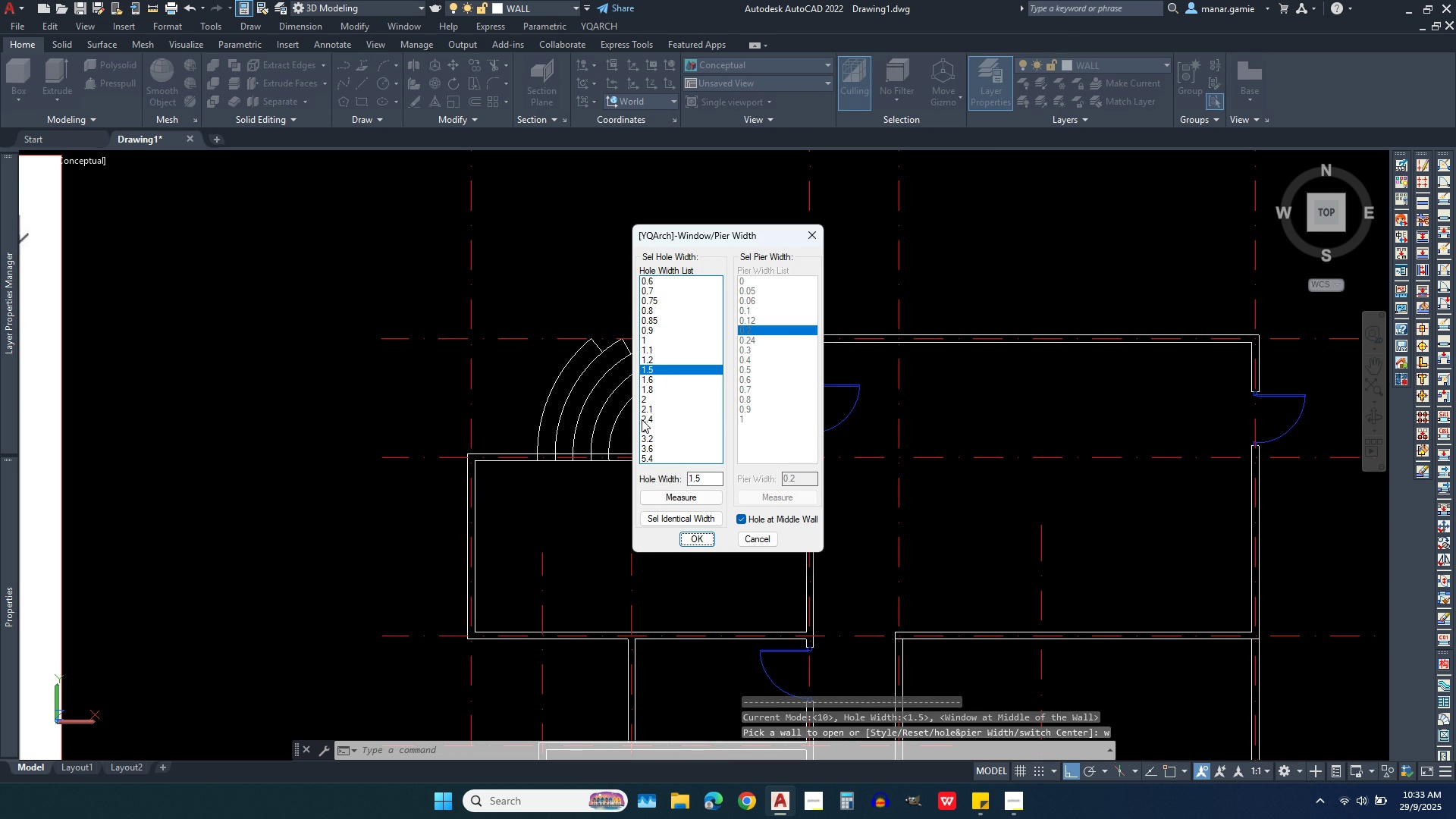 
left_click([647, 419])
 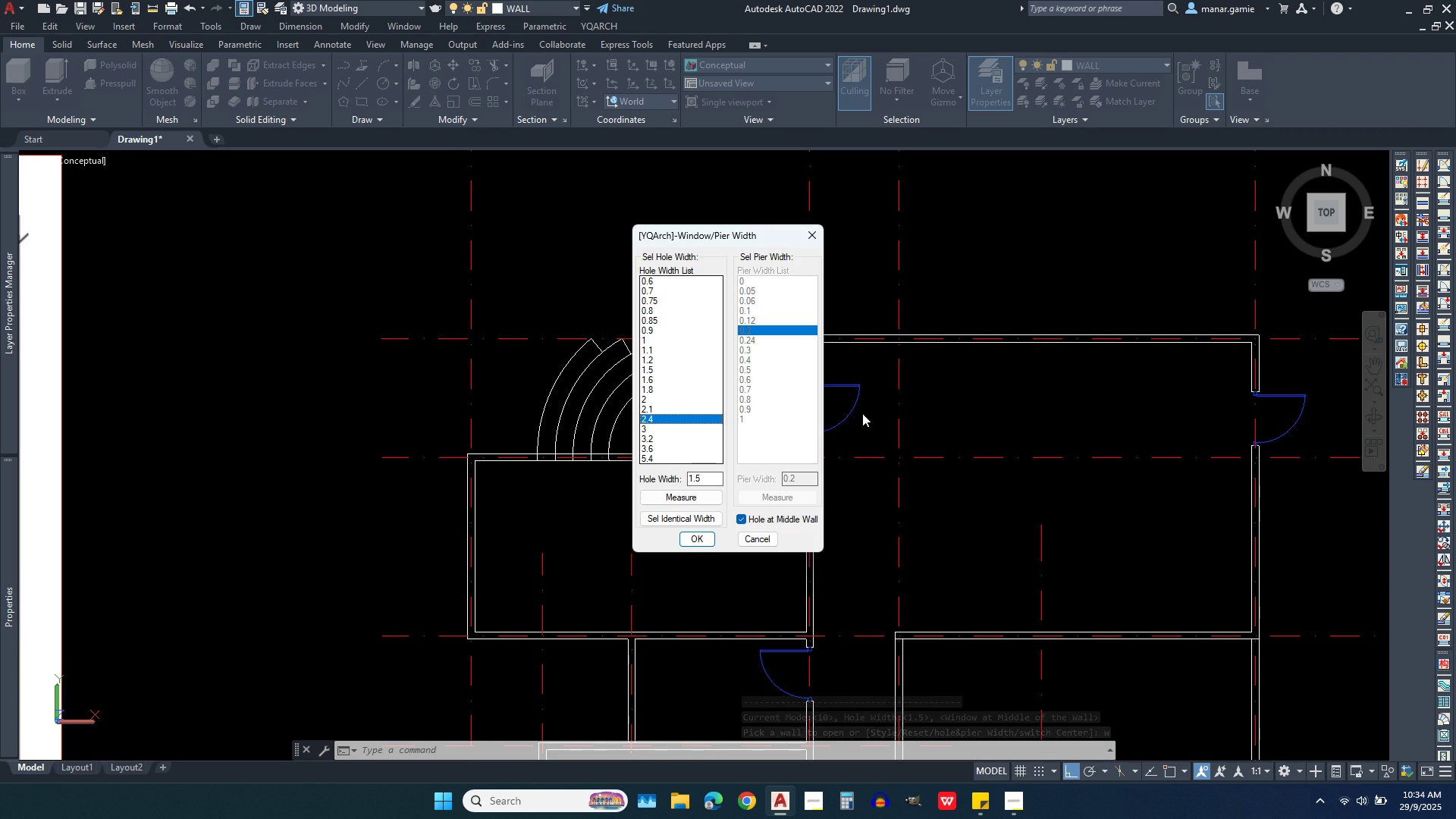 
key(Enter)
 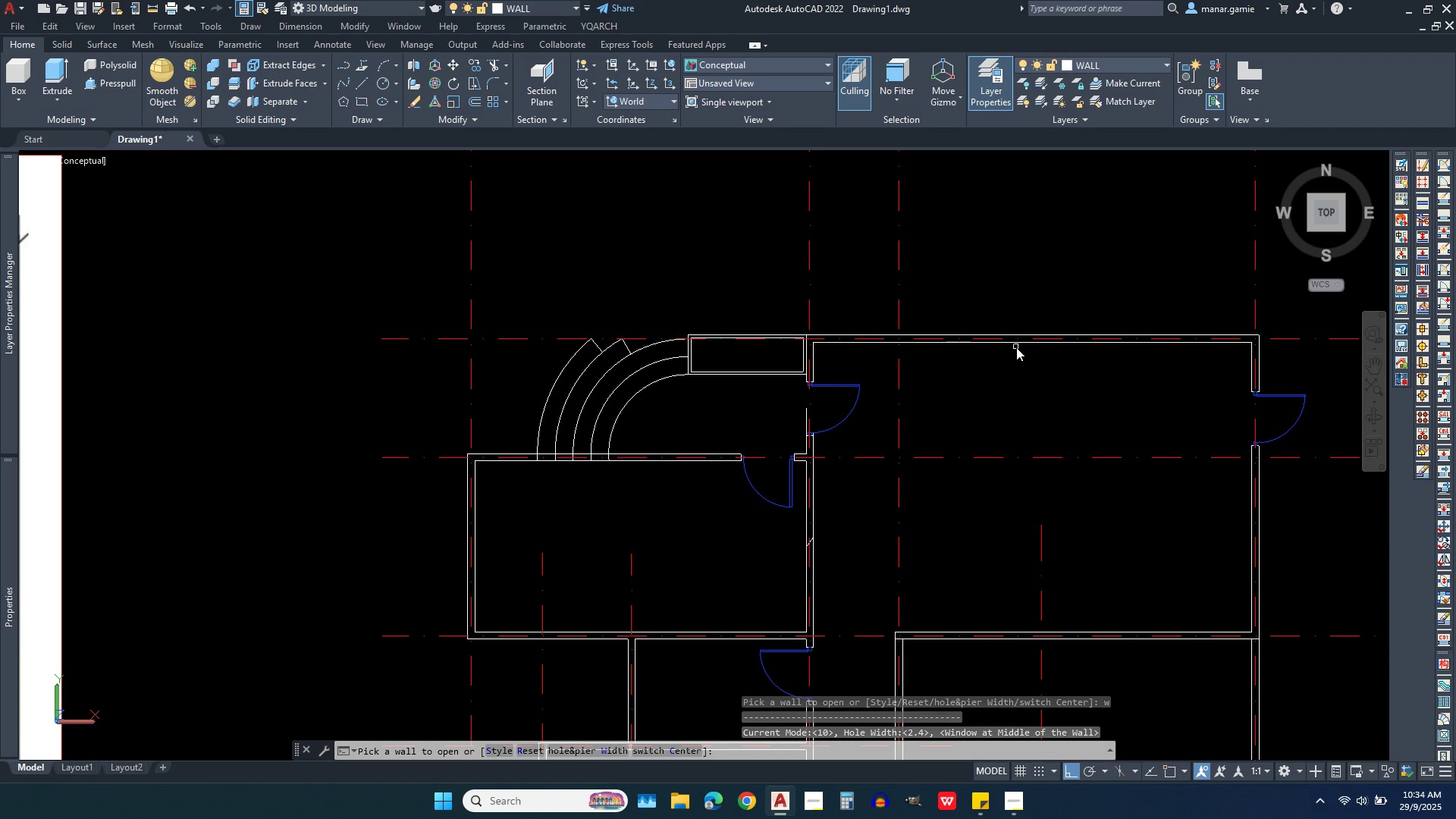 
left_click([1009, 342])
 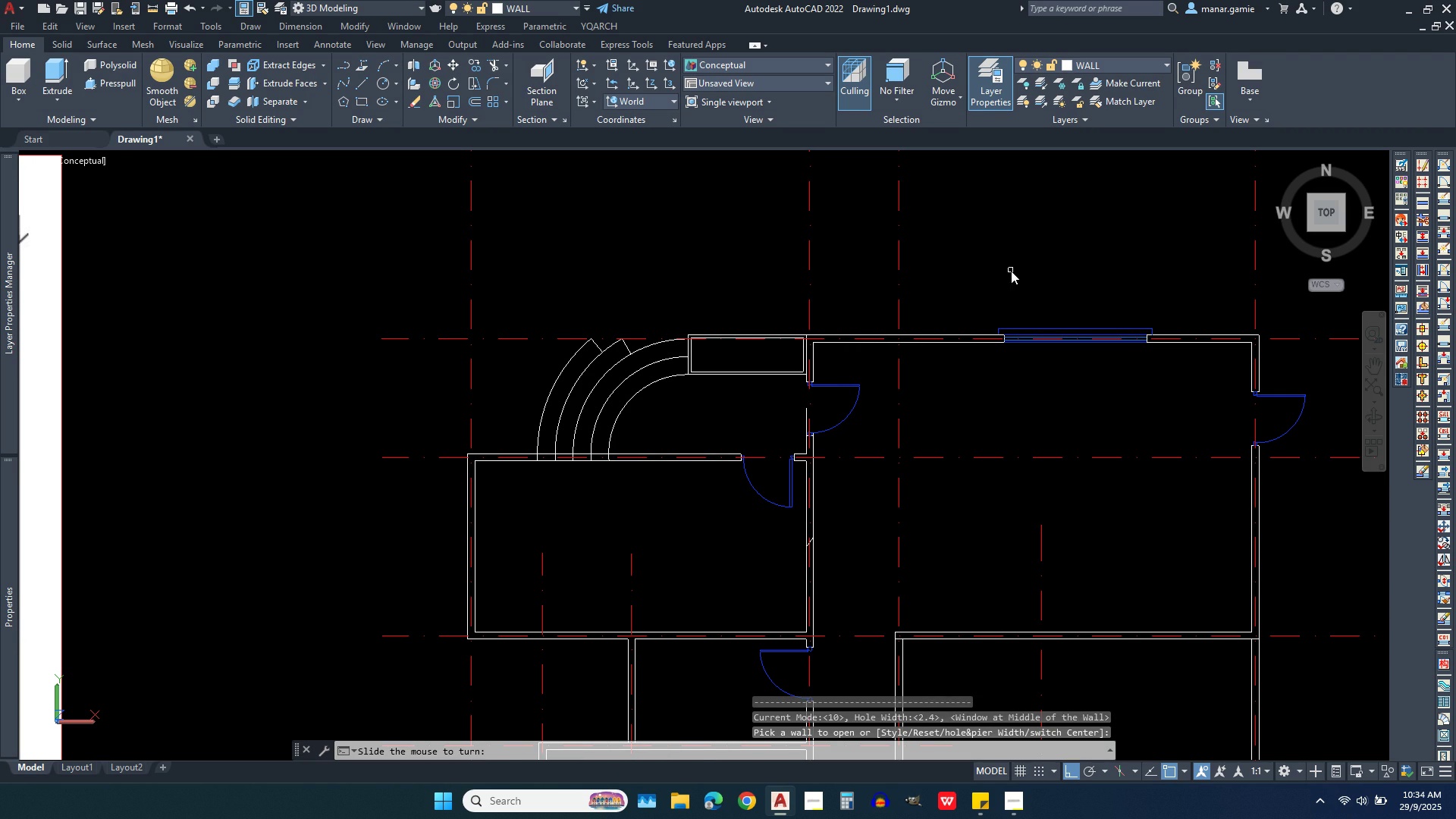 
left_click([1011, 271])
 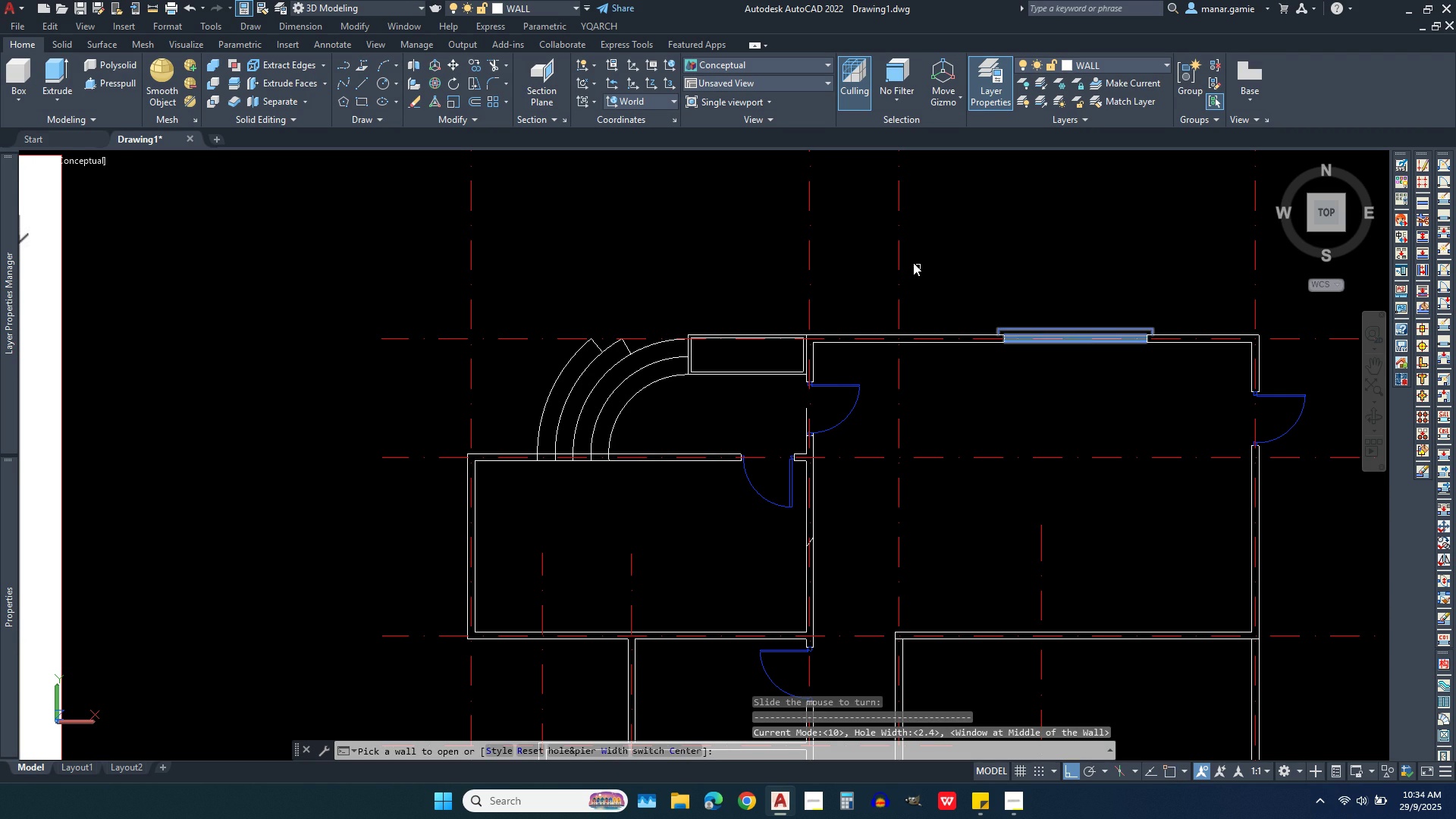 
scroll: coordinate [908, 260], scroll_direction: down, amount: 2.0
 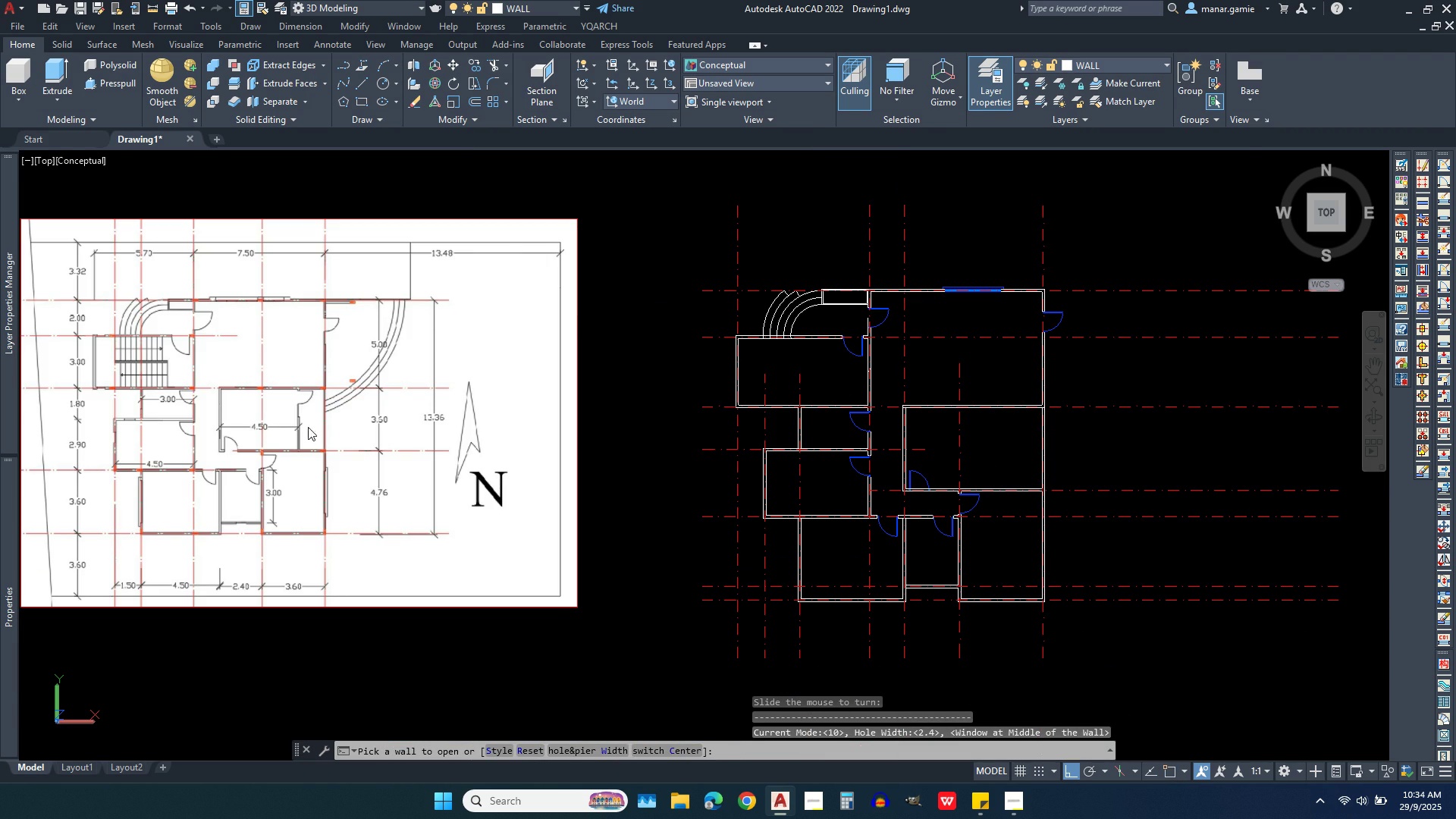 
scroll: coordinate [260, 429], scroll_direction: up, amount: 3.0
 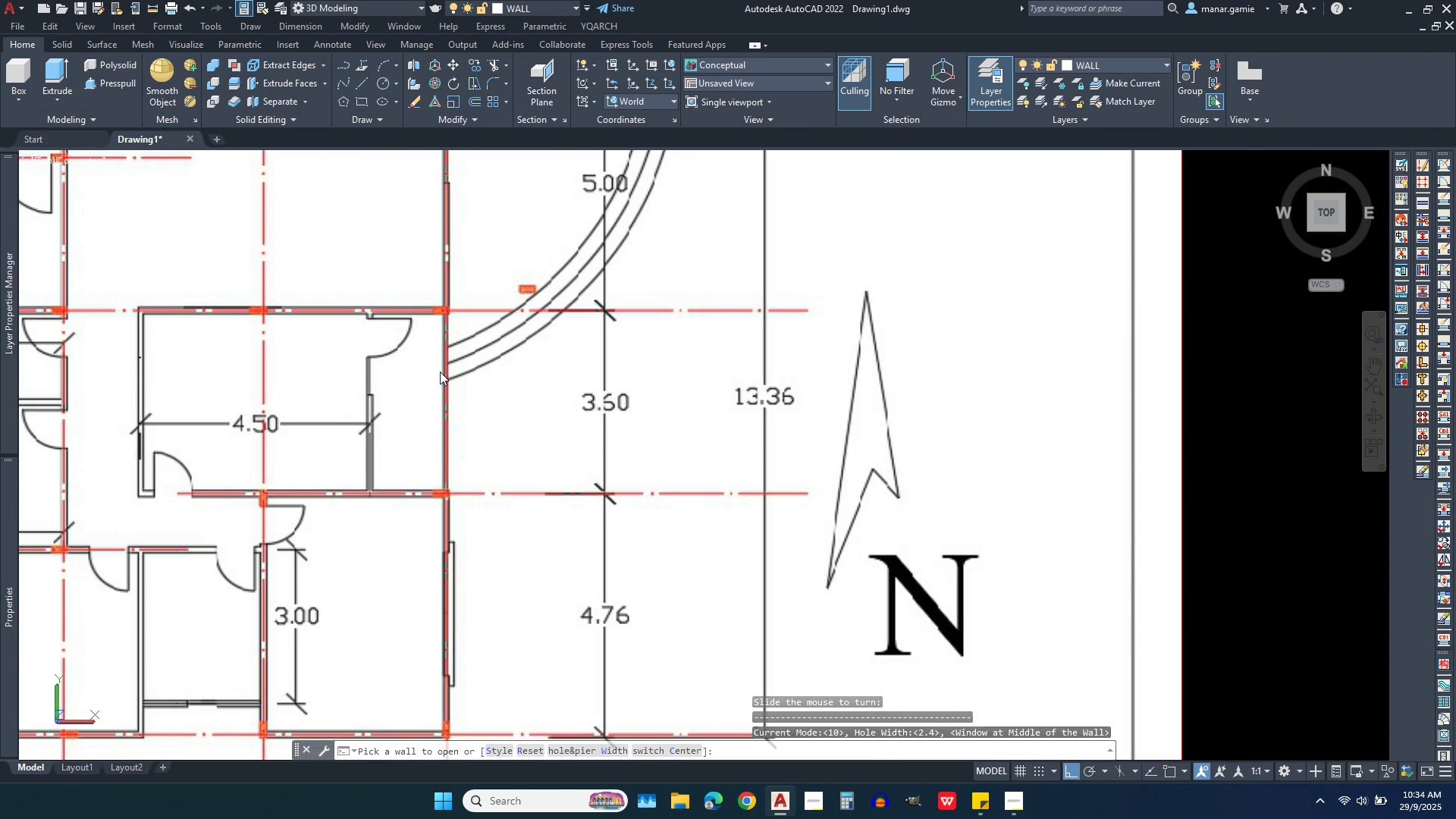 
scroll: coordinate [445, 350], scroll_direction: down, amount: 2.0
 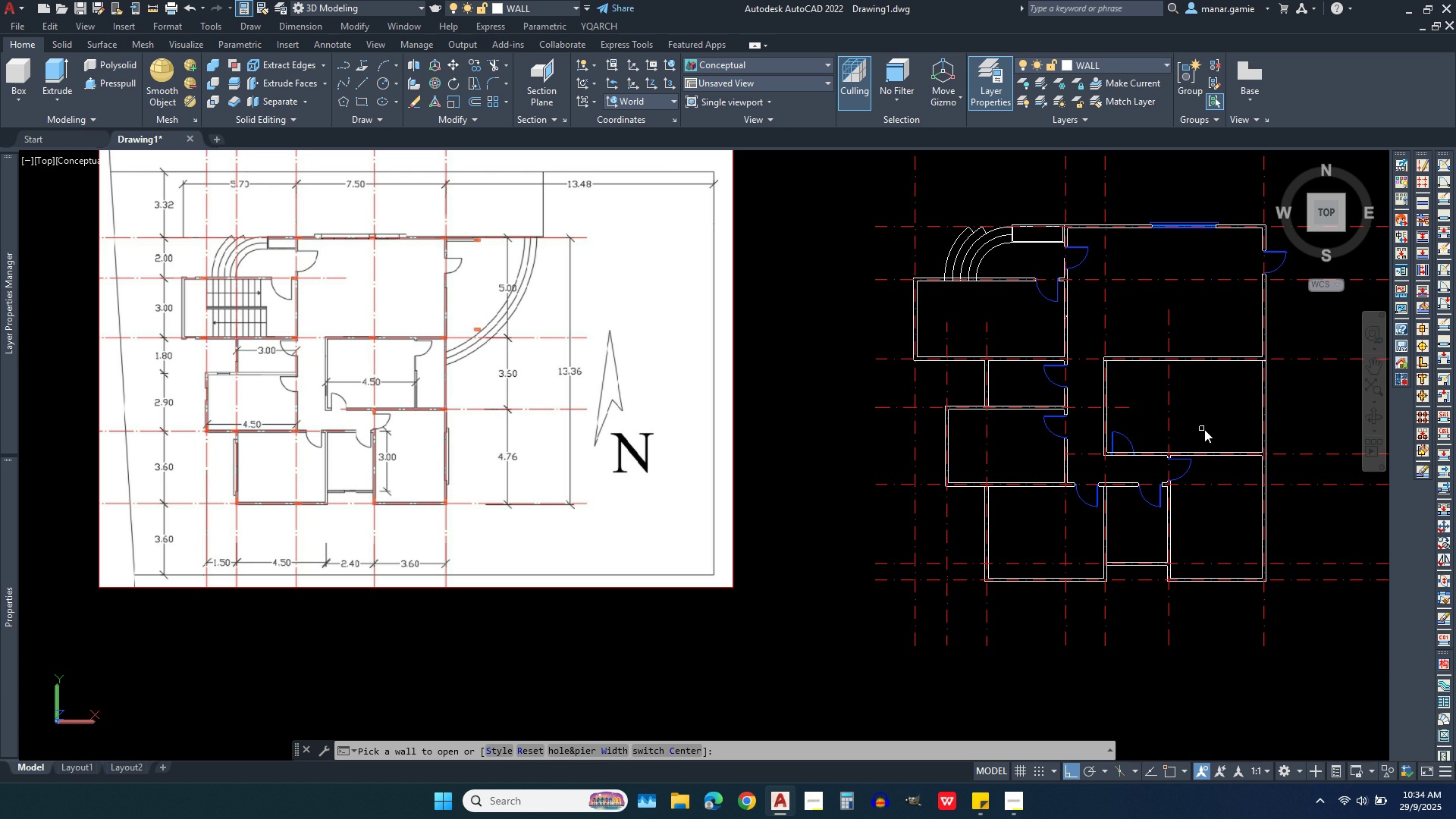 
wait(10.39)
 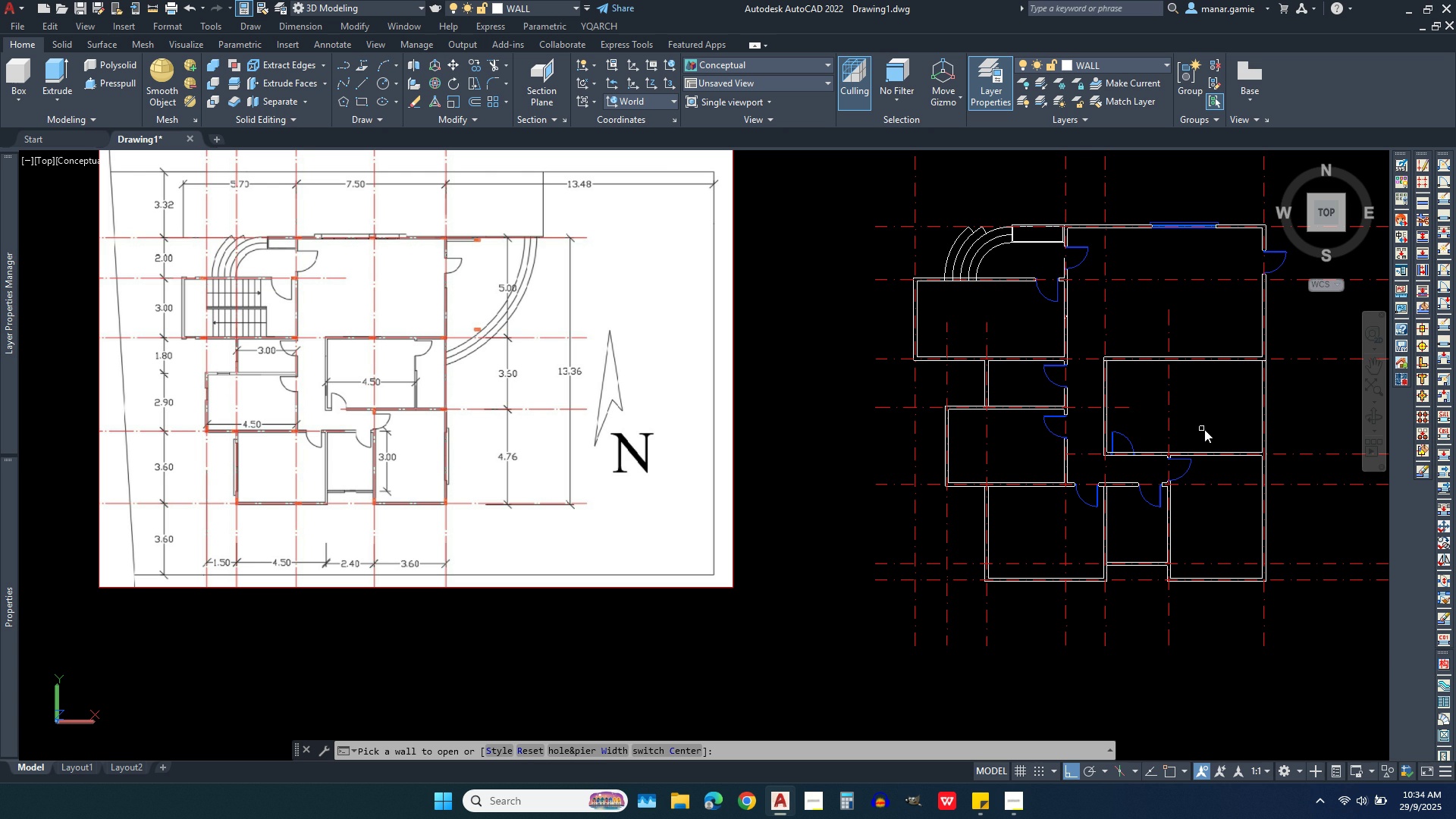 
left_click([1263, 530])
 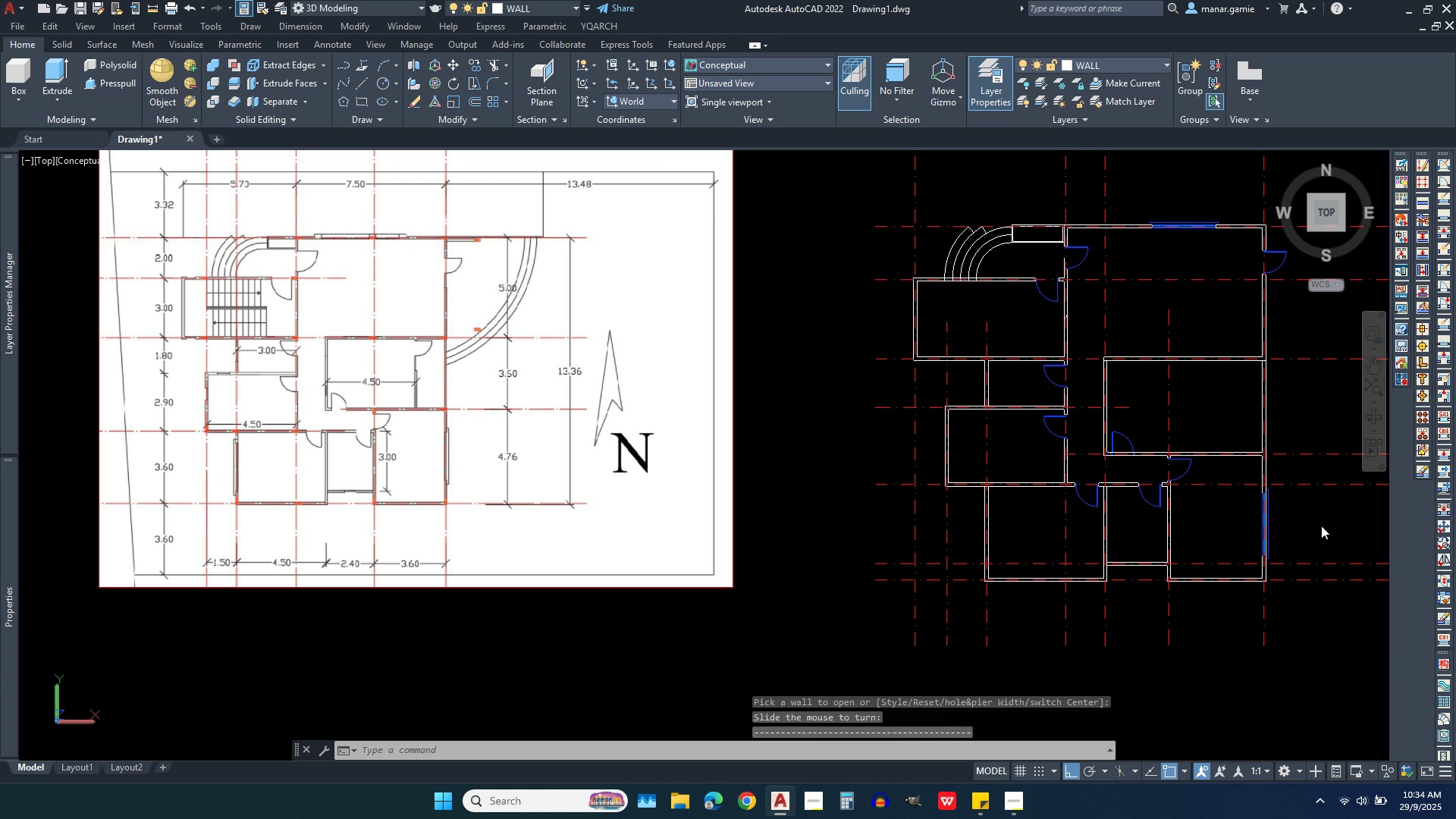 
left_click([1321, 526])
 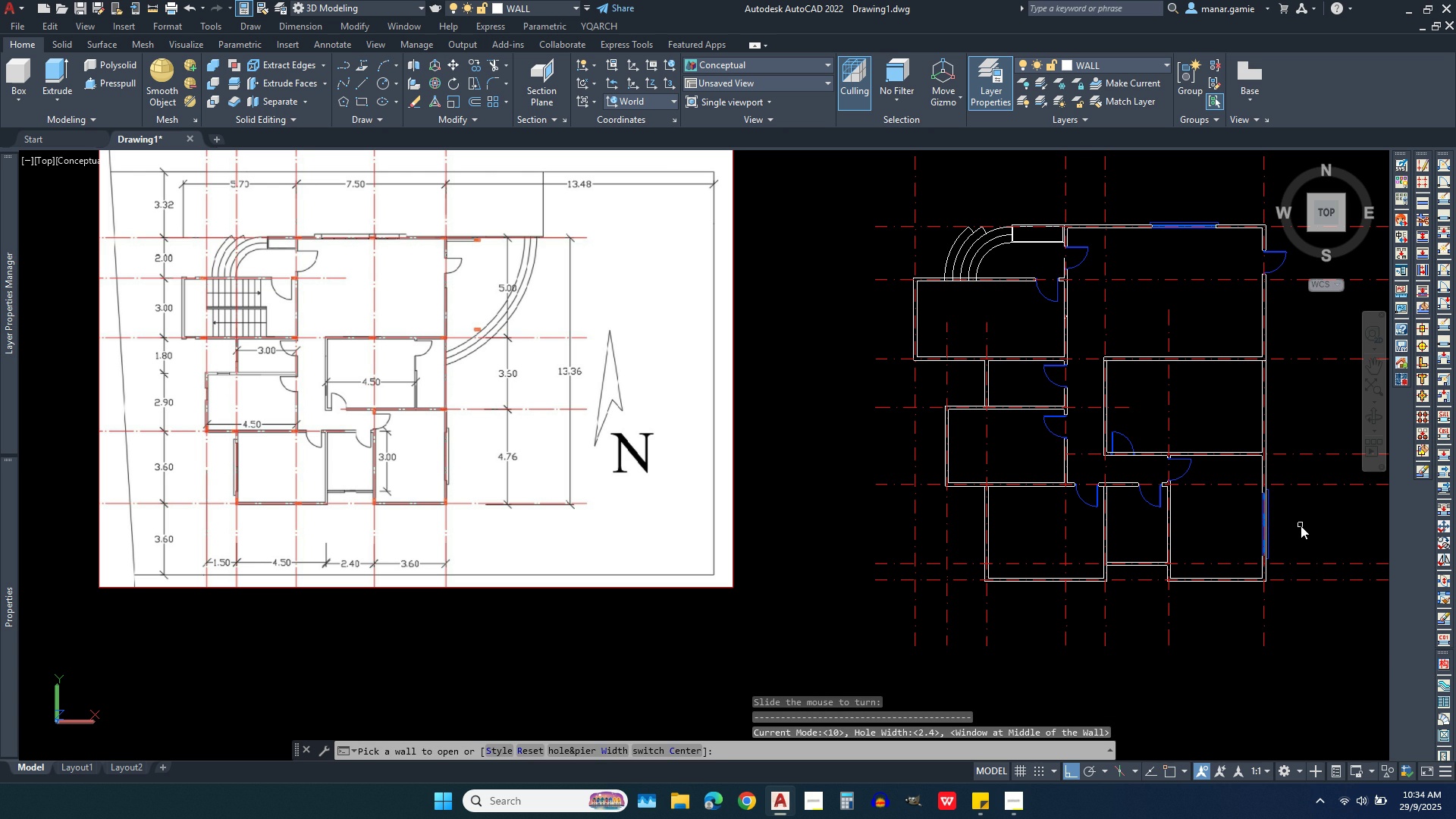 
scroll: coordinate [1298, 526], scroll_direction: up, amount: 3.0
 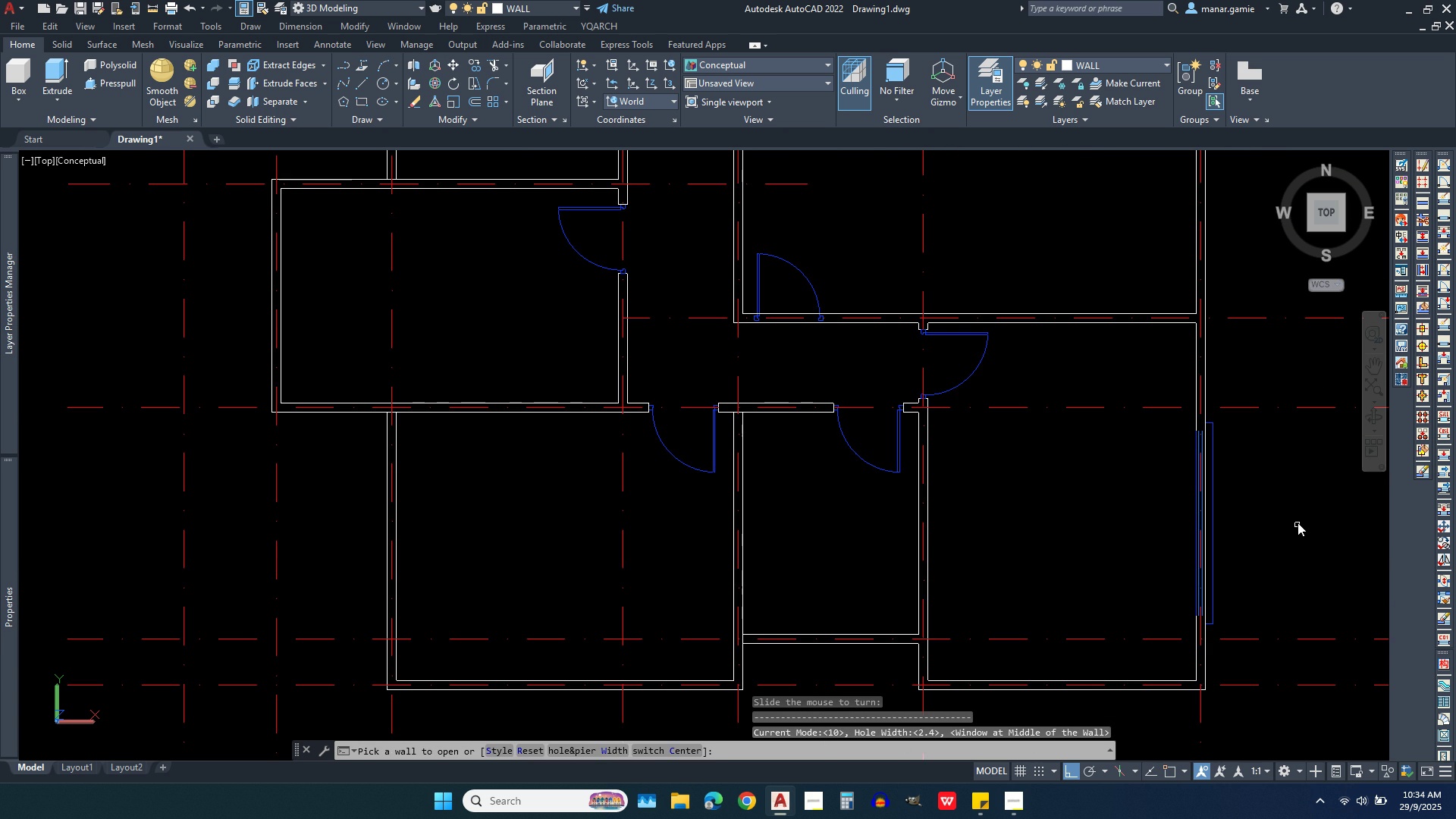 
scroll: coordinate [1321, 504], scroll_direction: down, amount: 3.0
 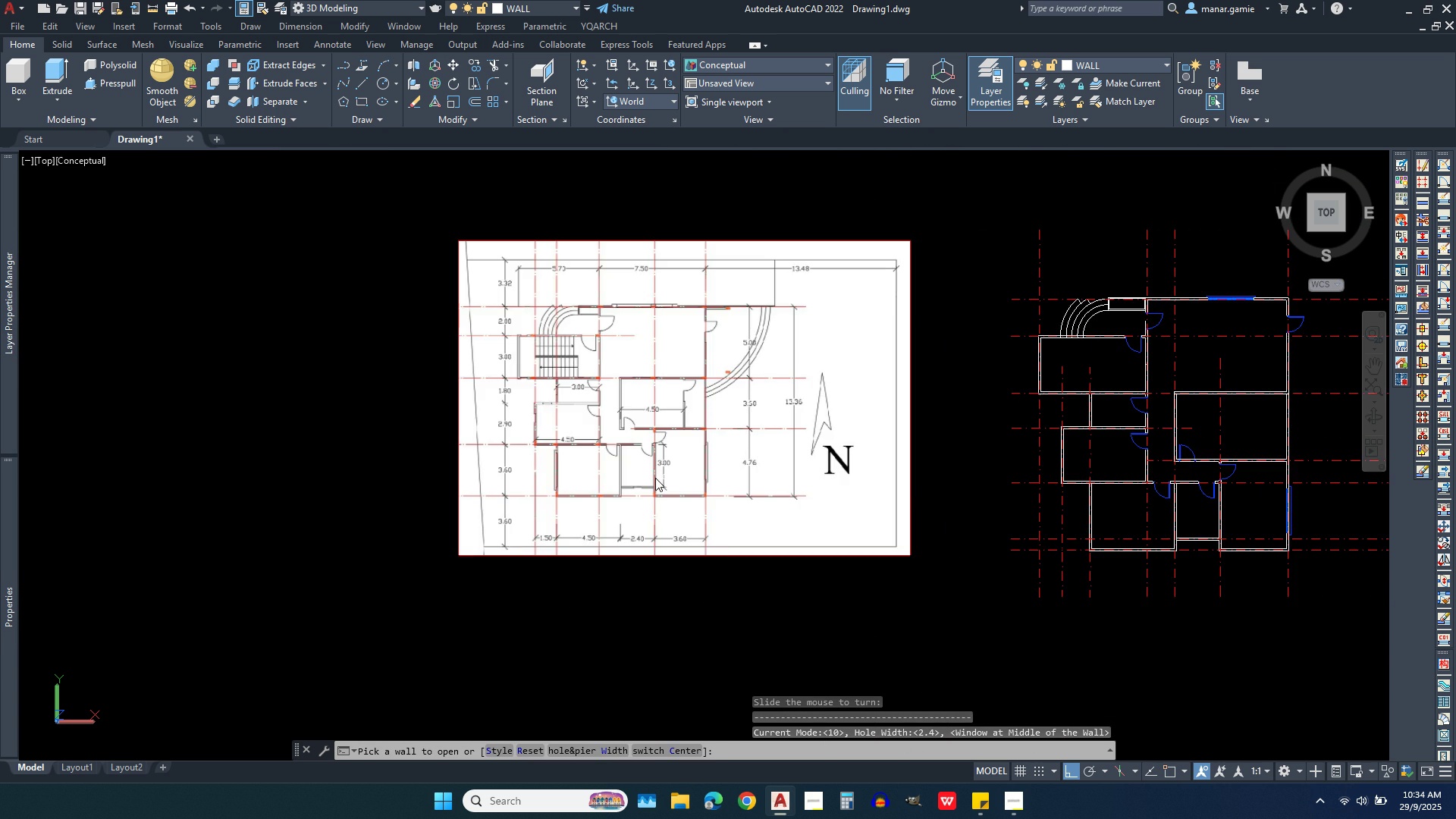 
scroll: coordinate [653, 478], scroll_direction: up, amount: 3.0
 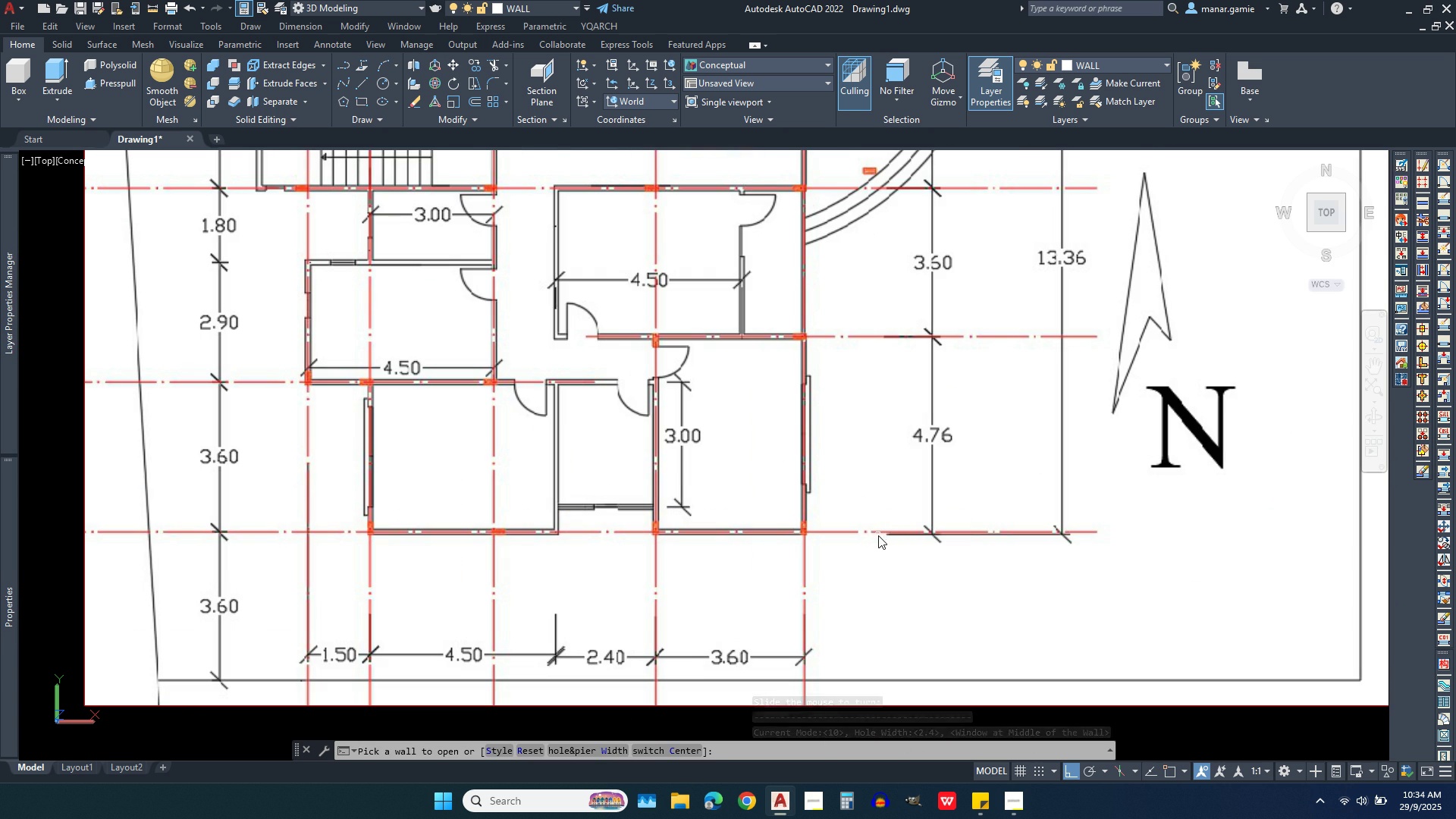 
scroll: coordinate [629, 411], scroll_direction: down, amount: 2.0
 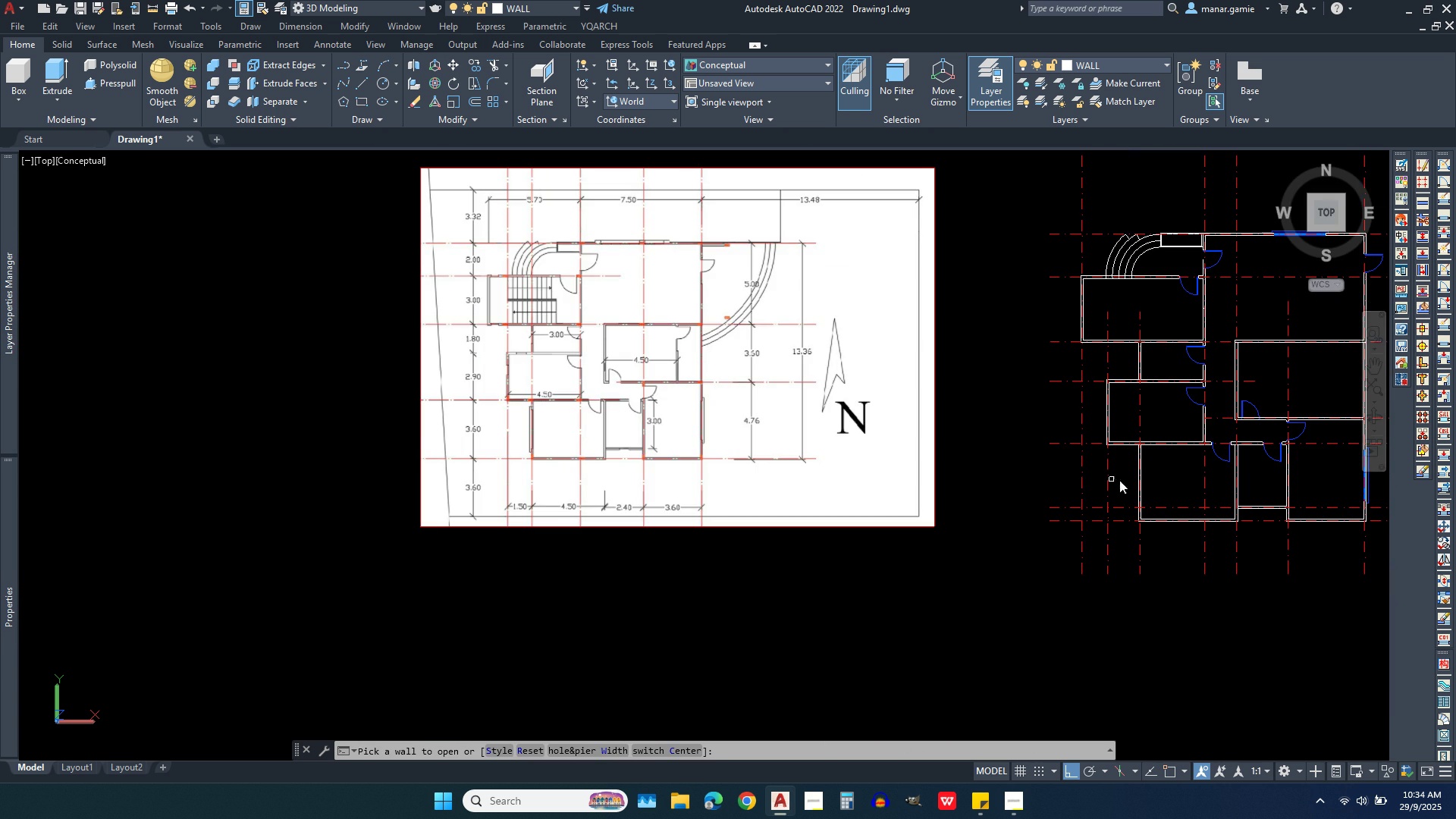 
scroll: coordinate [1165, 482], scroll_direction: up, amount: 3.0
 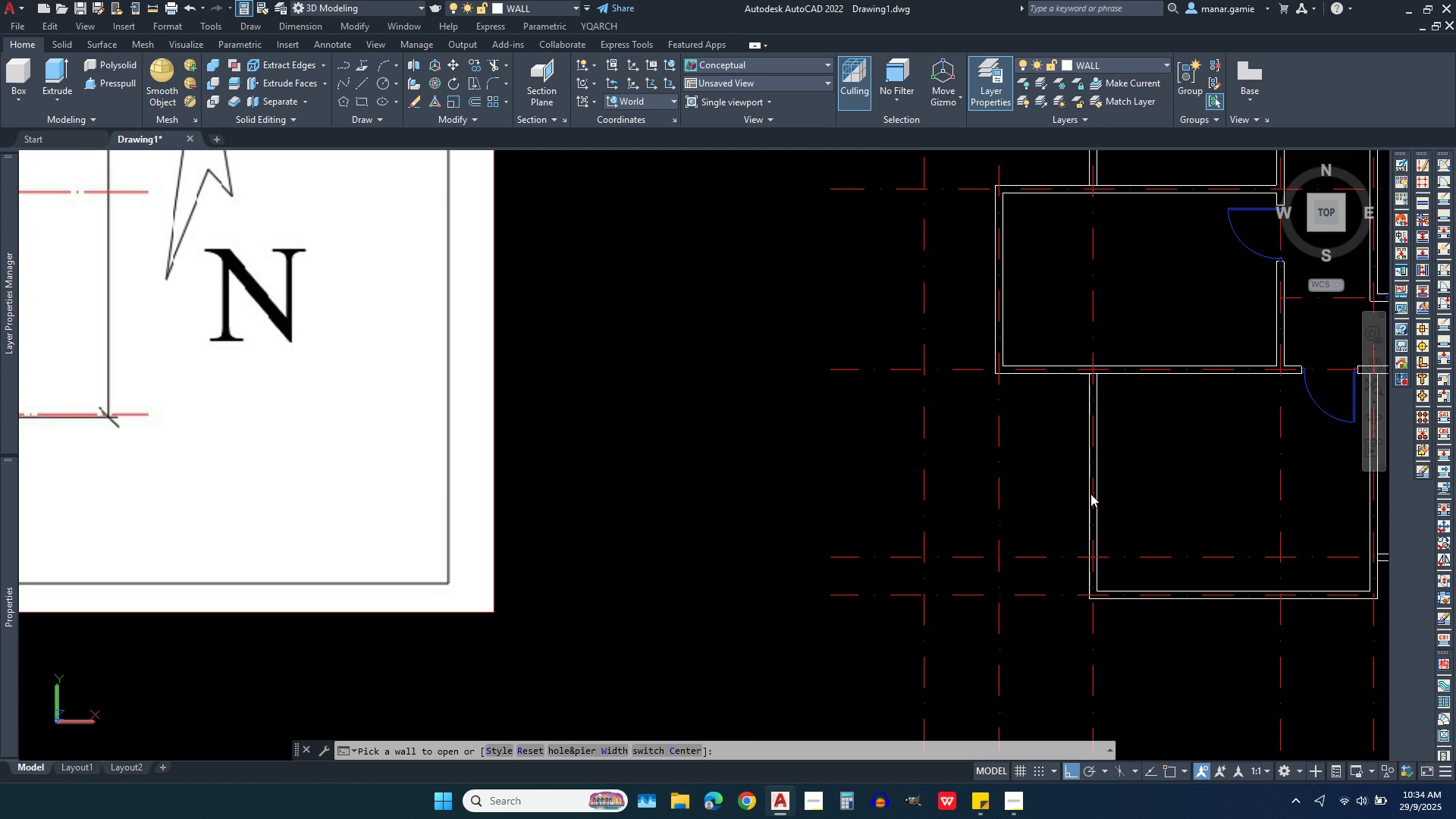 
left_click([1090, 494])
 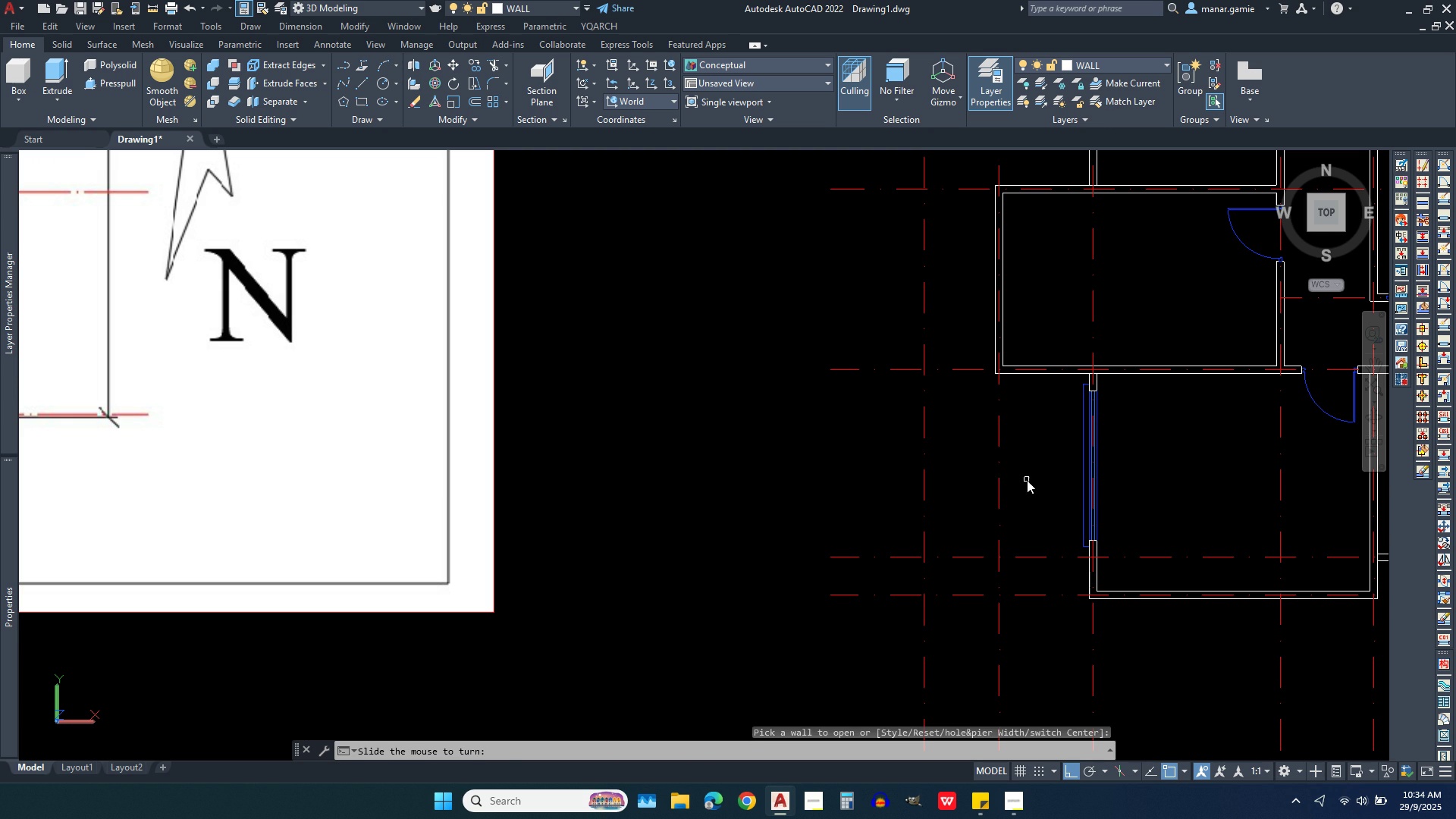 
left_click([1027, 480])
 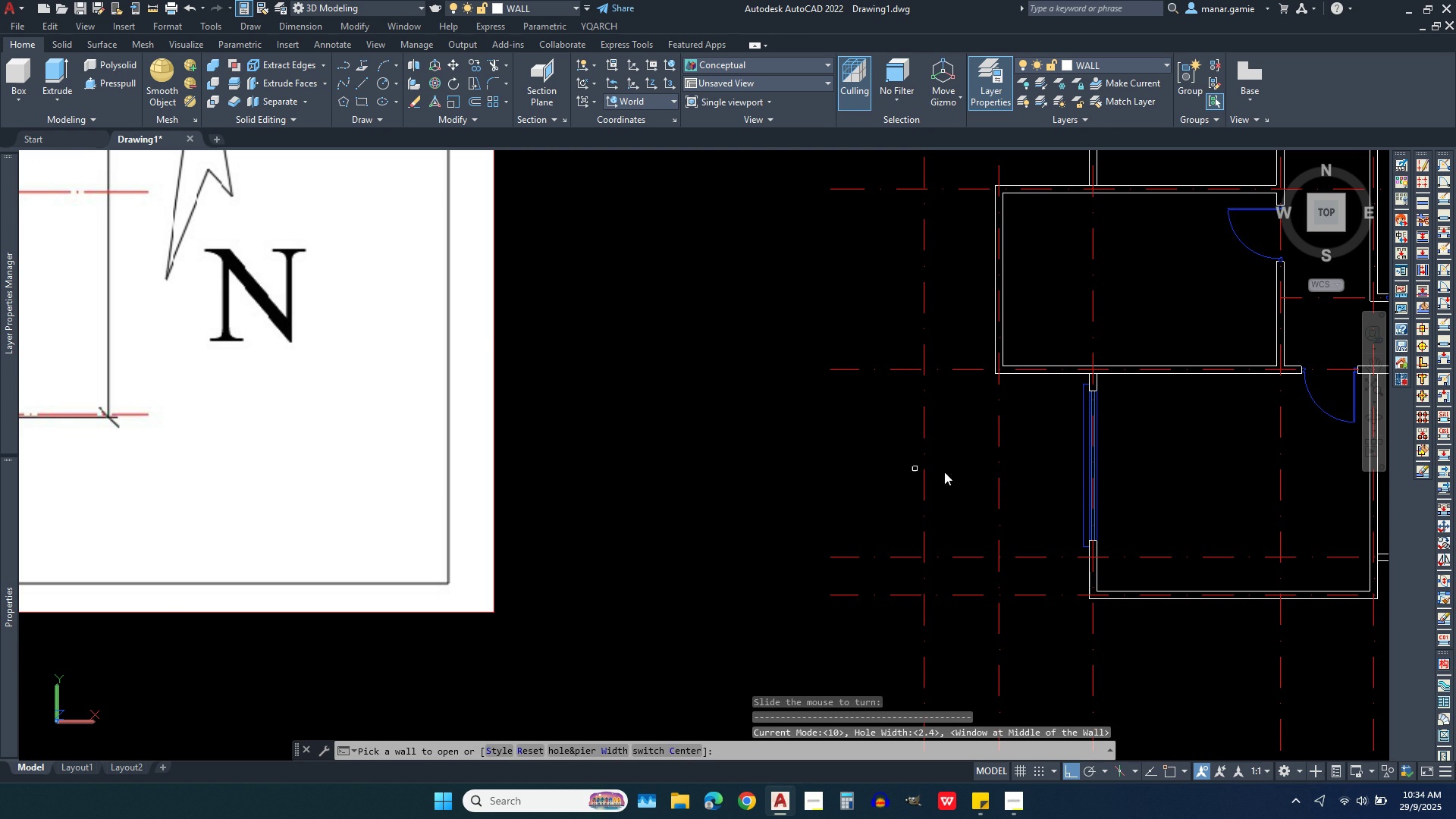 
scroll: coordinate [1040, 480], scroll_direction: down, amount: 2.0
 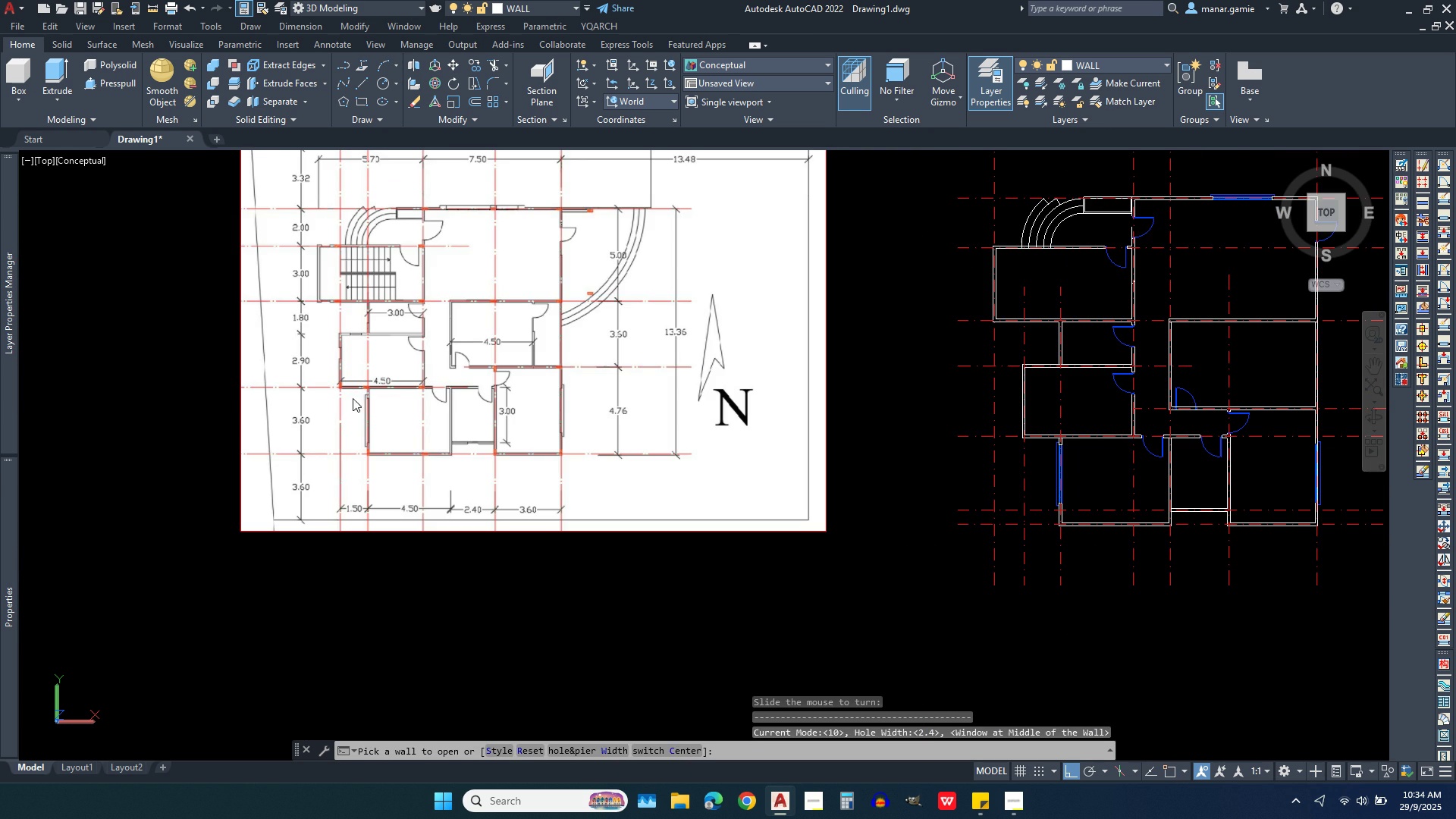 
scroll: coordinate [331, 353], scroll_direction: up, amount: 4.0
 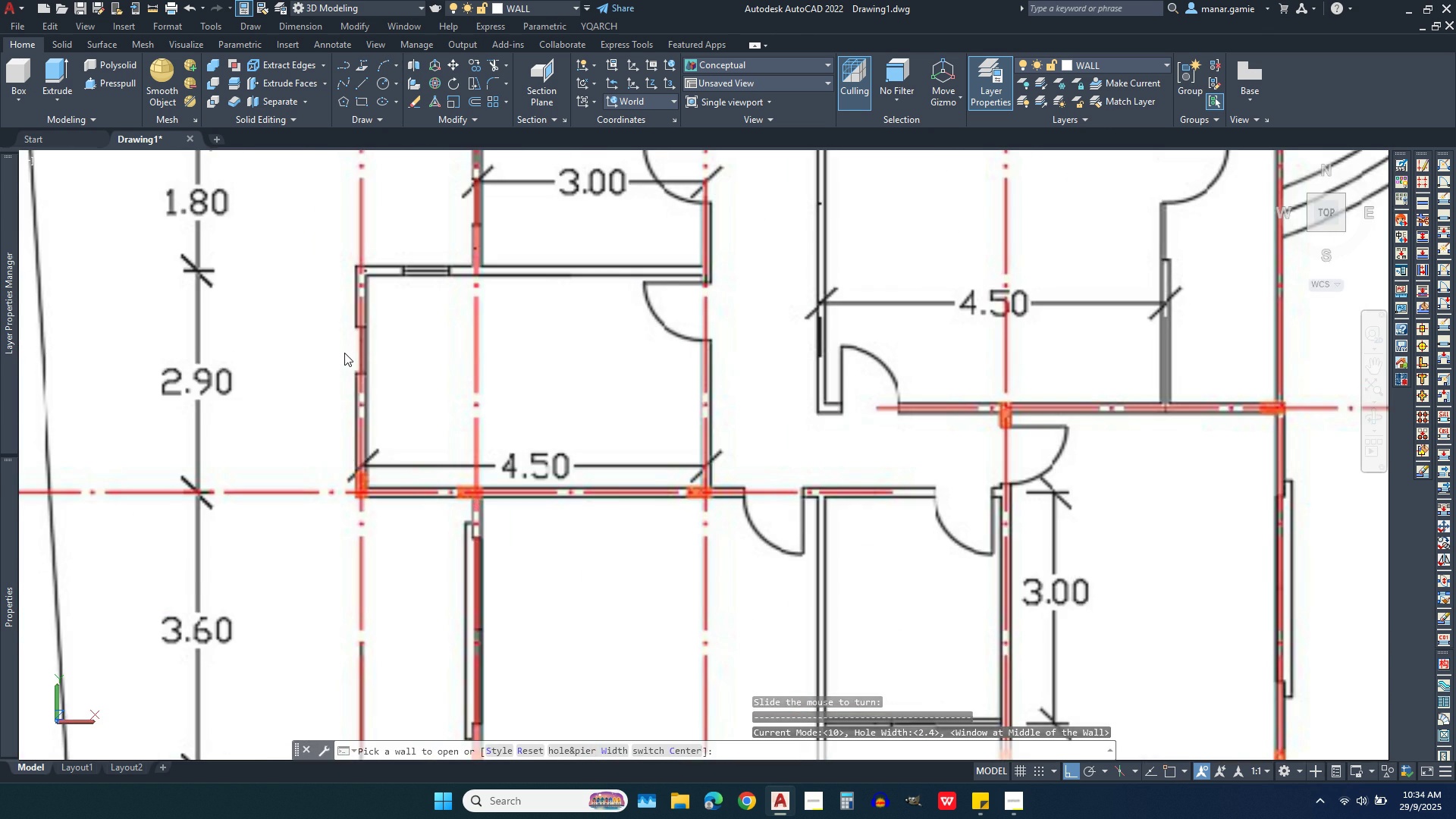 
scroll: coordinate [344, 353], scroll_direction: down, amount: 3.0
 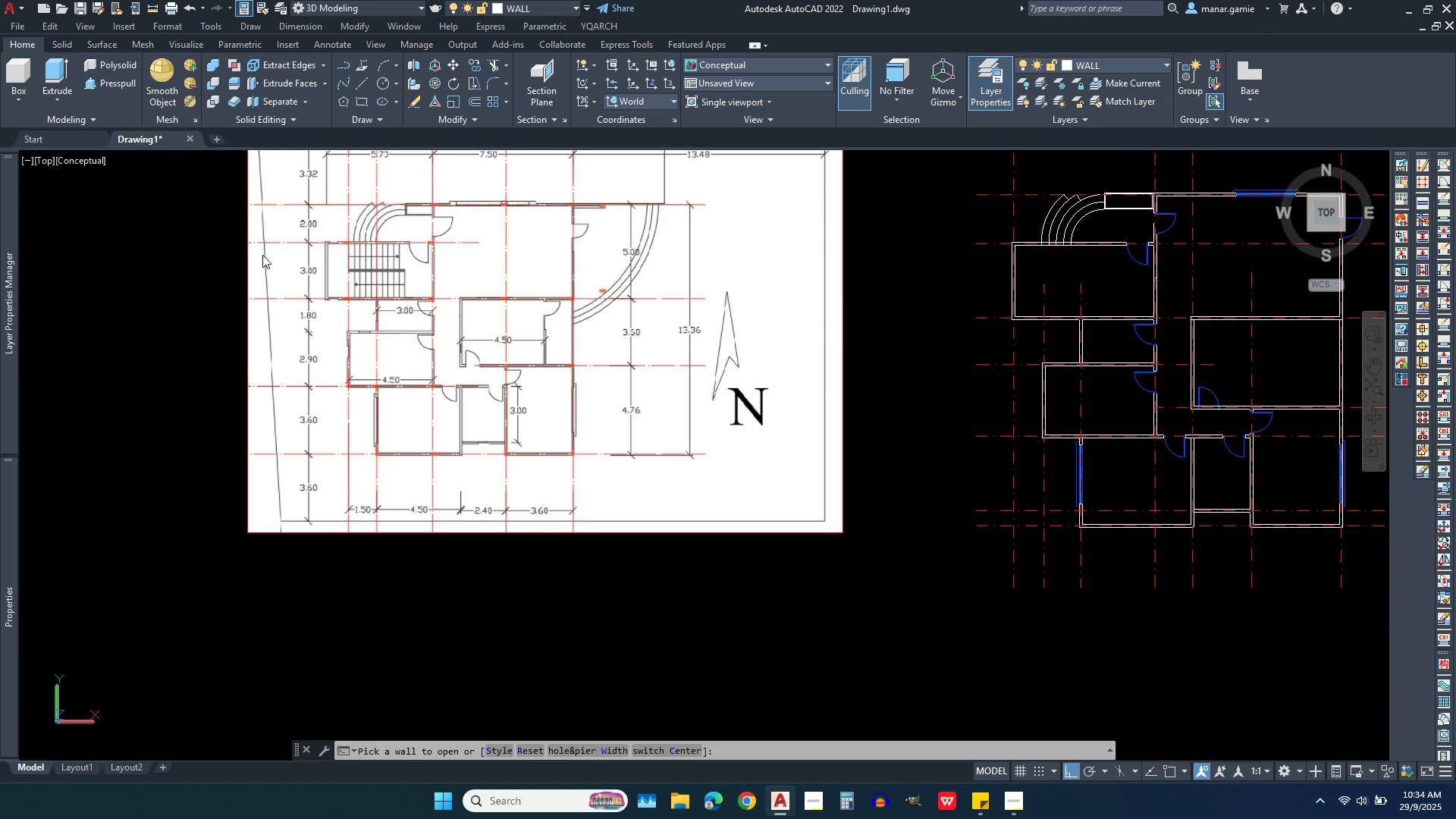 
scroll: coordinate [432, 350], scroll_direction: up, amount: 3.0
 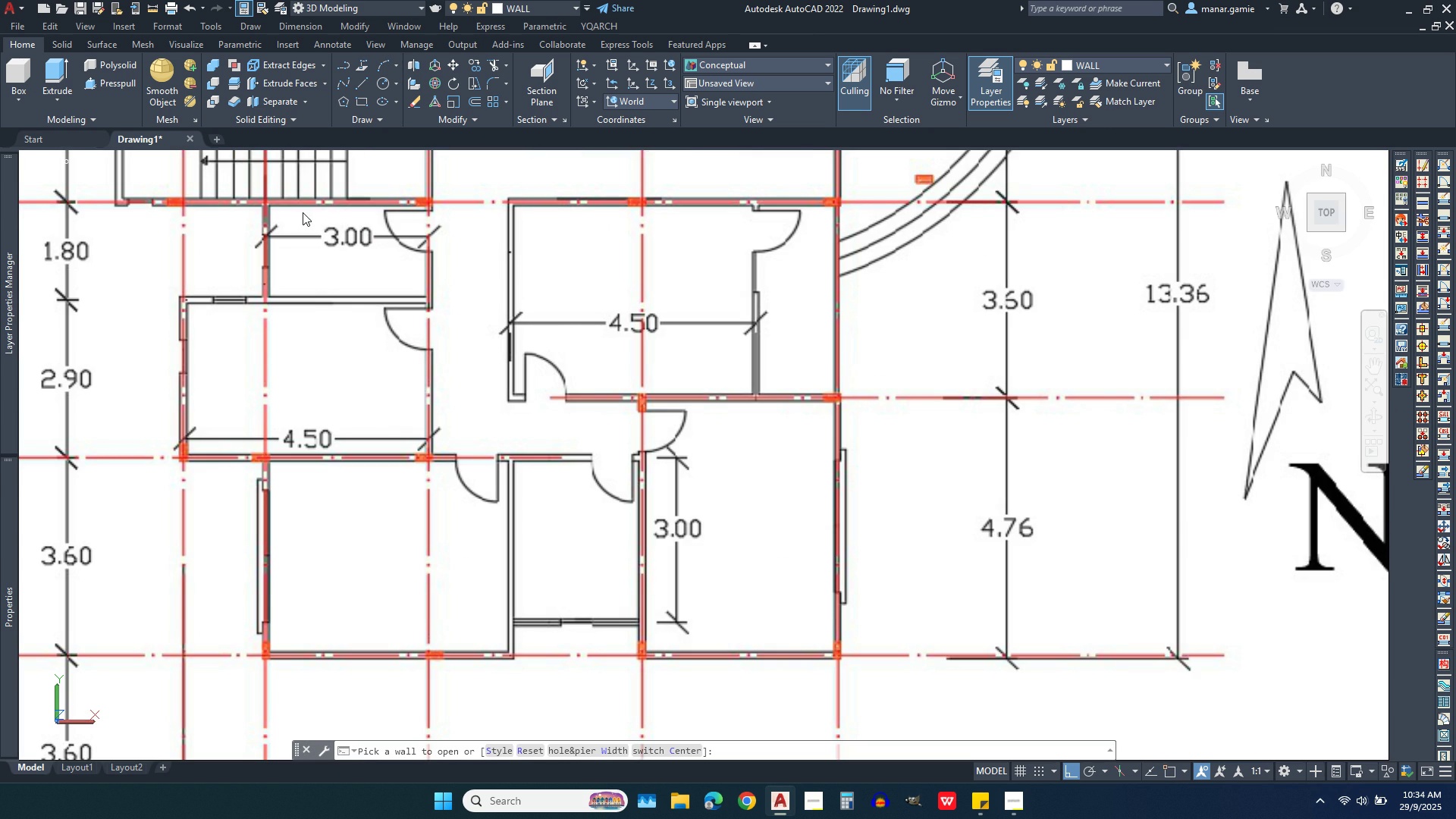 
scroll: coordinate [265, 212], scroll_direction: down, amount: 2.0
 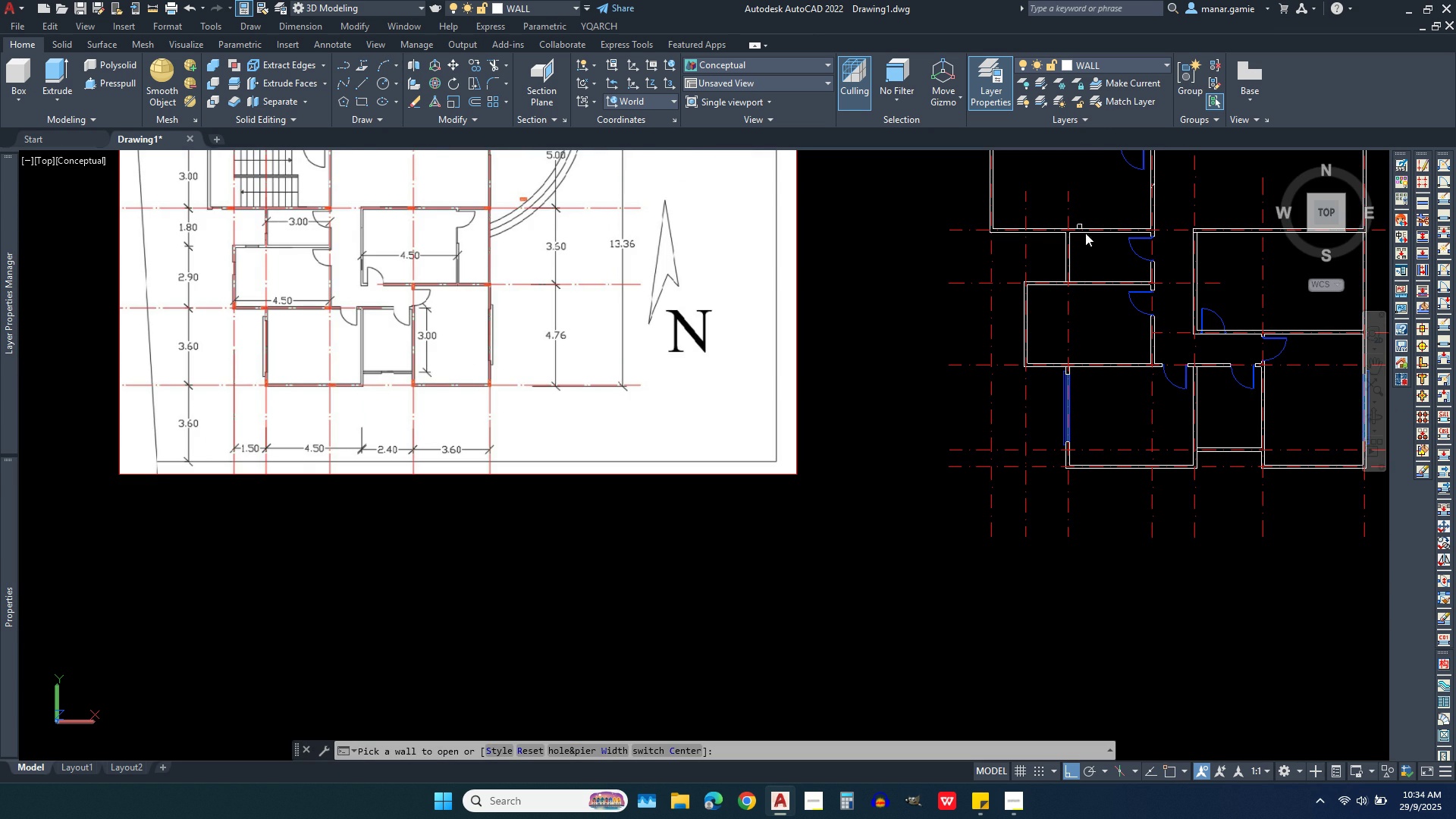 
scroll: coordinate [1101, 186], scroll_direction: up, amount: 3.0
 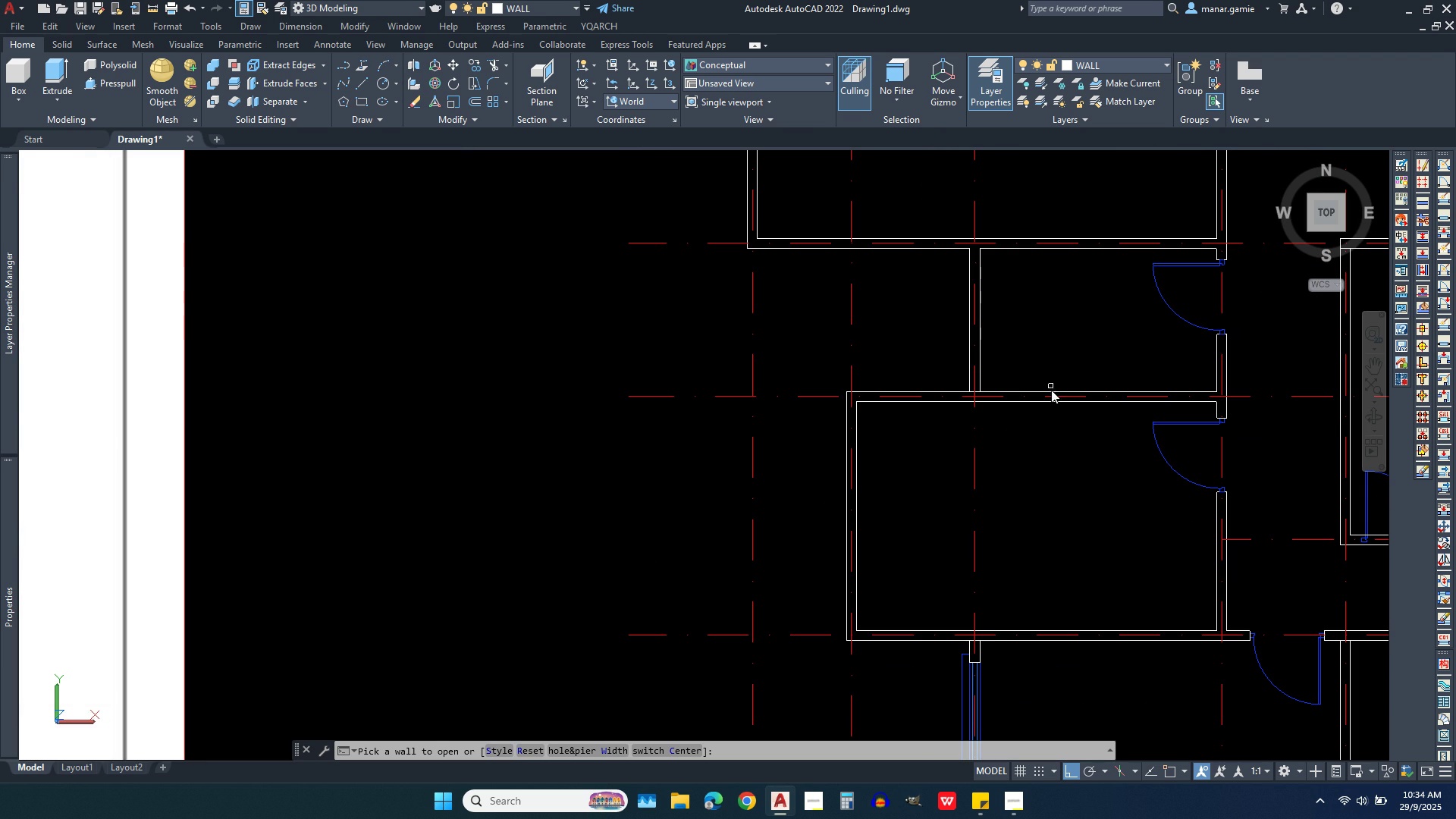 
scroll: coordinate [995, 376], scroll_direction: down, amount: 2.0
 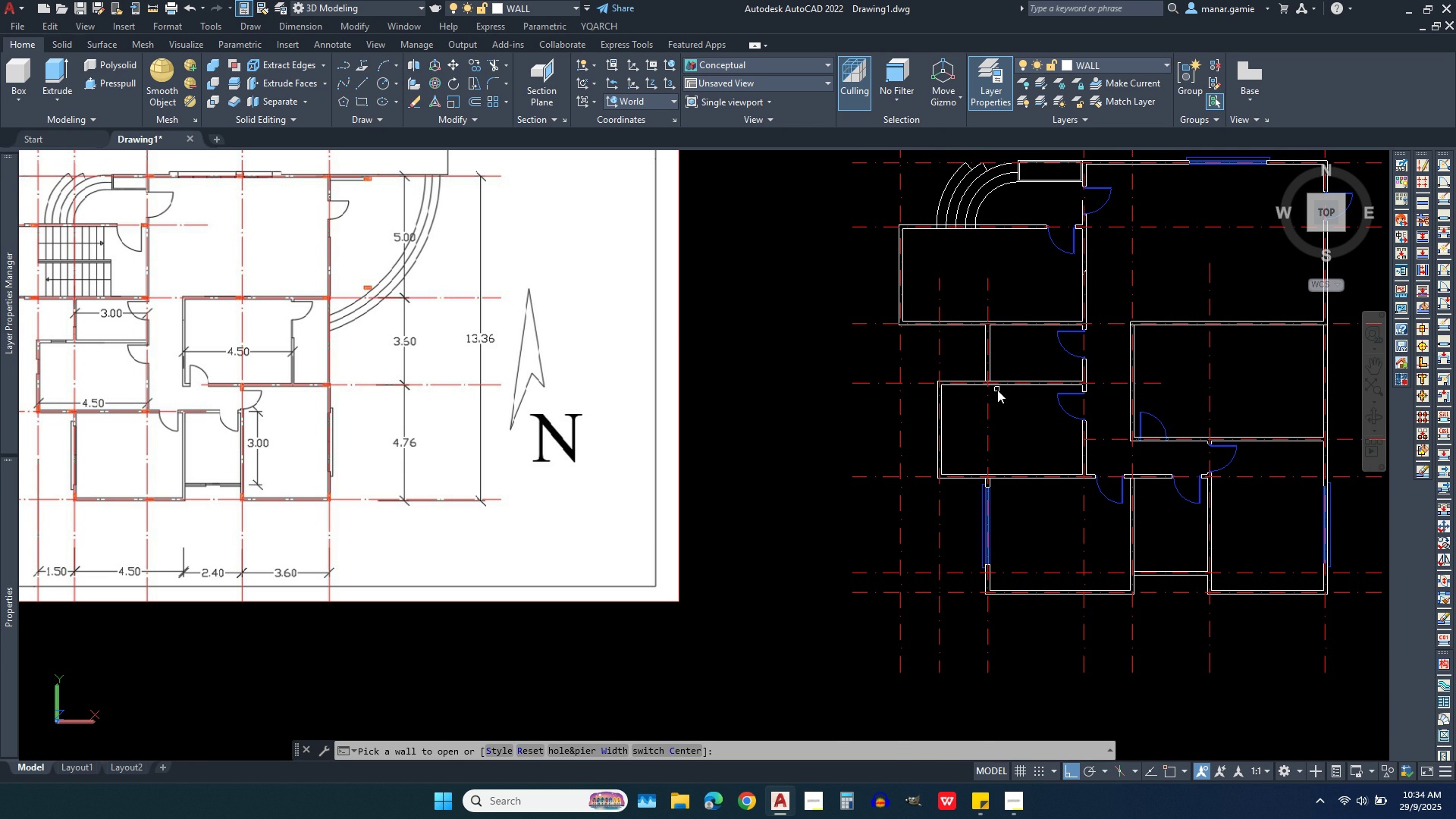 
wait(5.95)
 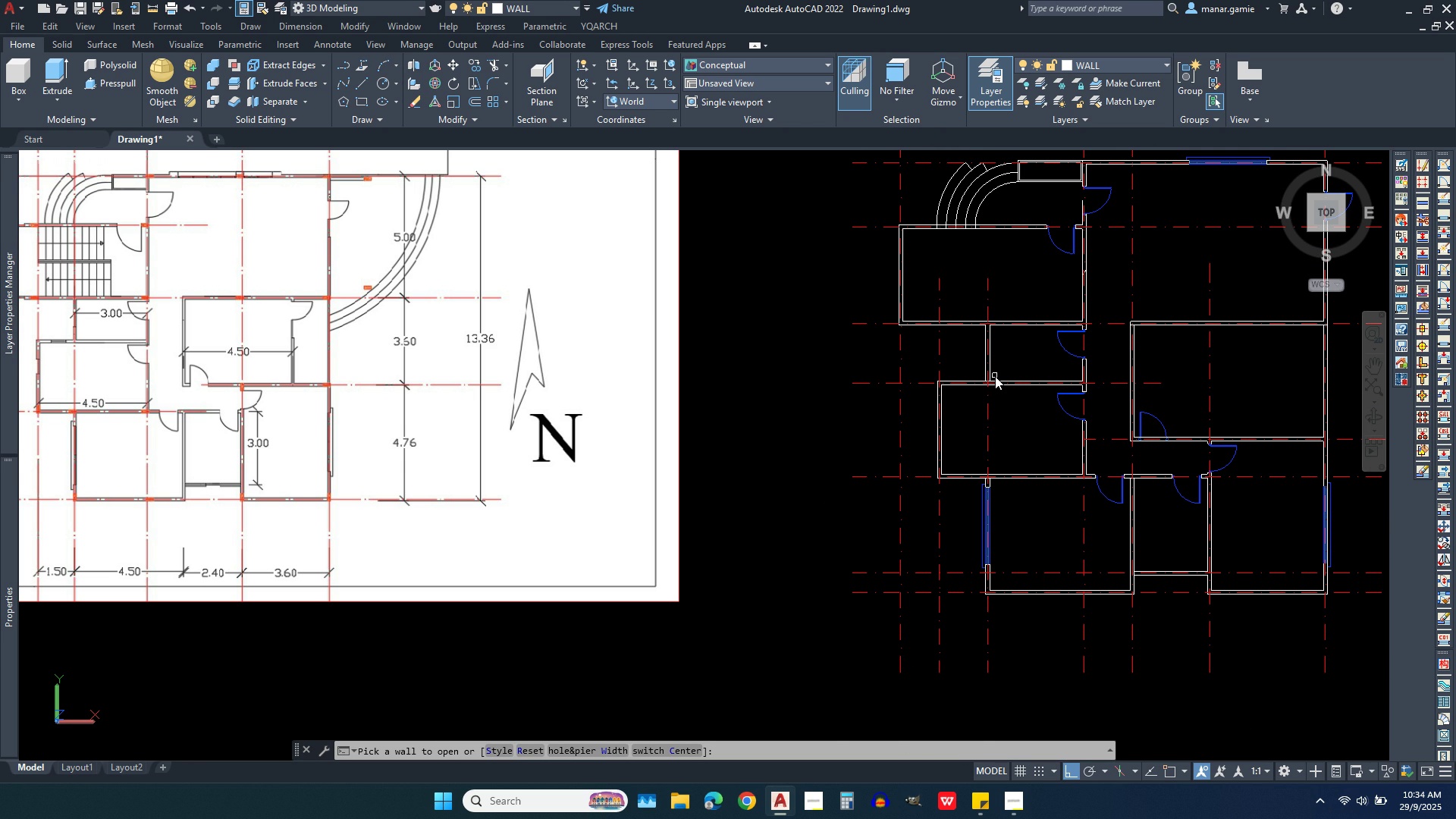 
key(Escape)
 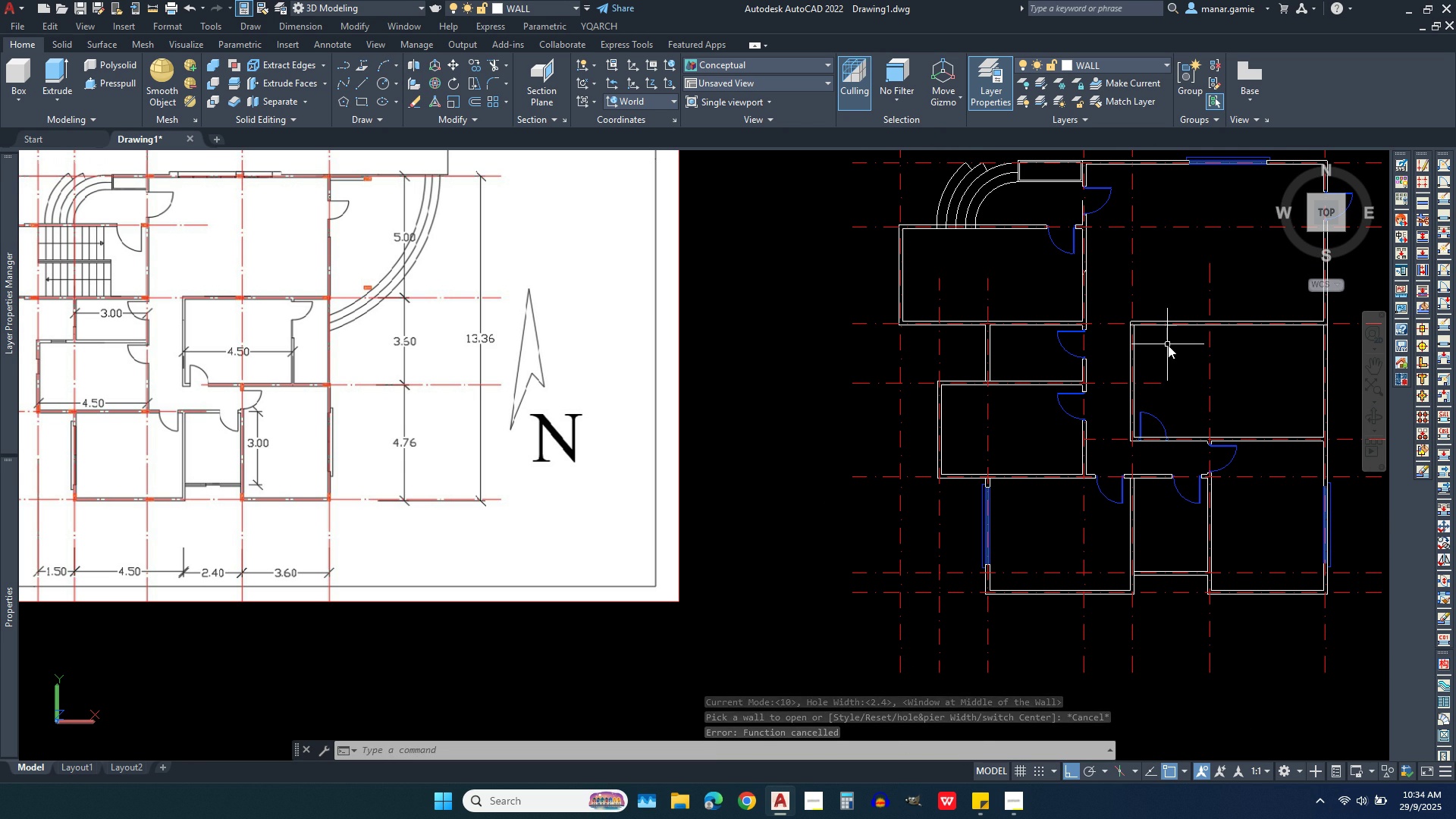 
wait(5.33)
 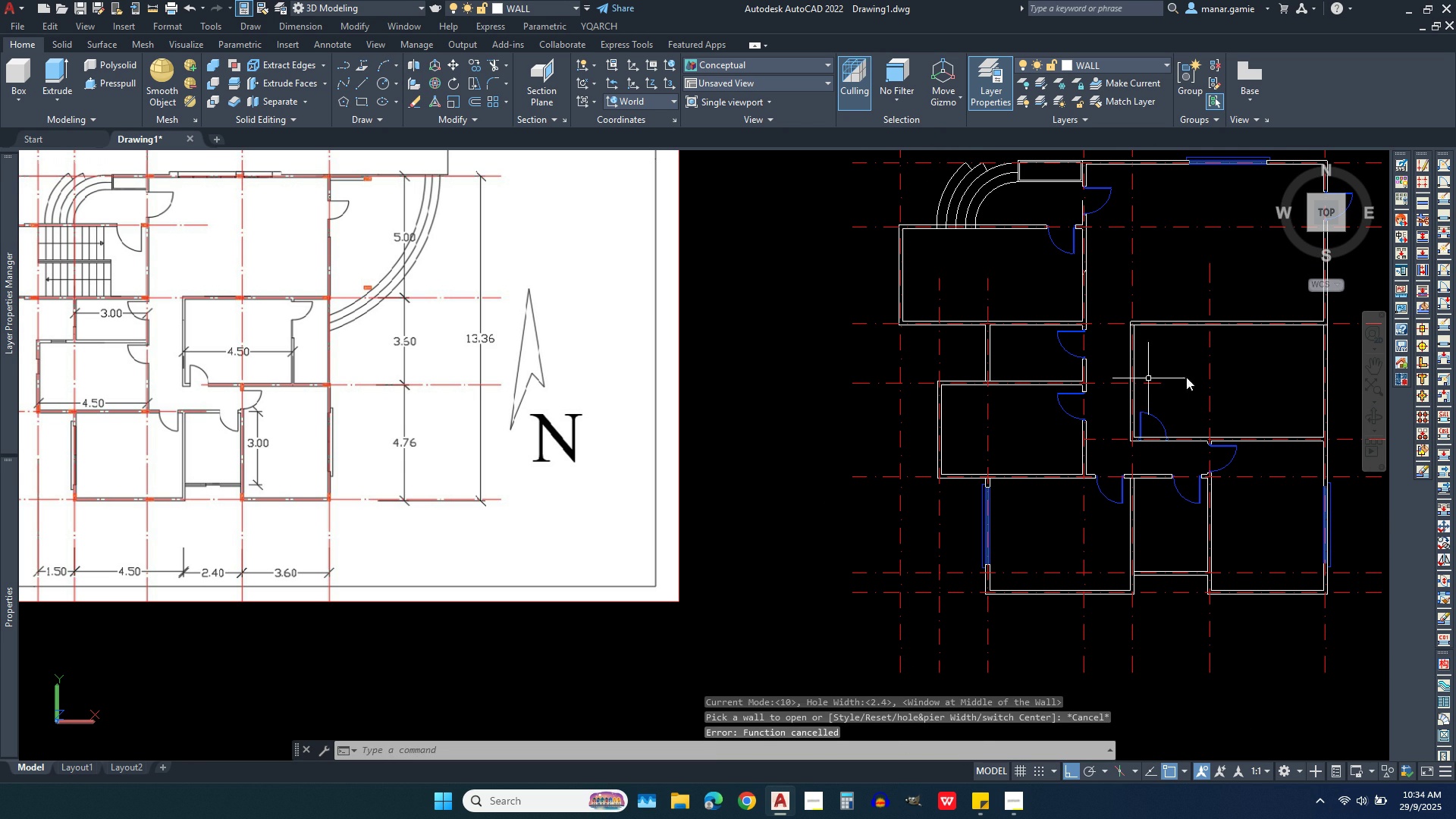 
left_click([472, 98])
 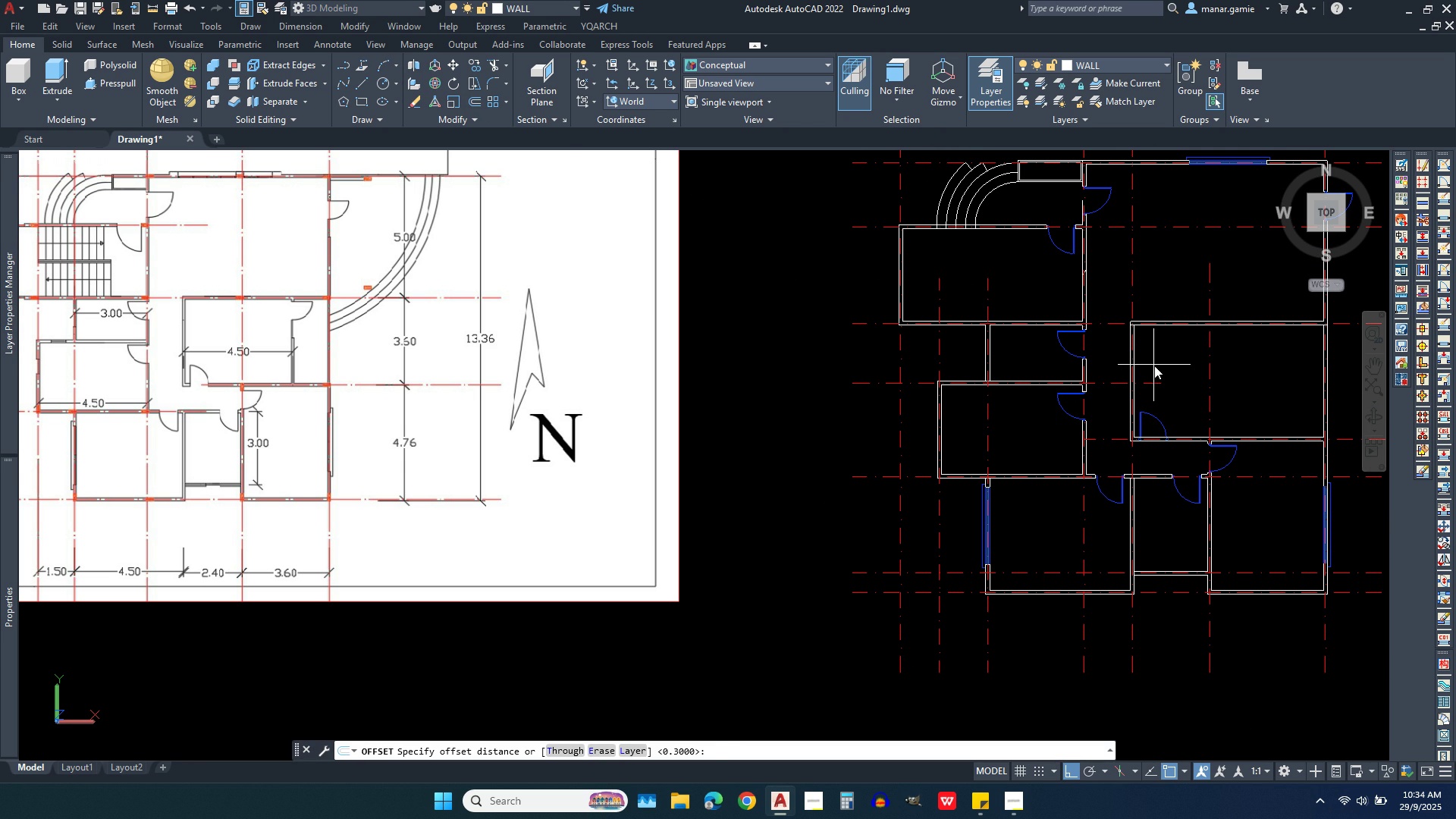 
key(4)
 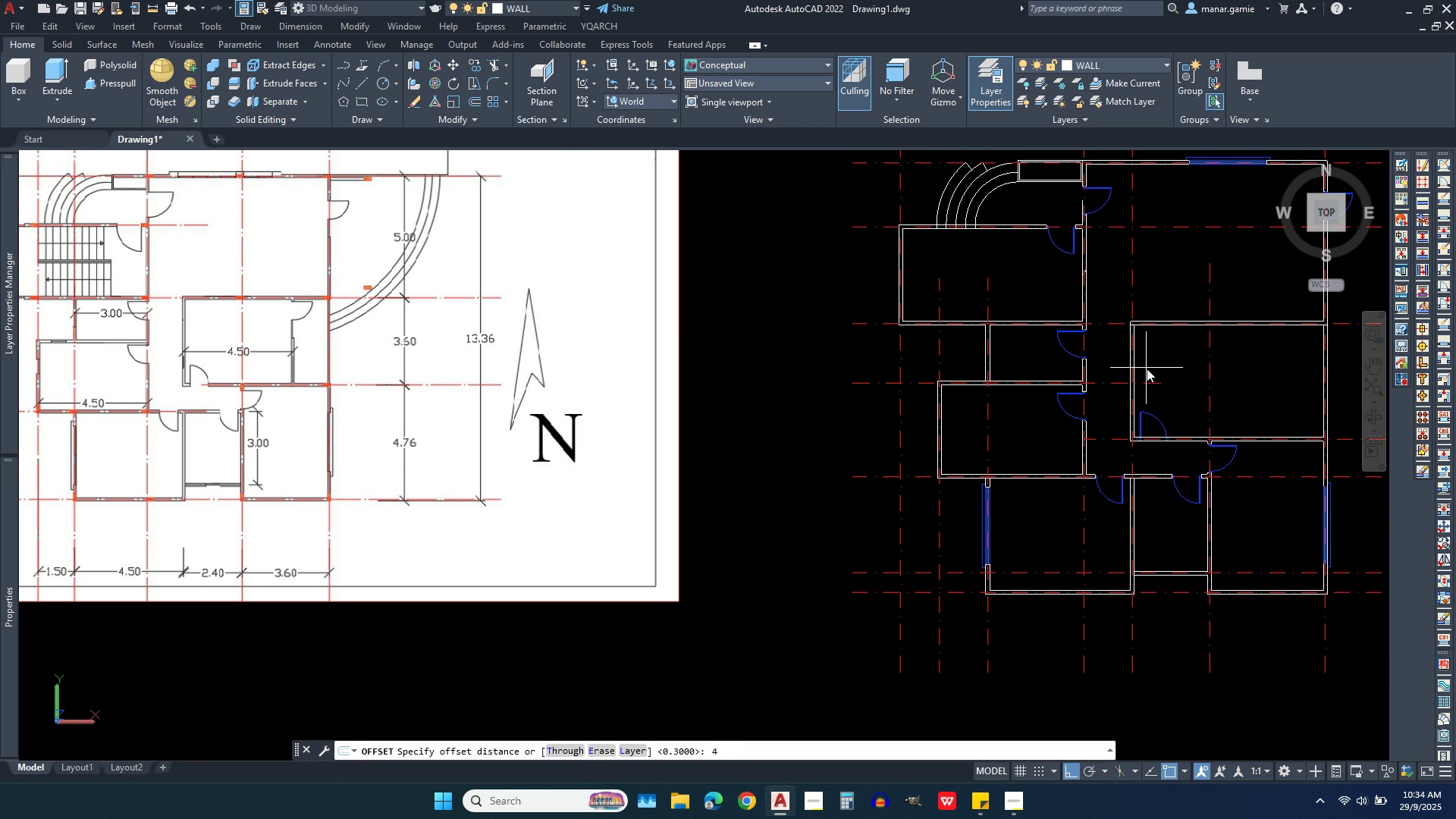 
key(Period)
 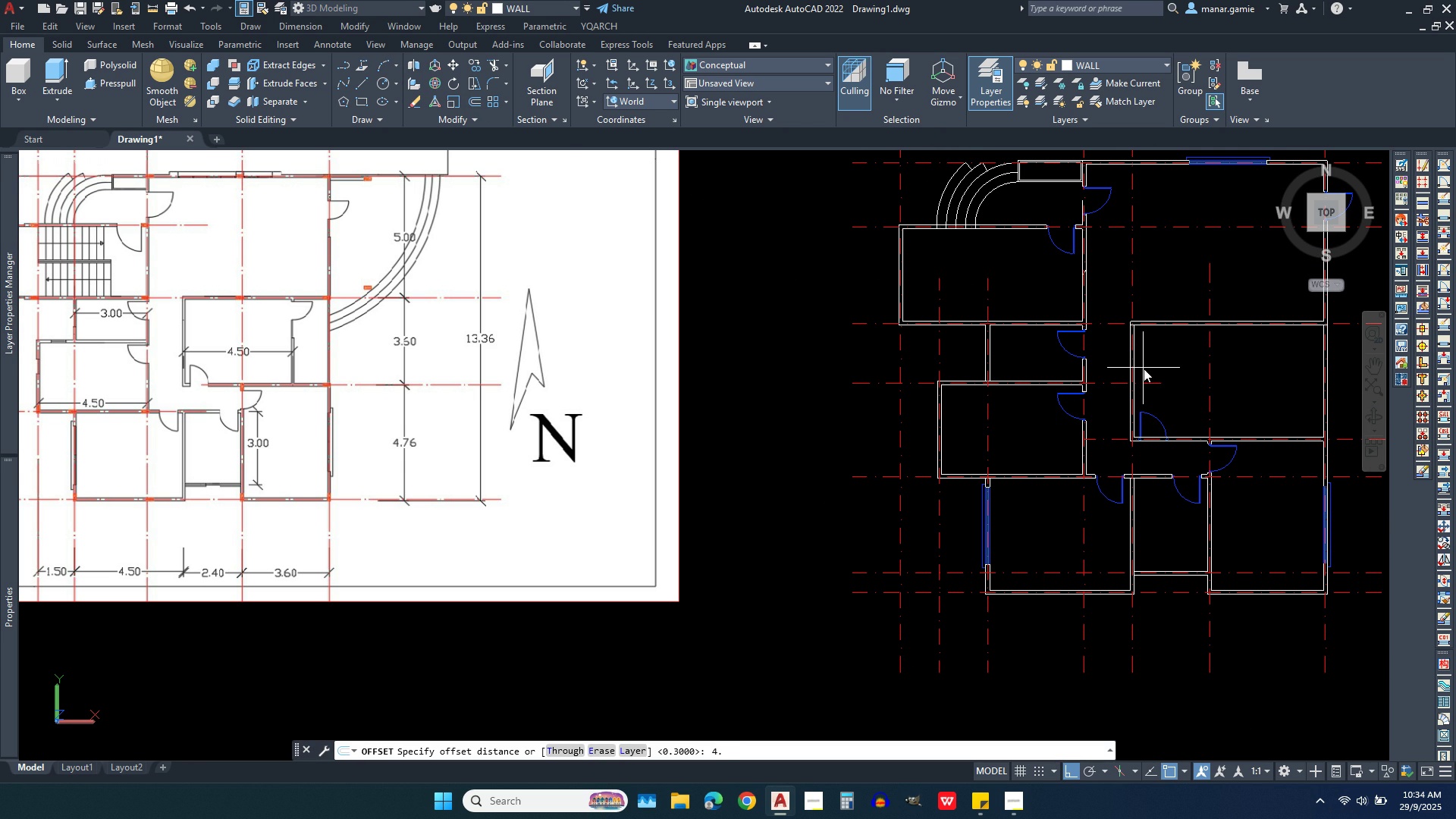 
key(5)
 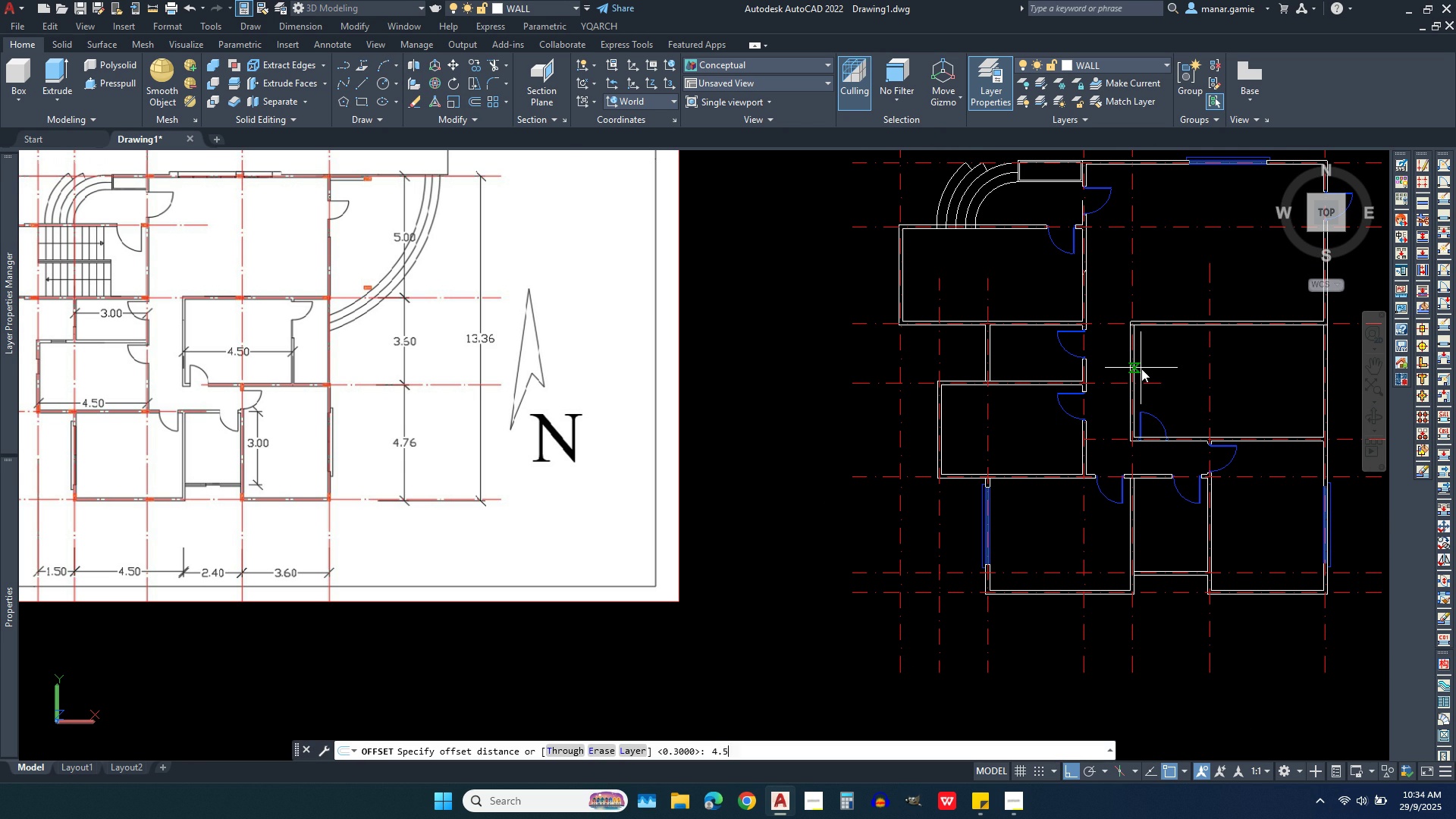 
key(Enter)
 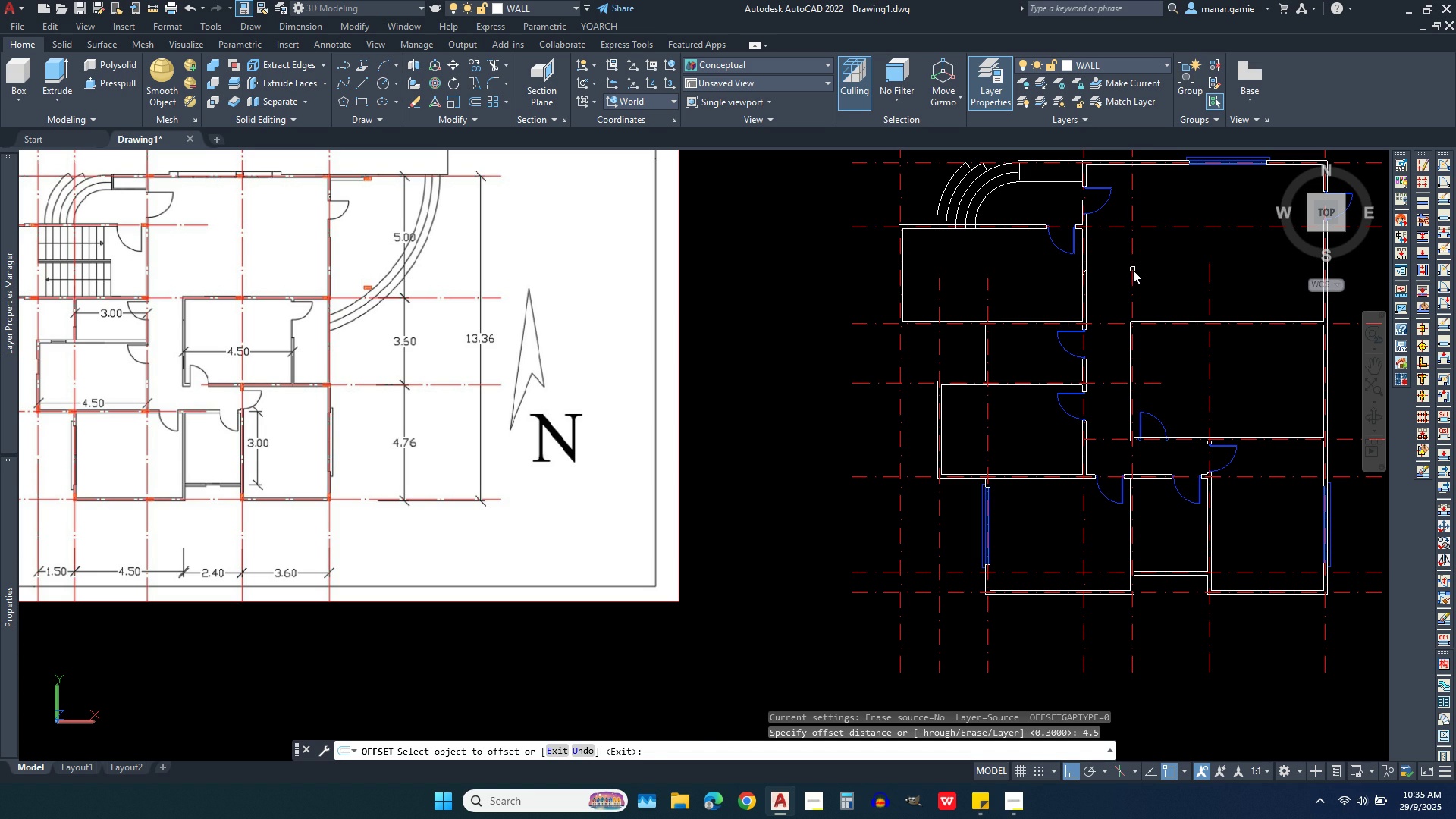 
left_click([1133, 270])
 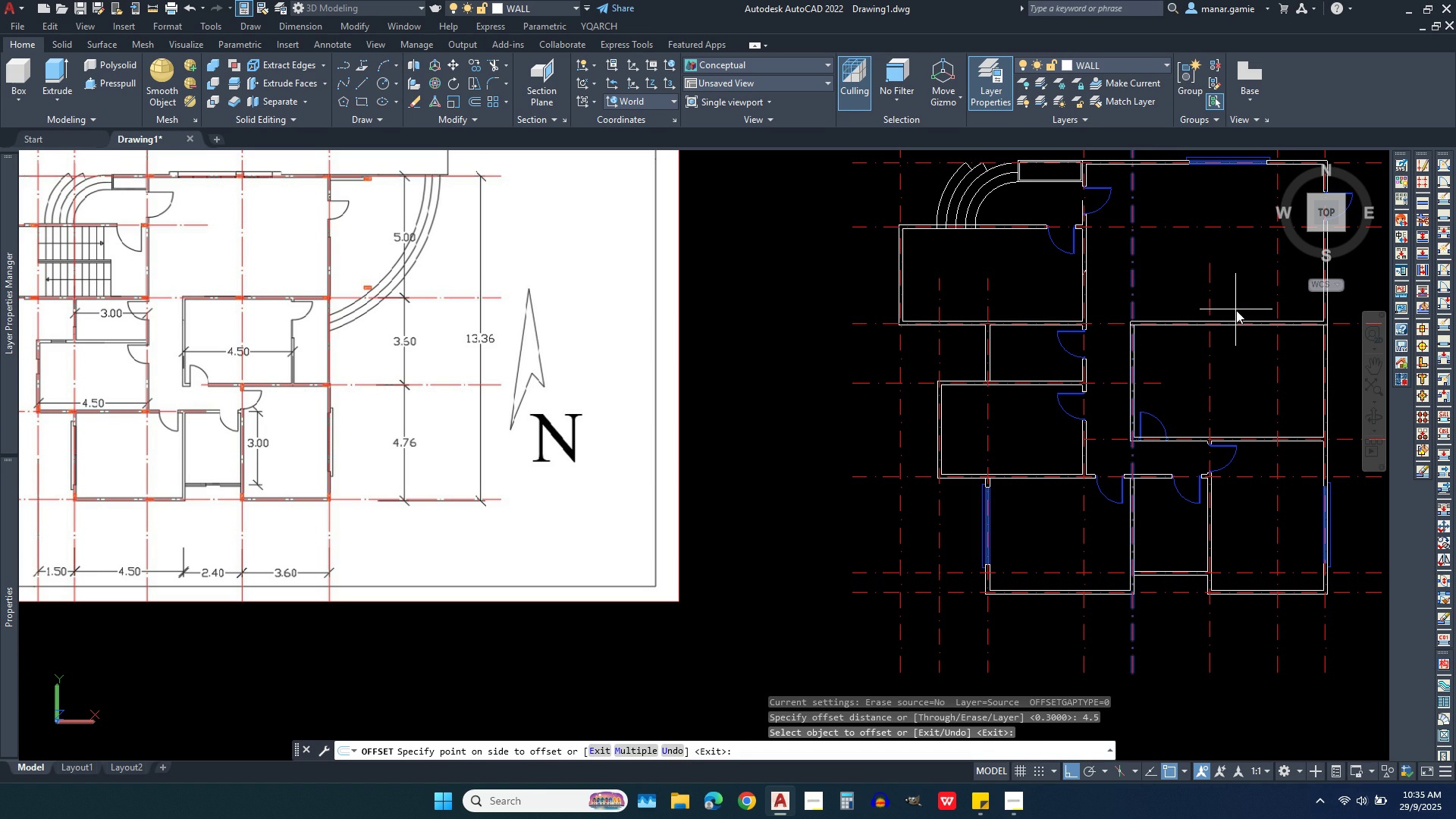 
left_click([1236, 310])
 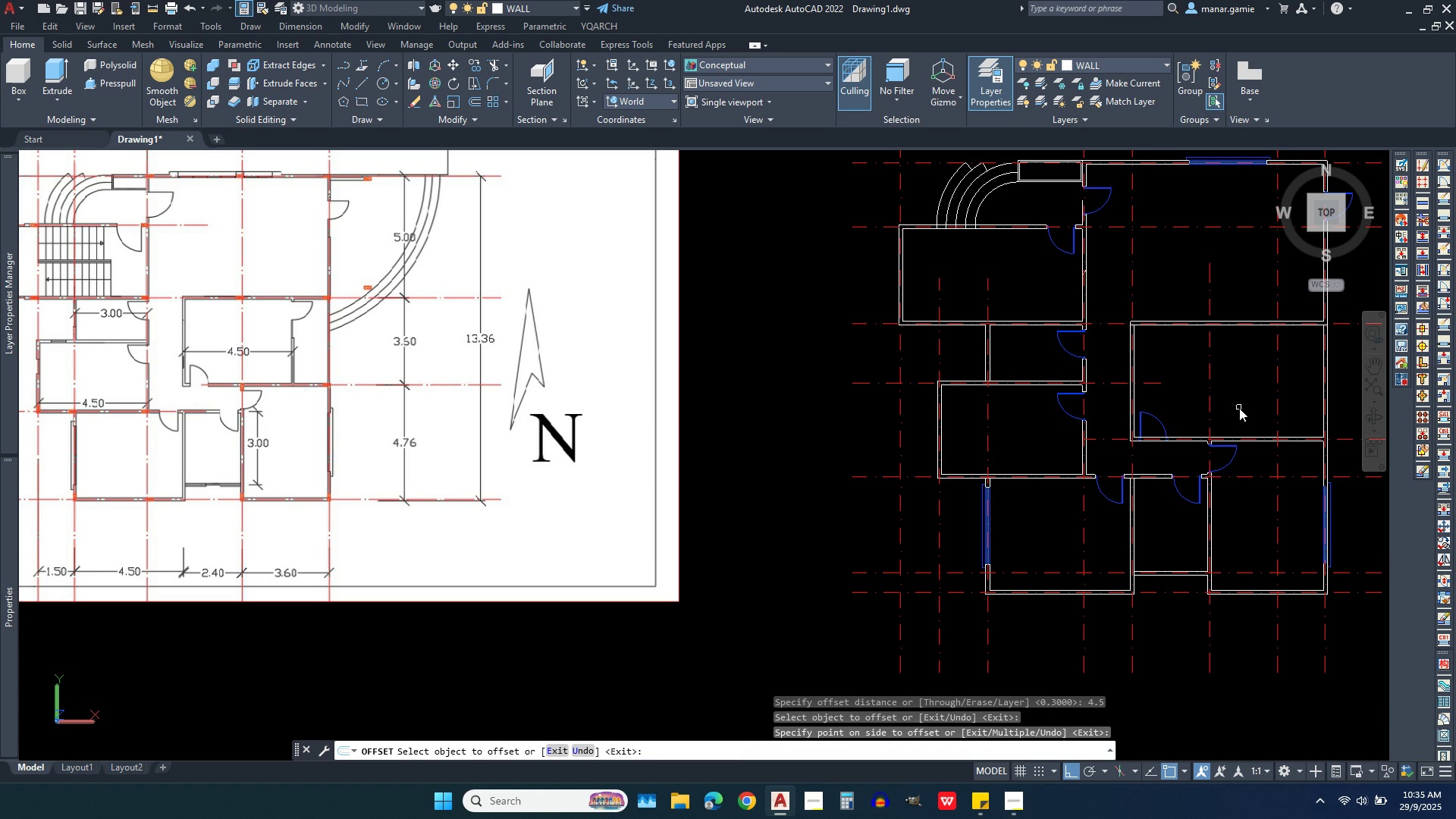 
type(ww)
 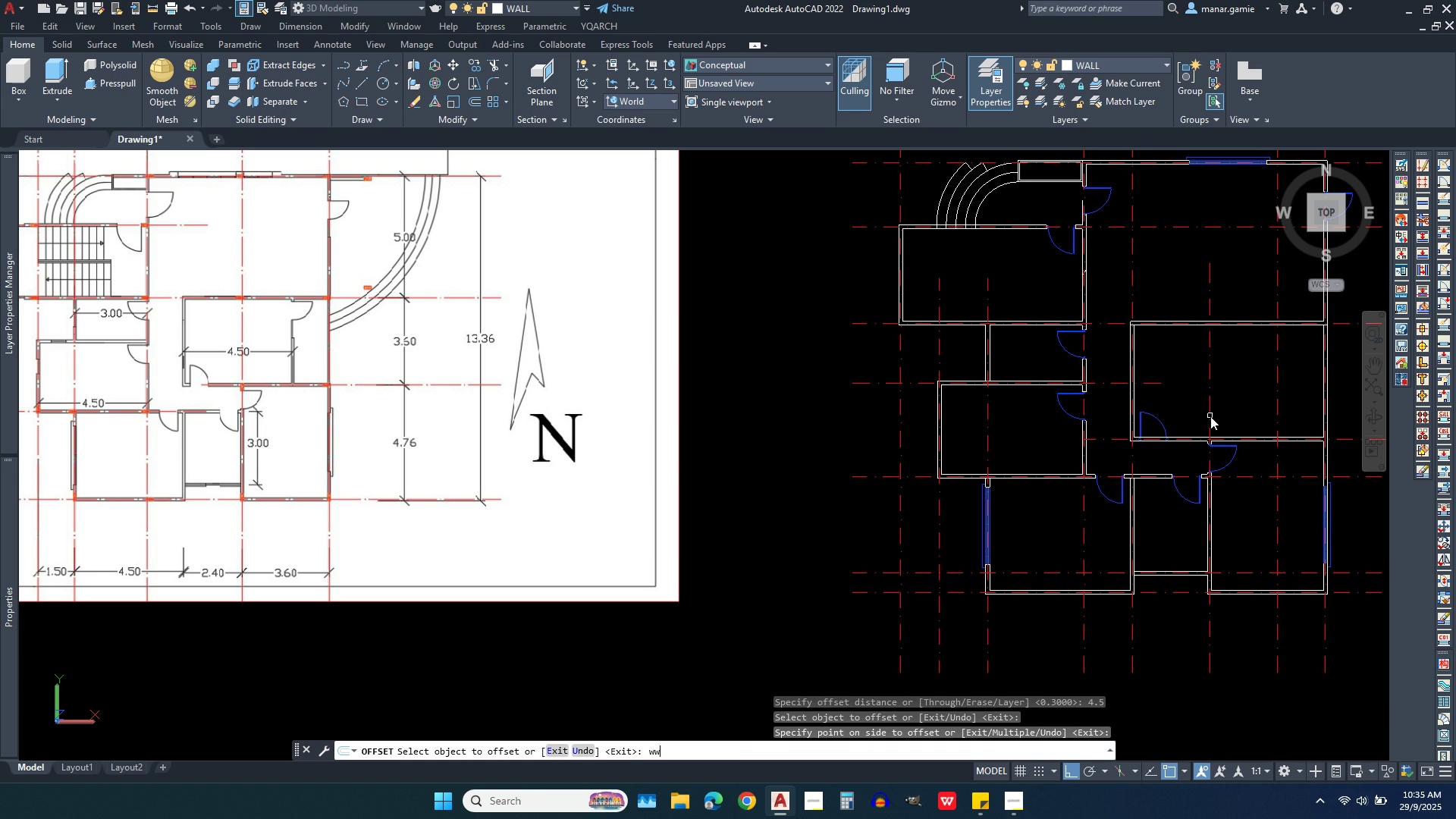 
key(Enter)
 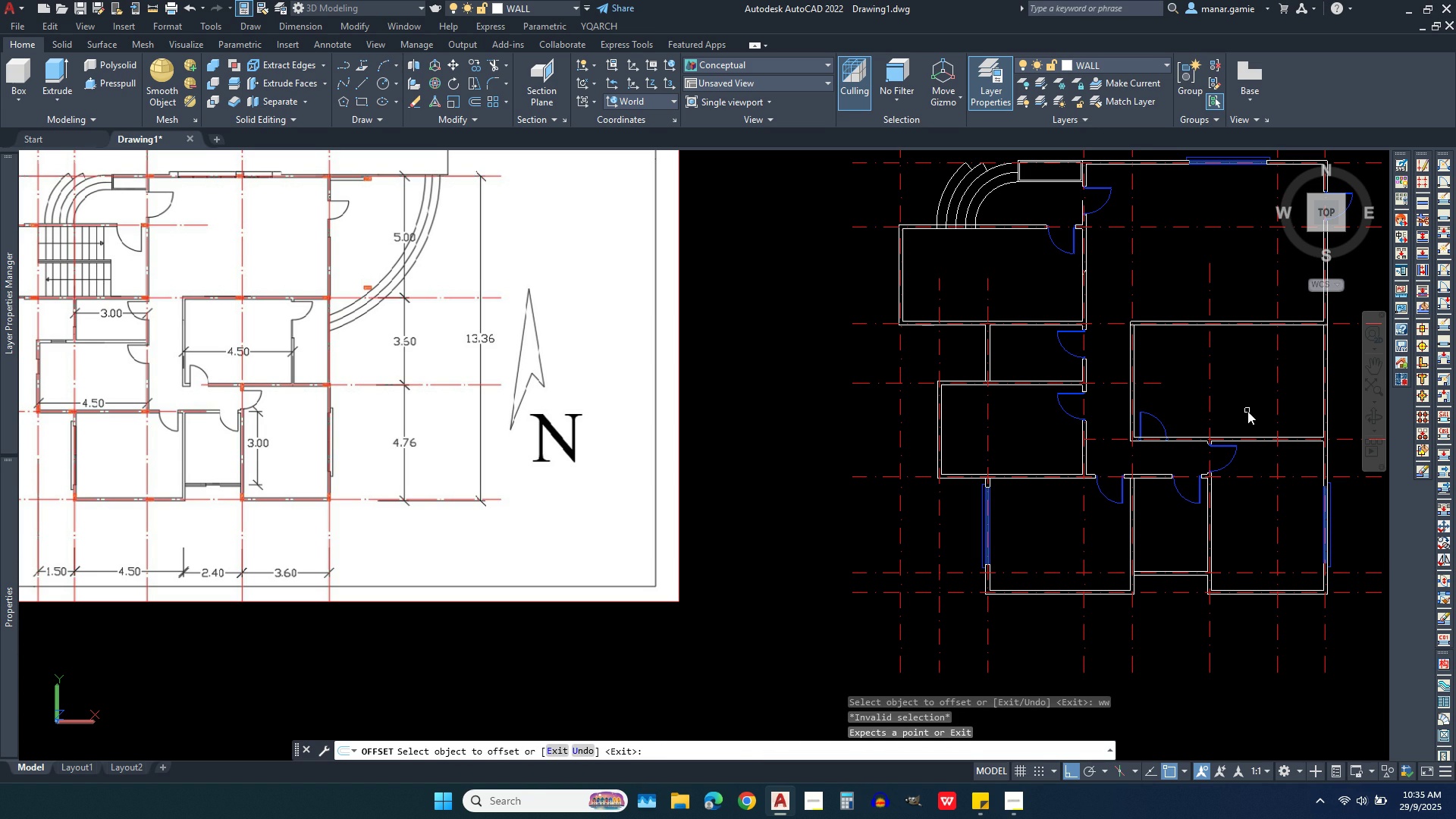 
key(Escape)
key(Escape)
type(ww)
 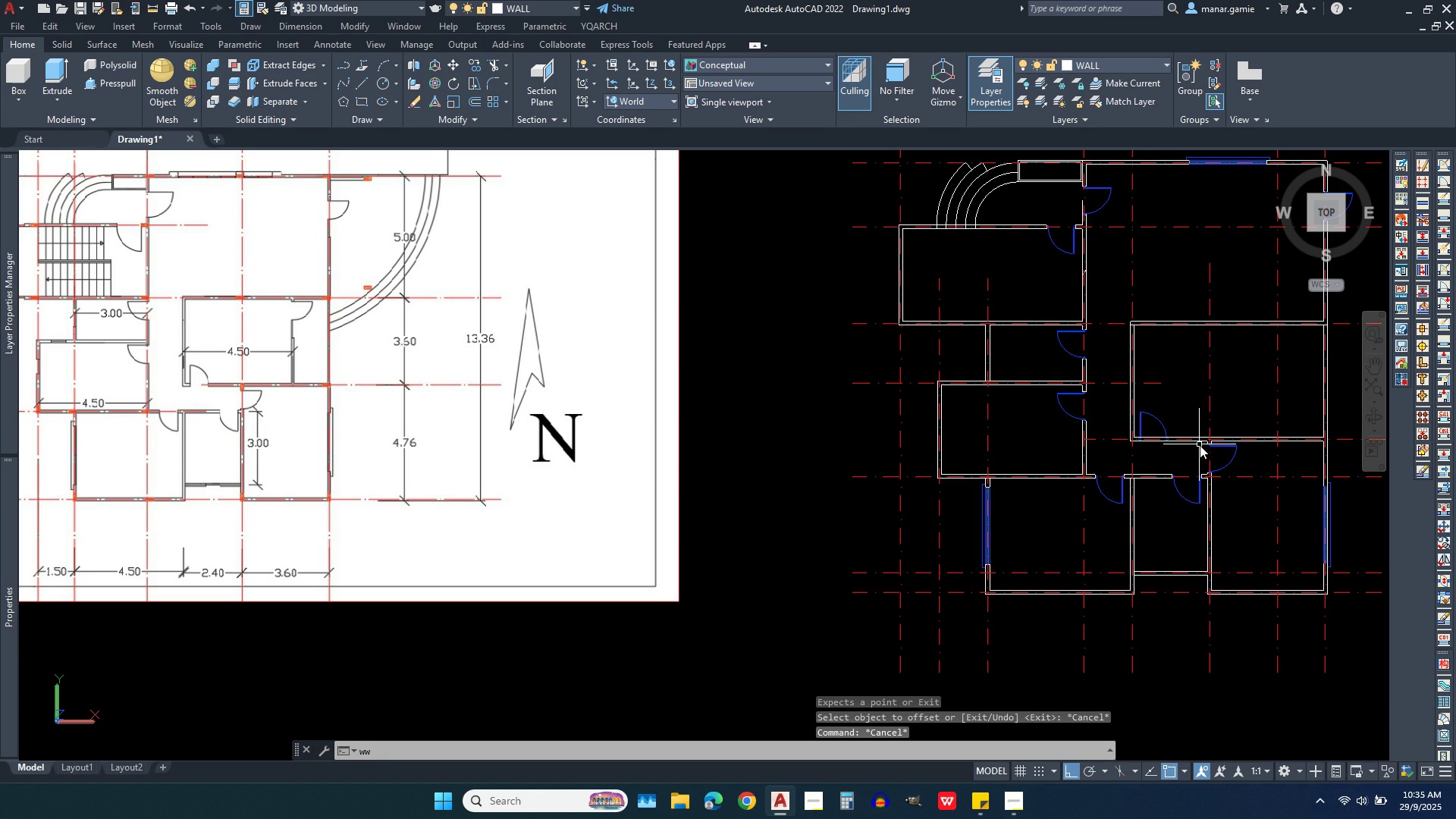 
key(Enter)
 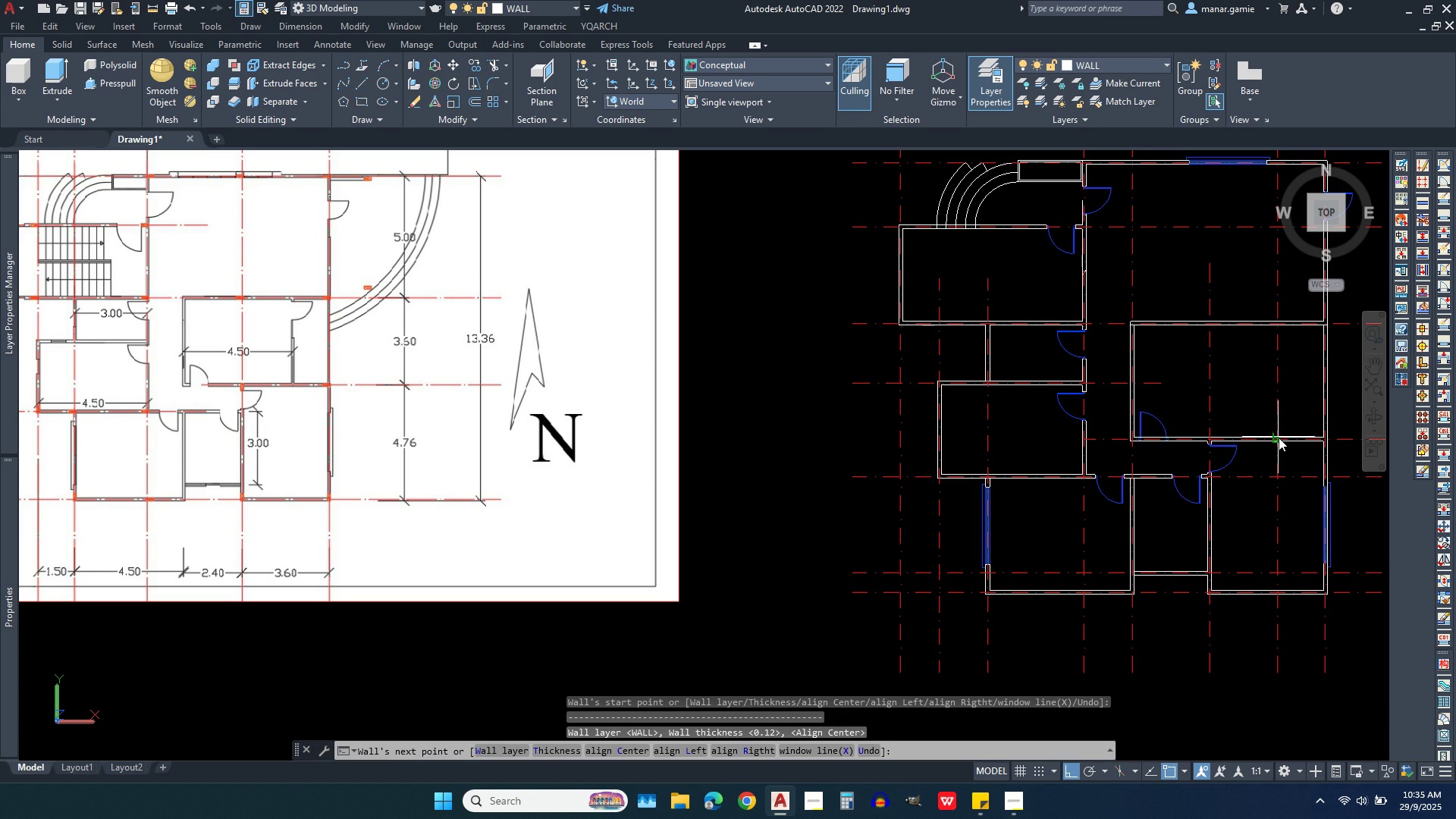 
left_click([1279, 438])
 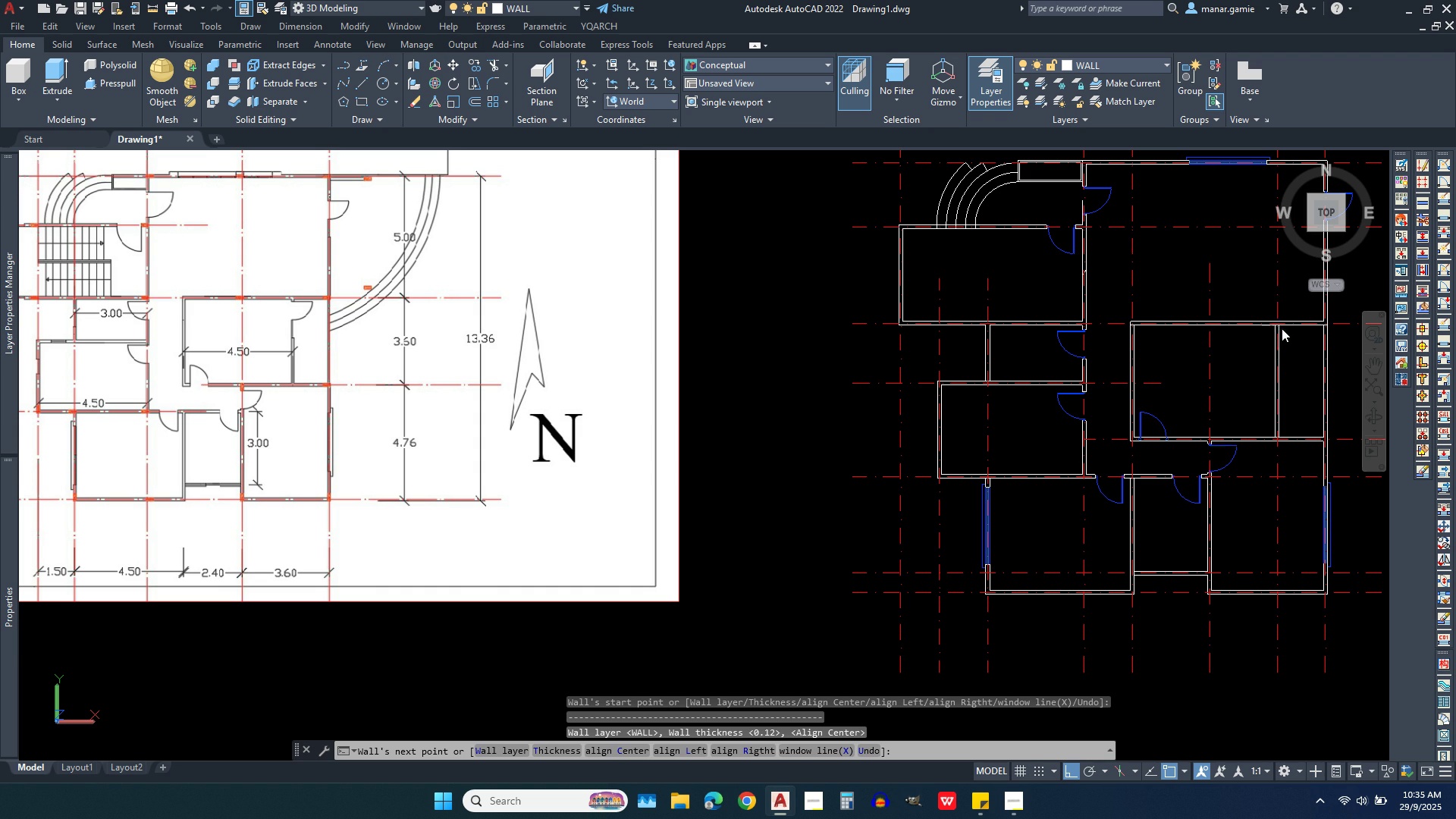 
left_click([1282, 328])
 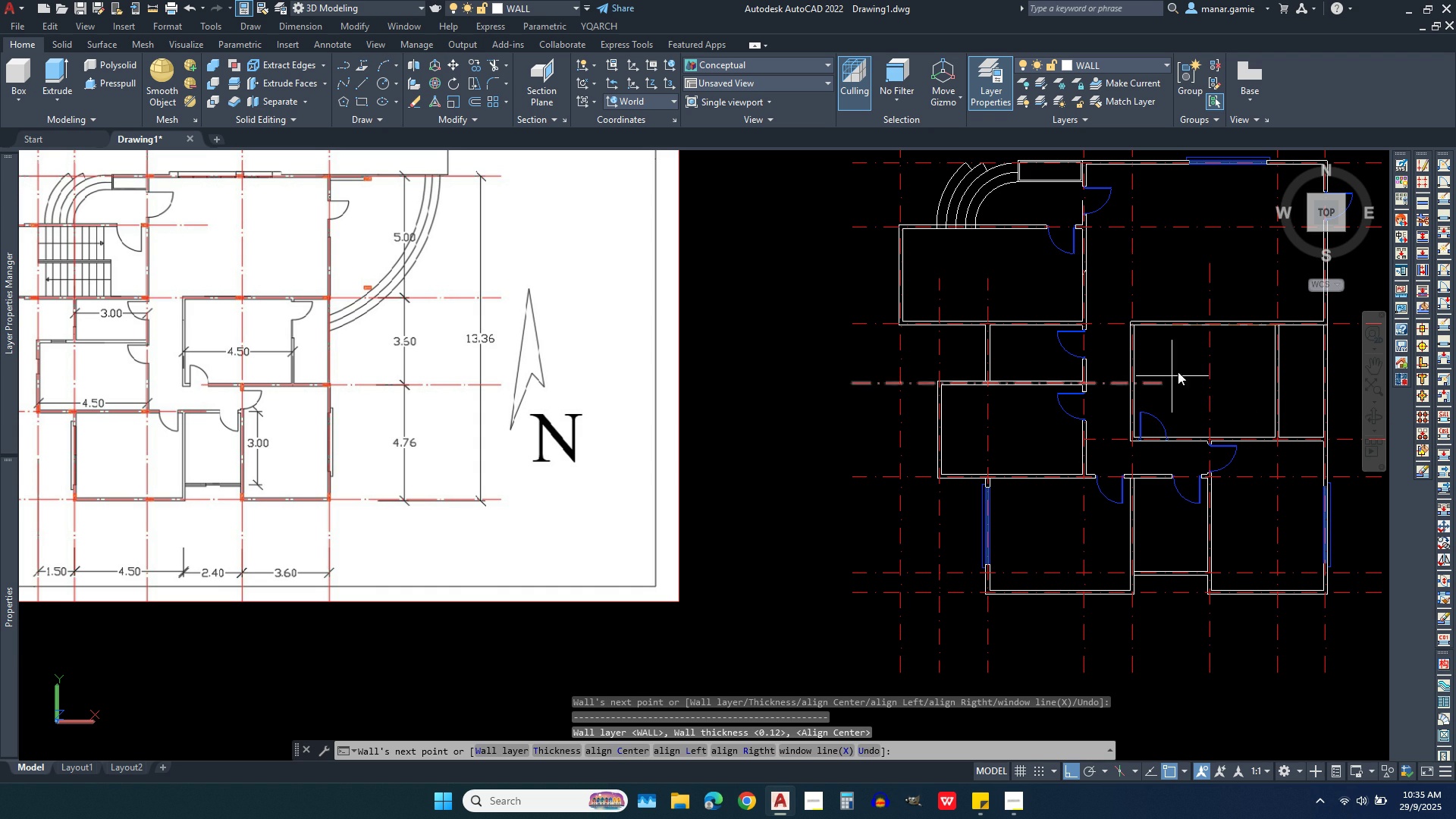 
right_click([1194, 363])
 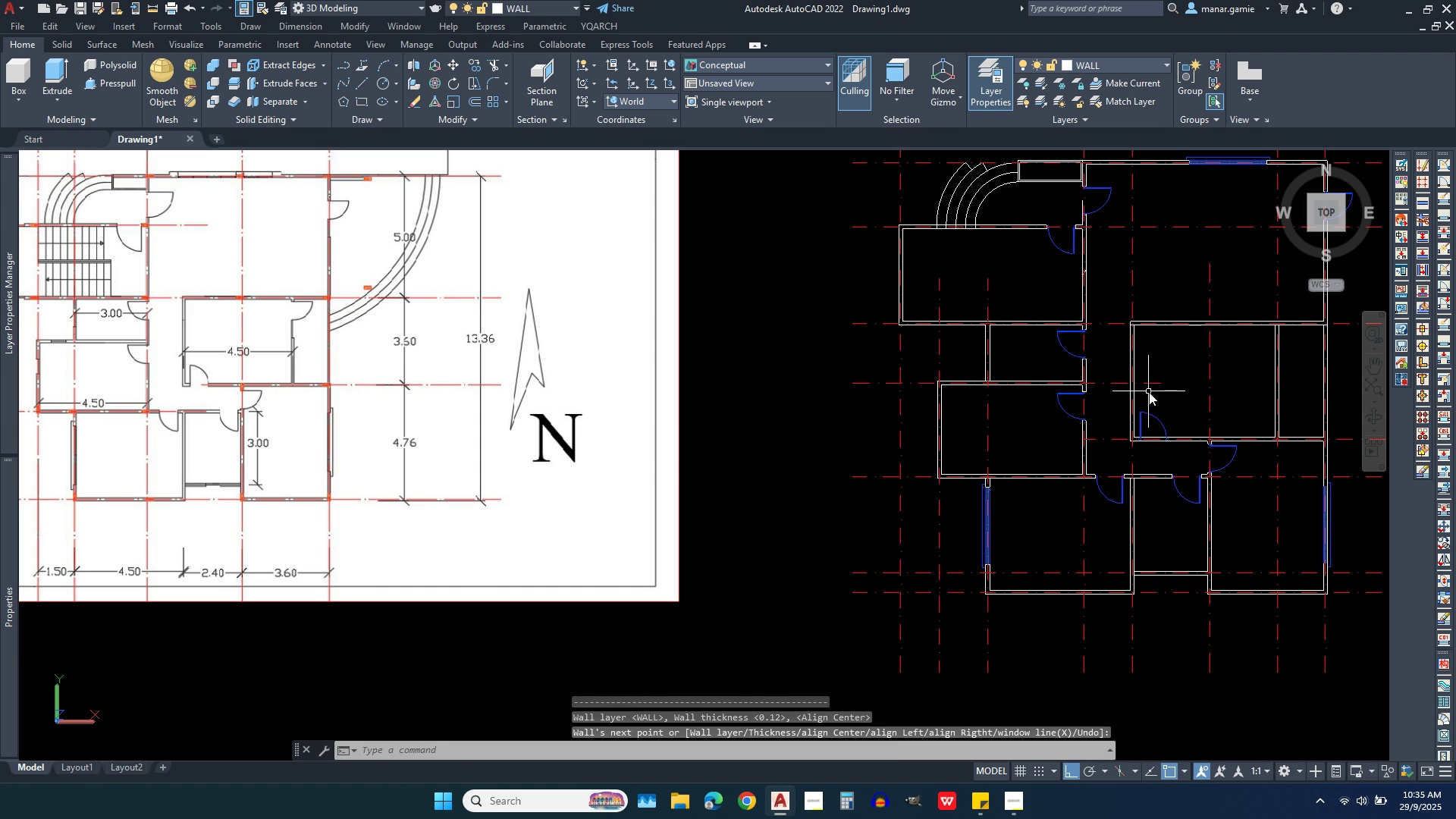 
type(wd)
 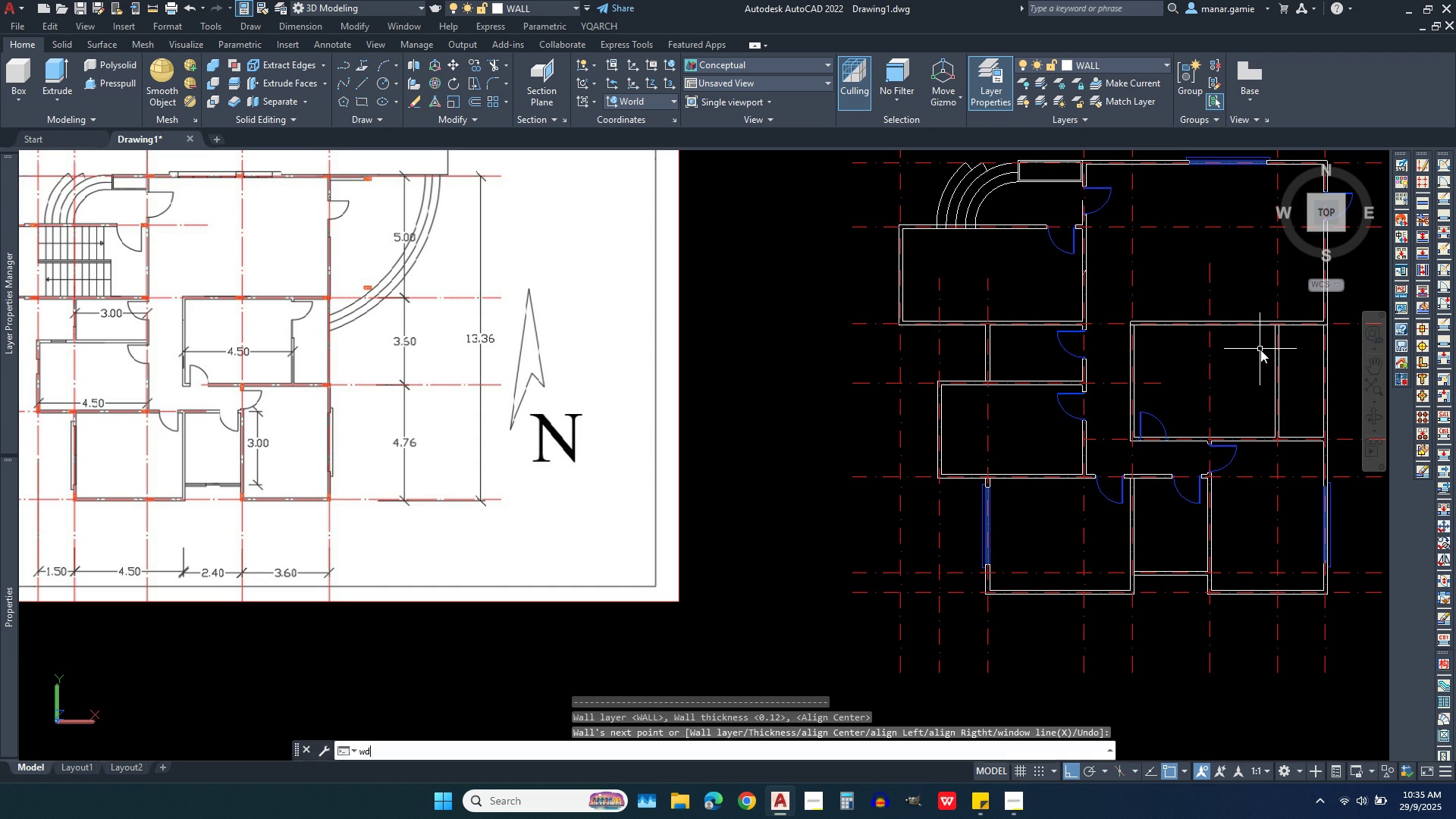 
key(Enter)
 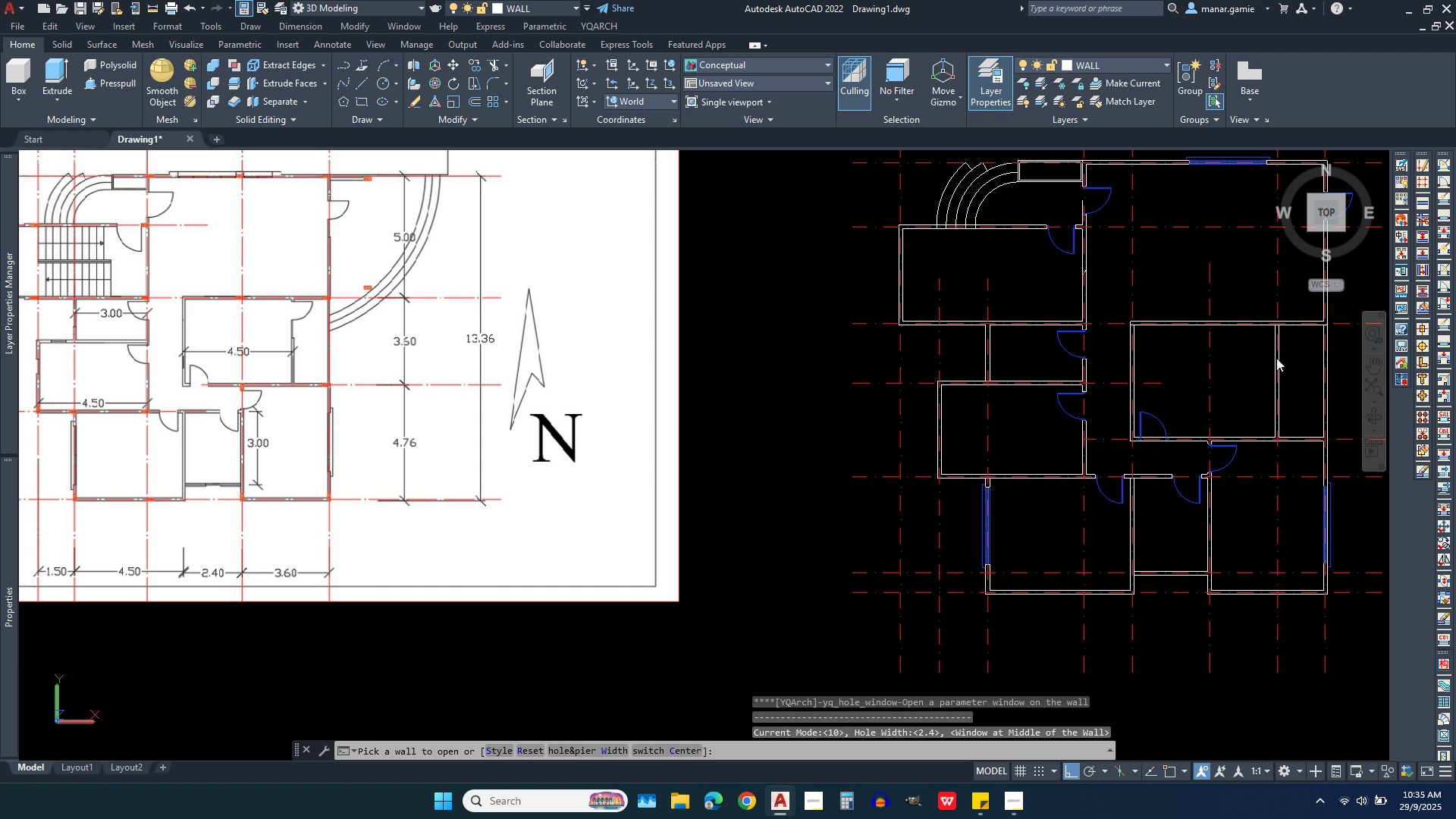 
left_click([1276, 358])
 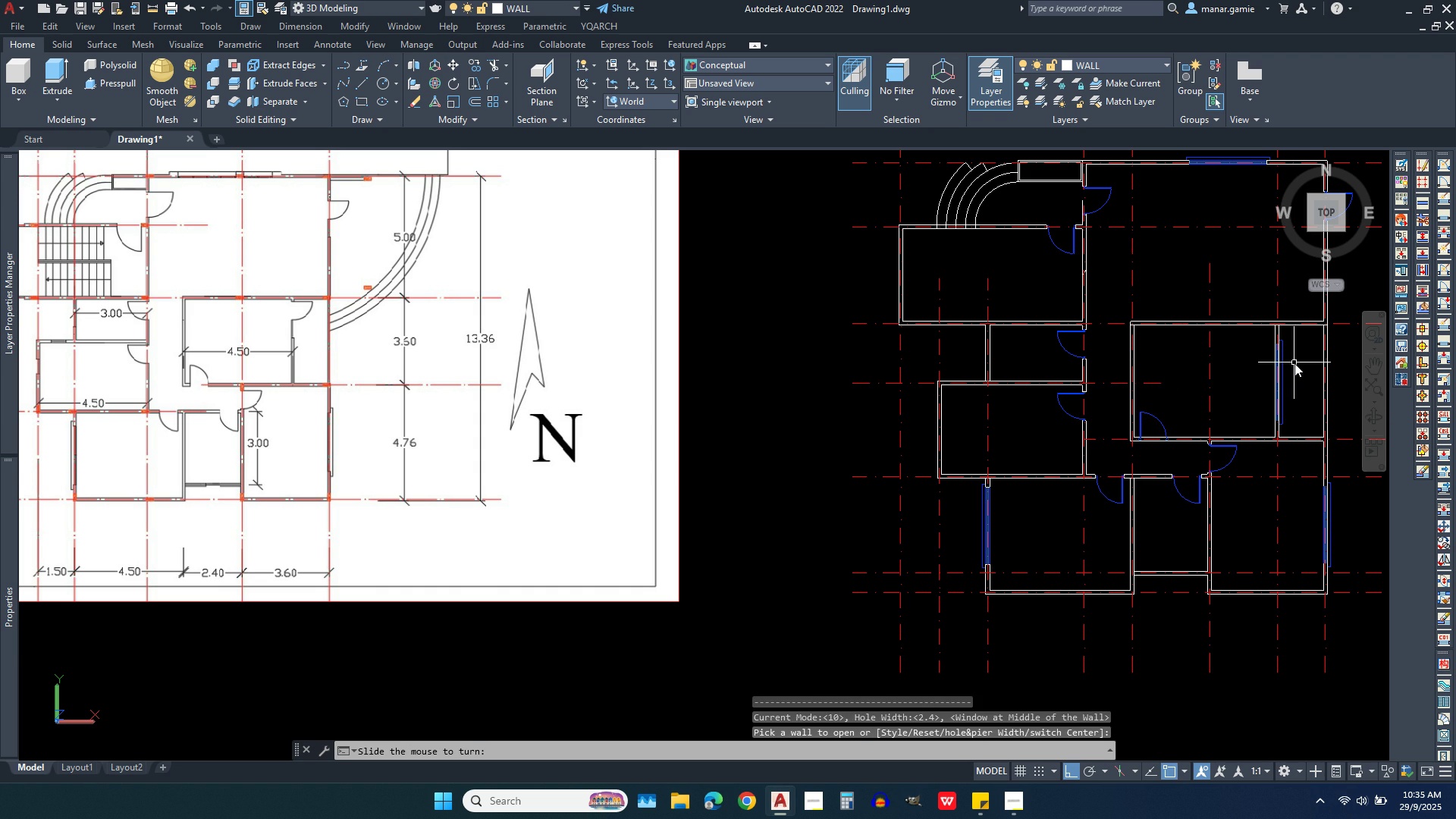 
left_click([1294, 363])
 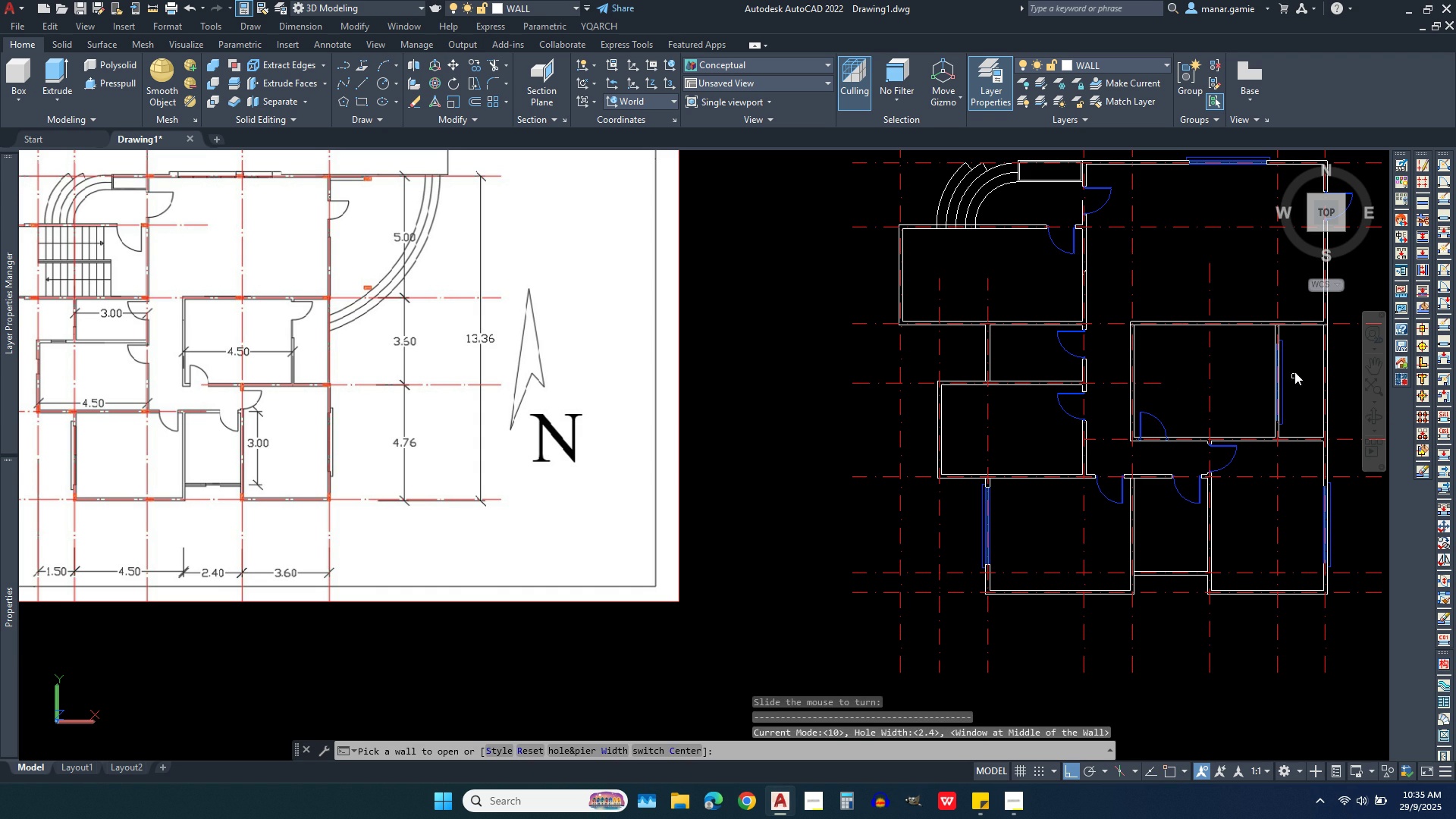 
scroll: coordinate [1290, 356], scroll_direction: up, amount: 3.0
 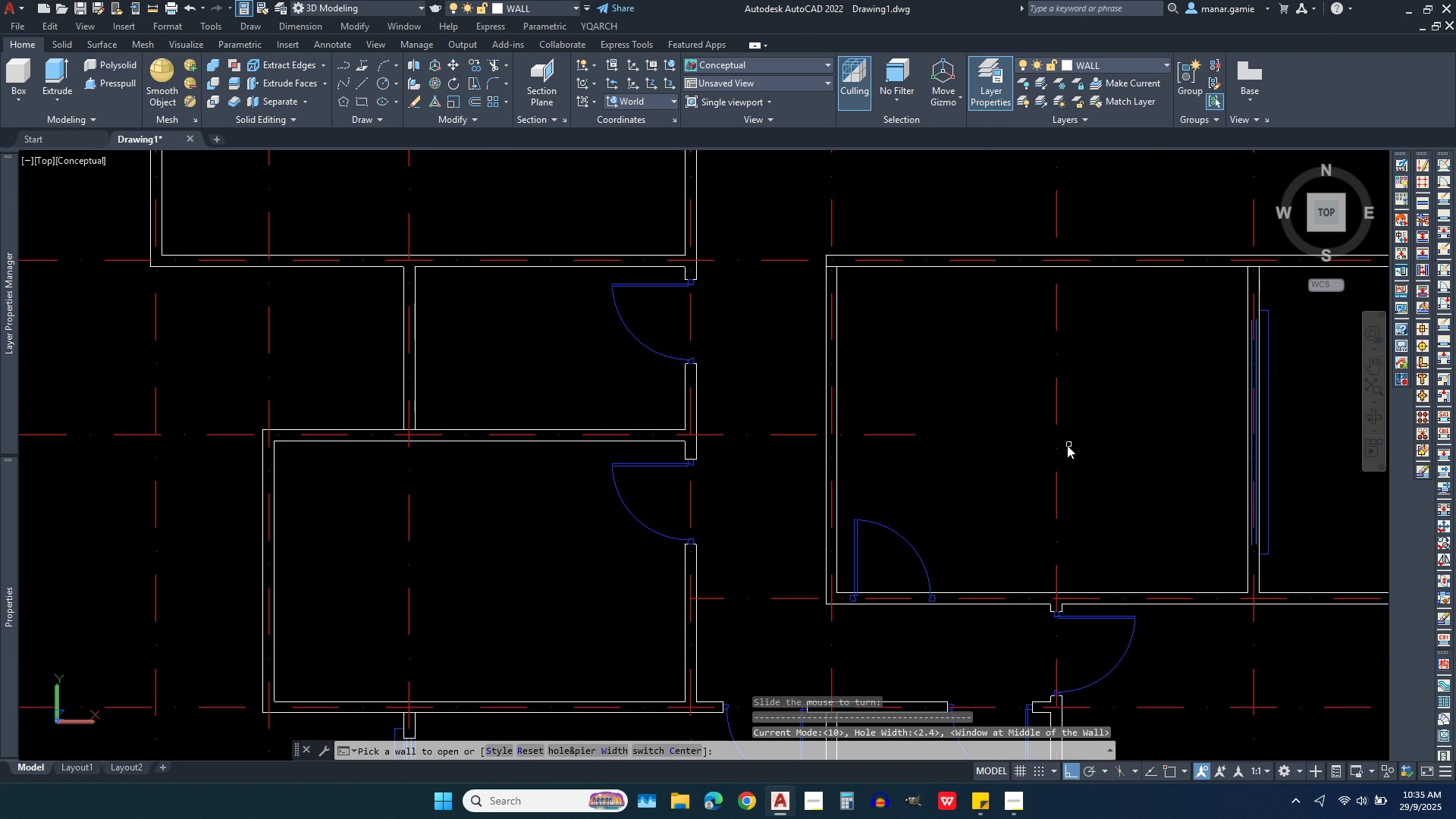 
type(ad)
 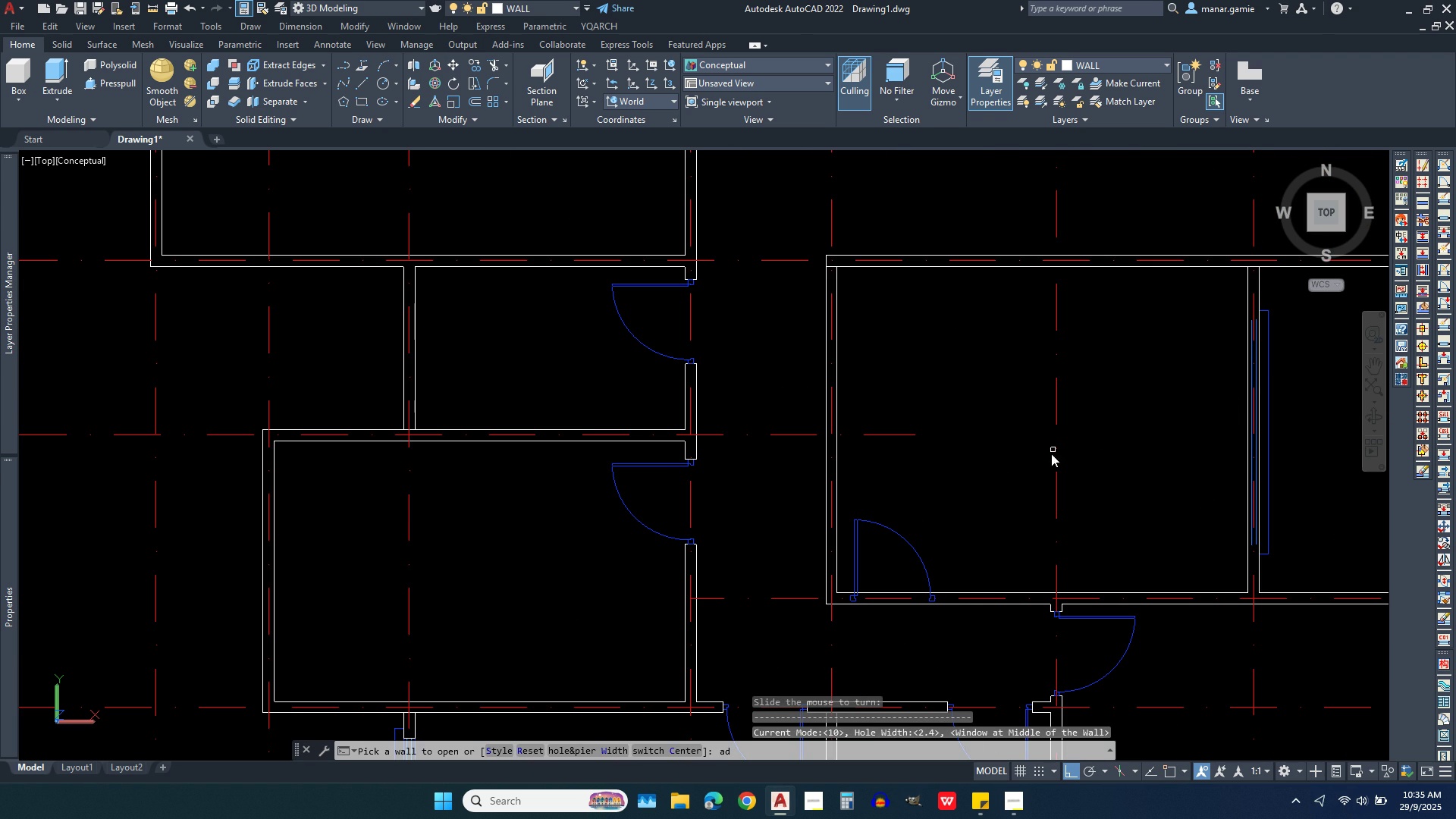 
key(Enter)
 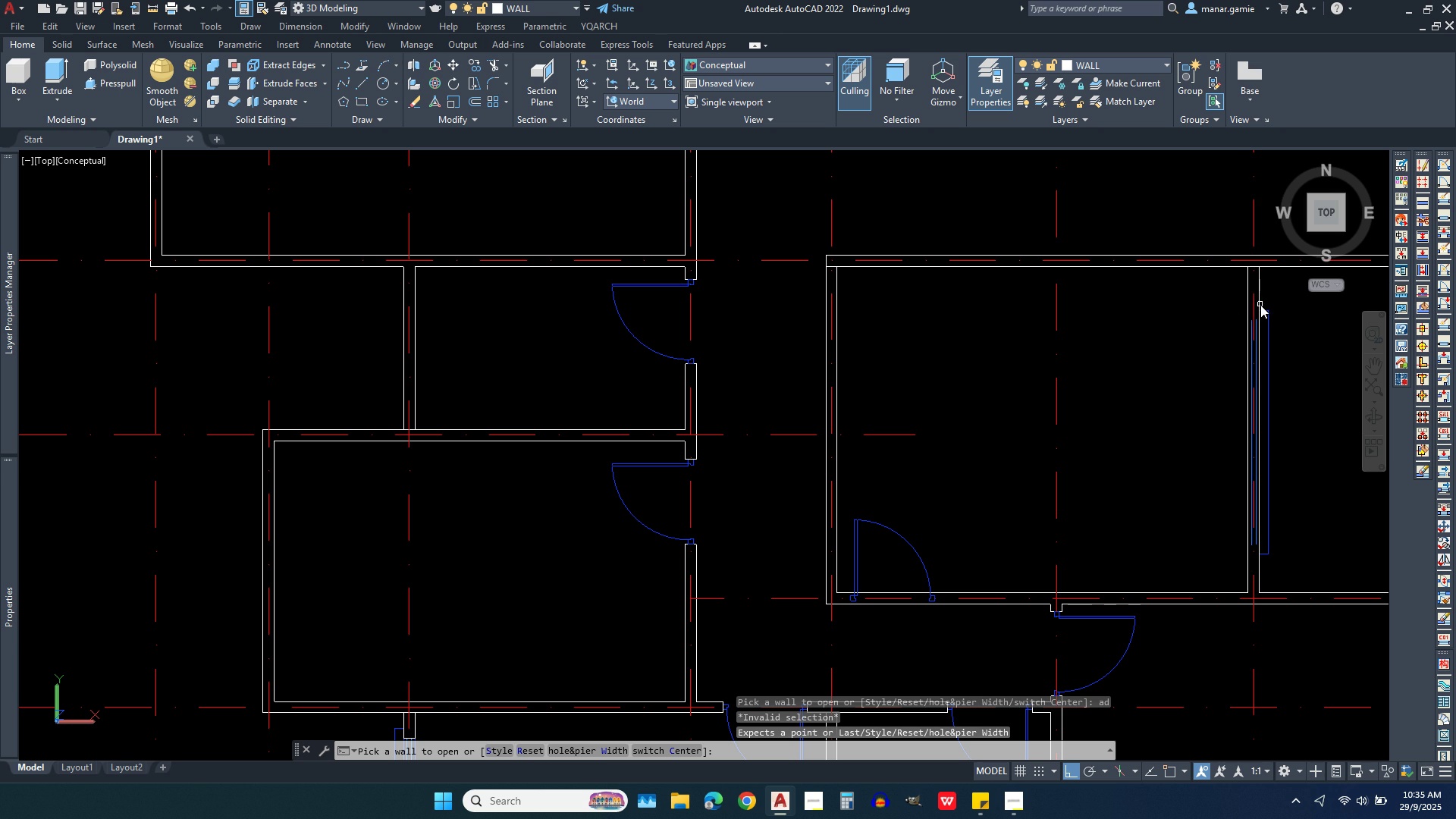 
left_click([1260, 307])
 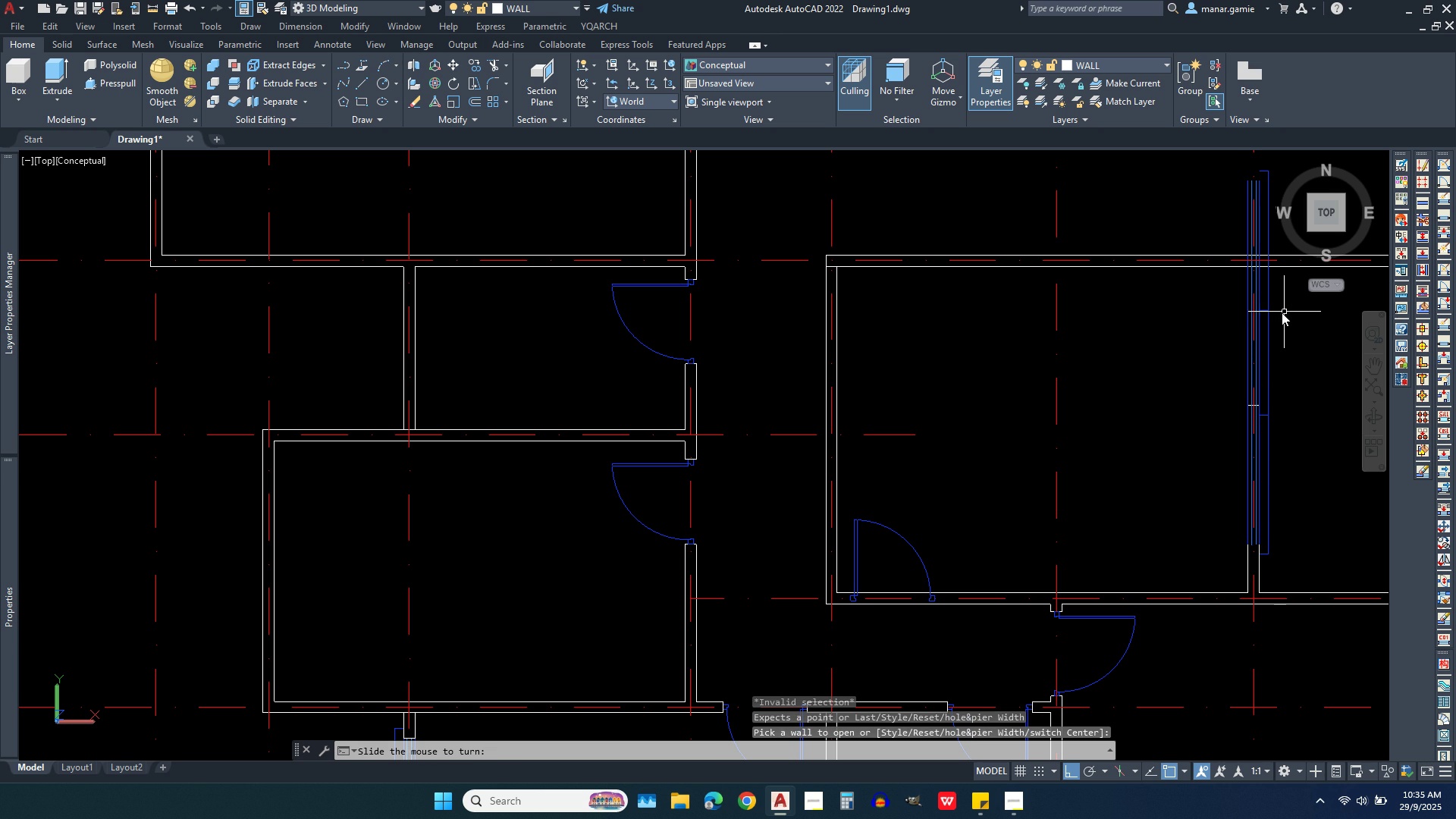 
type(111)
 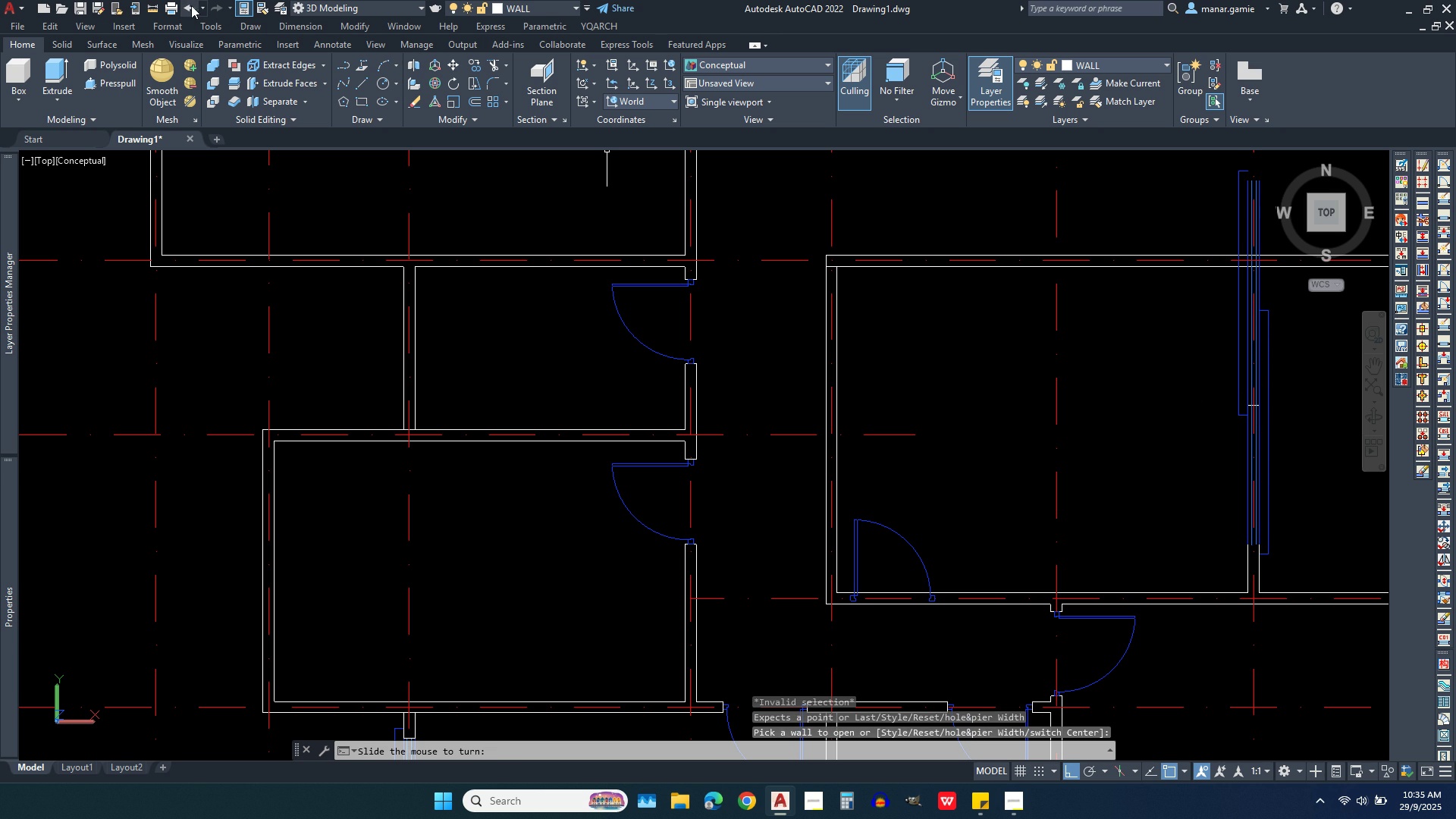 
left_click([186, 5])
 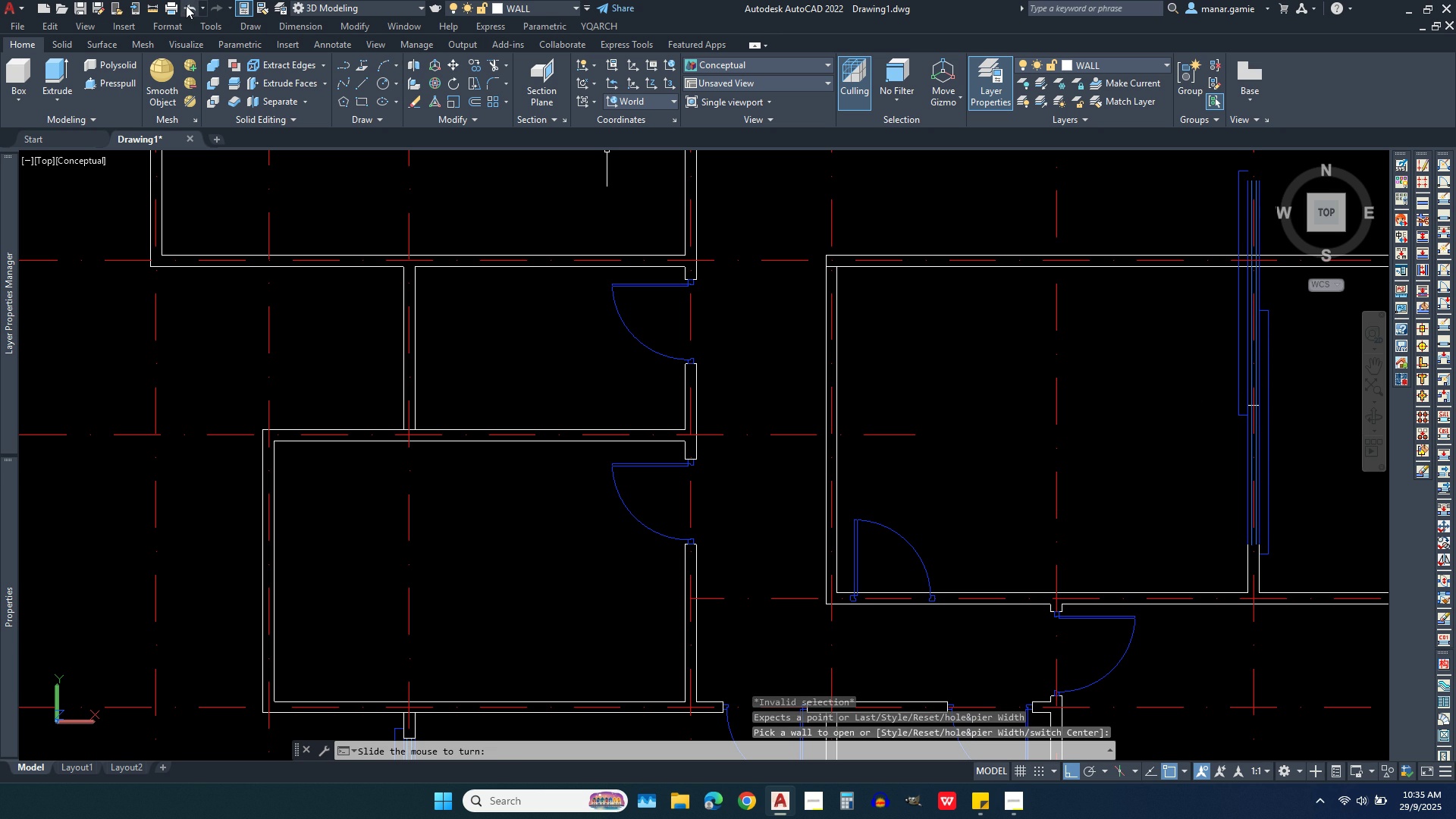 
left_click([186, 5])
 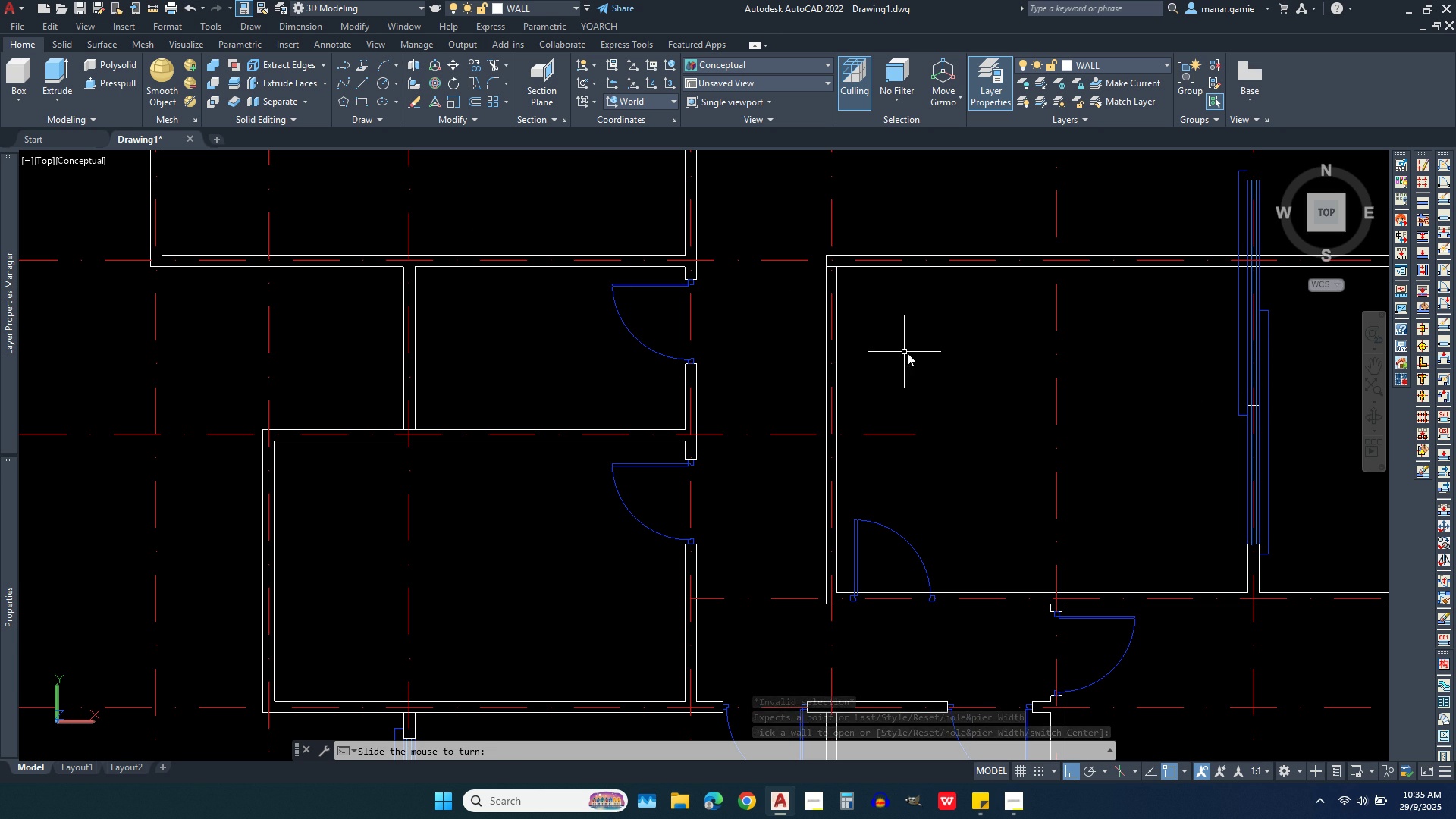 
key(Escape)
 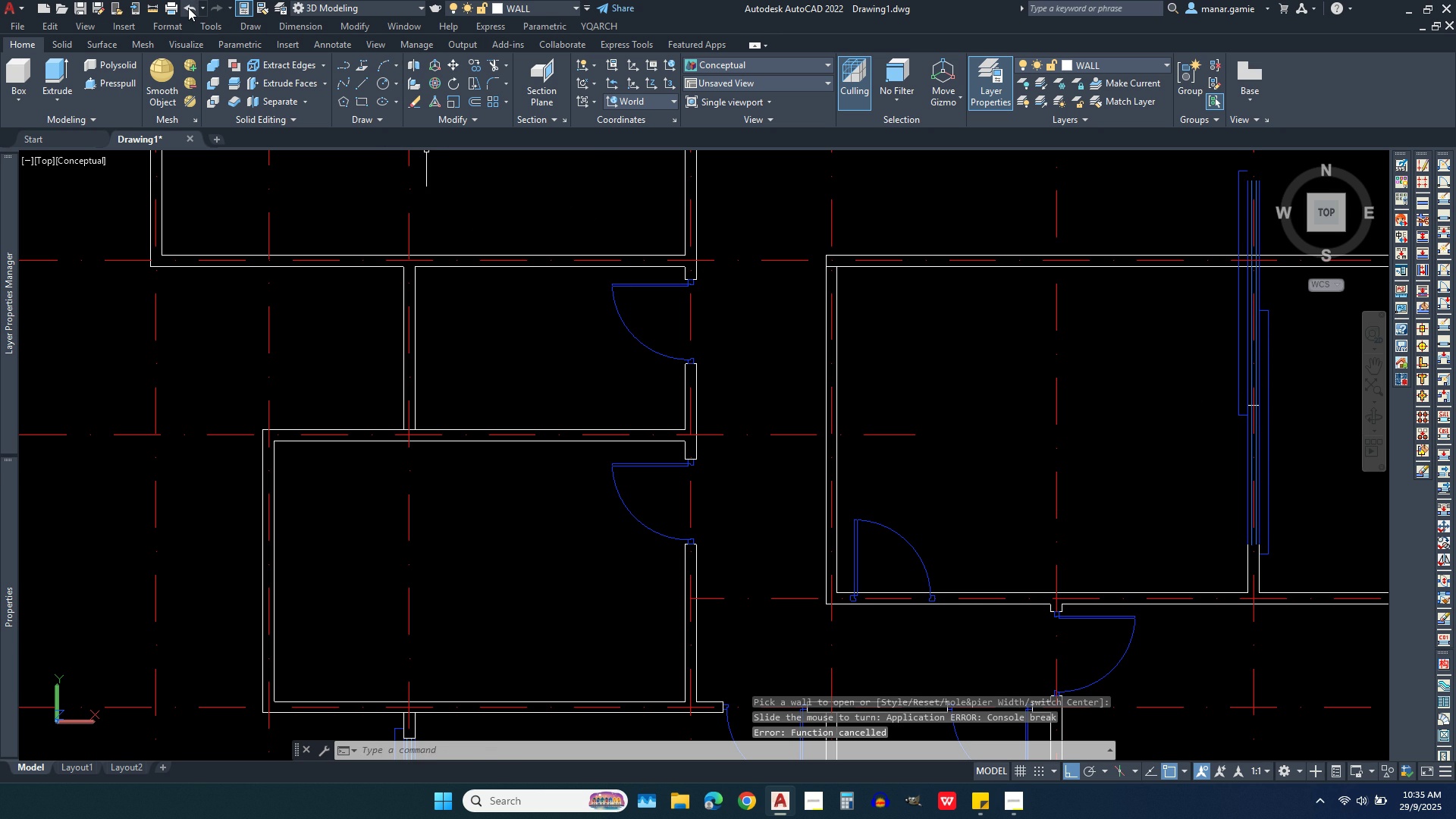 
left_click([188, 8])
 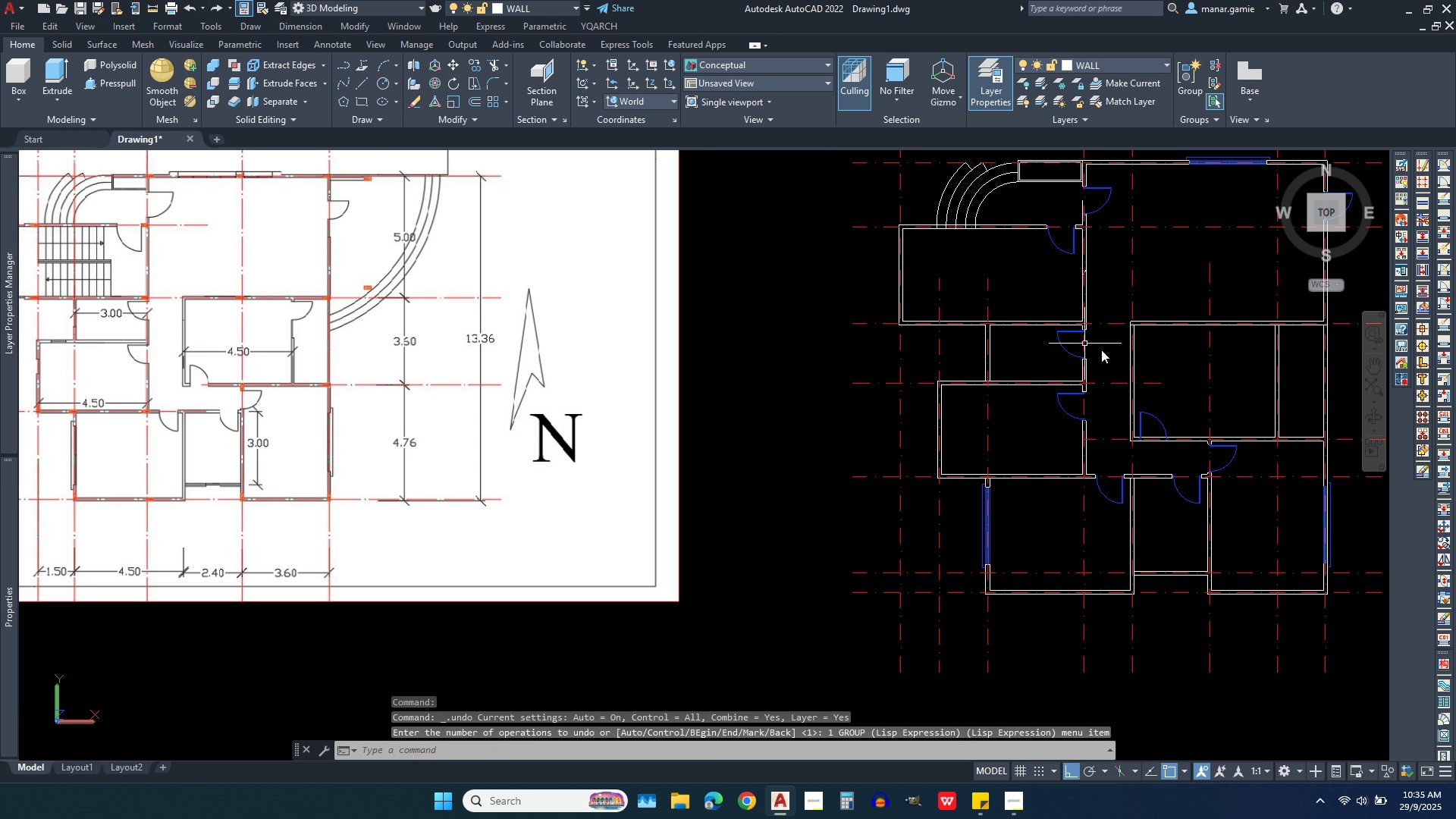 
scroll: coordinate [1289, 345], scroll_direction: up, amount: 4.0
 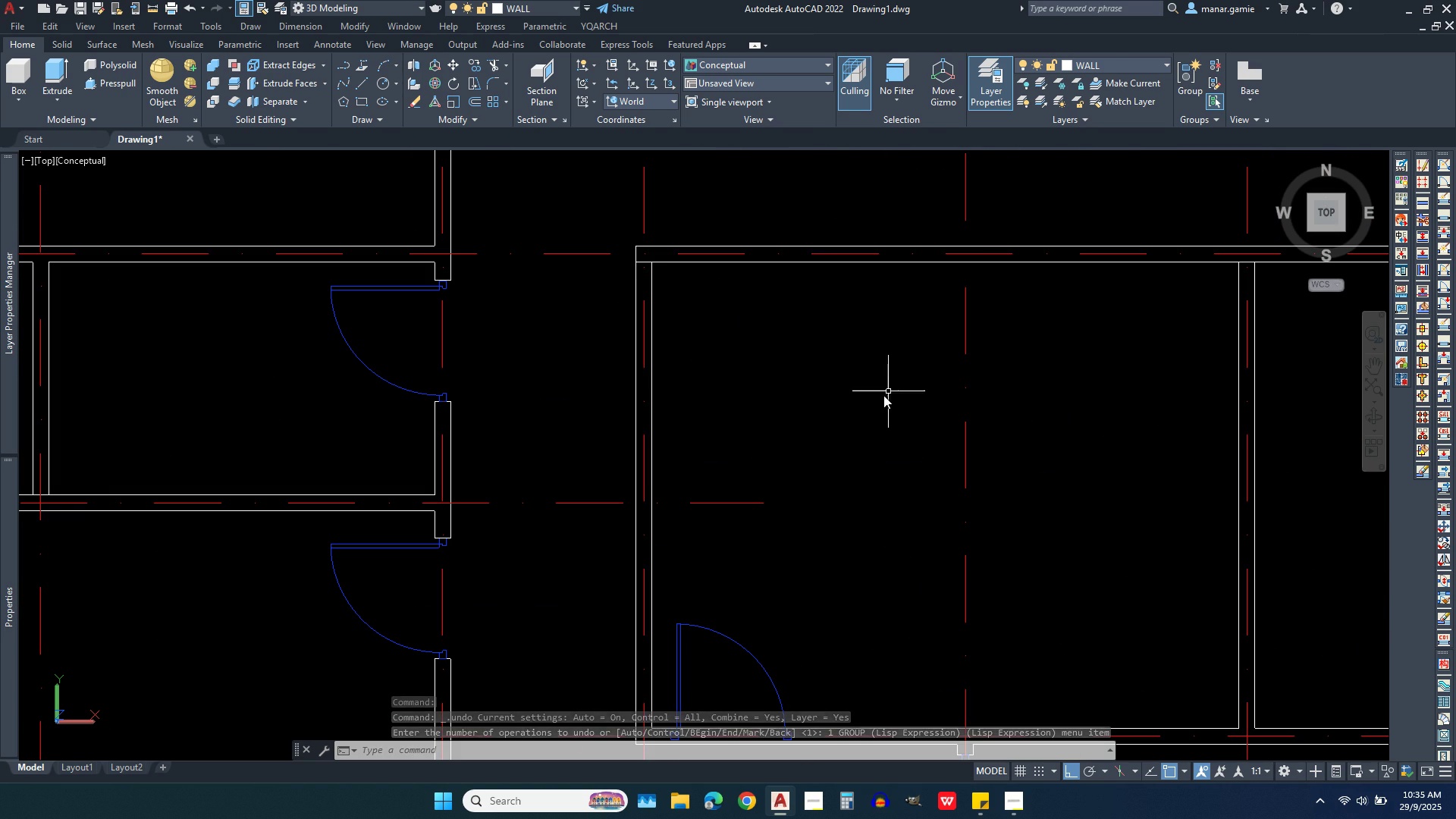 
type(ad)
 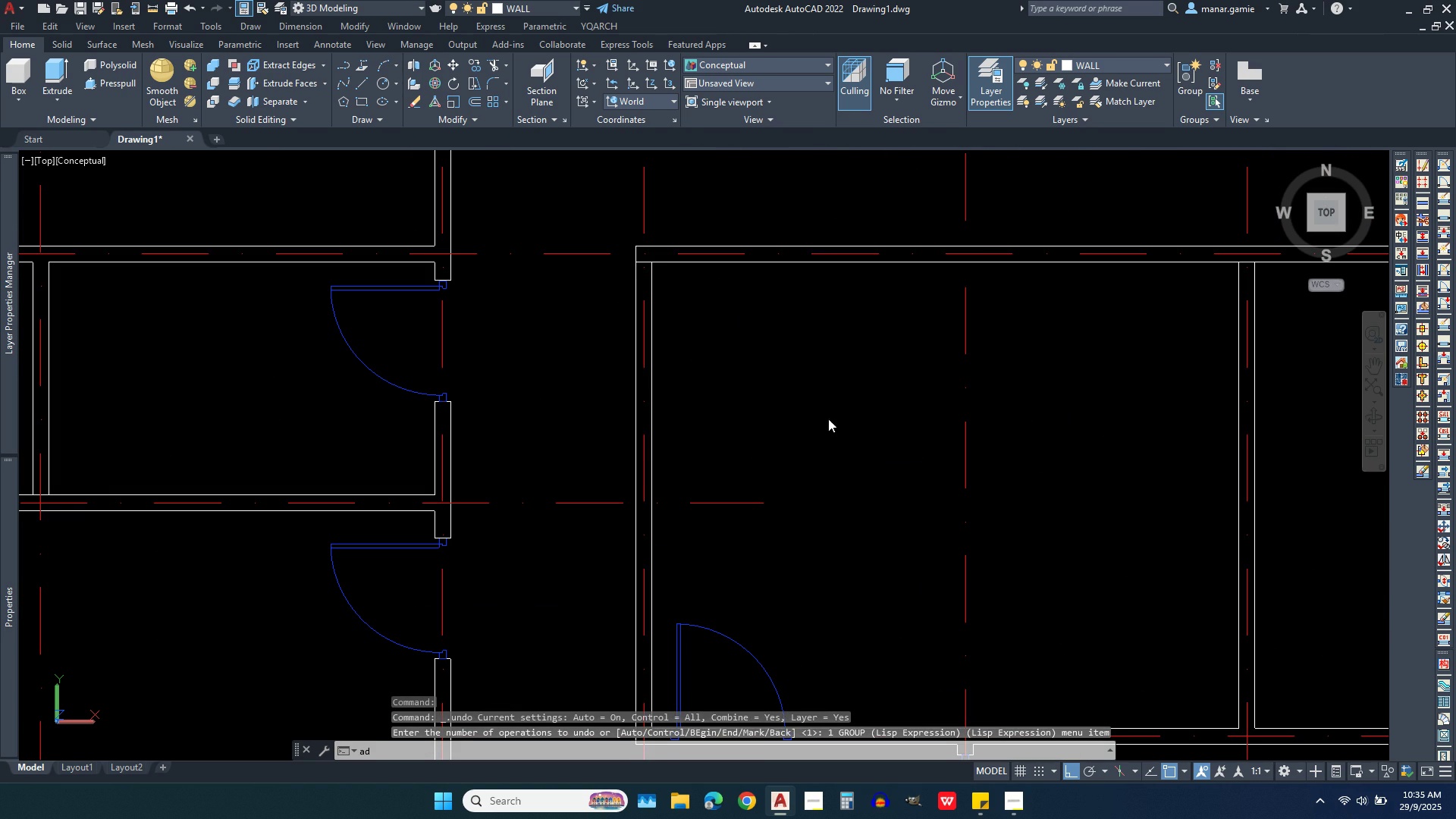 
key(Enter)
 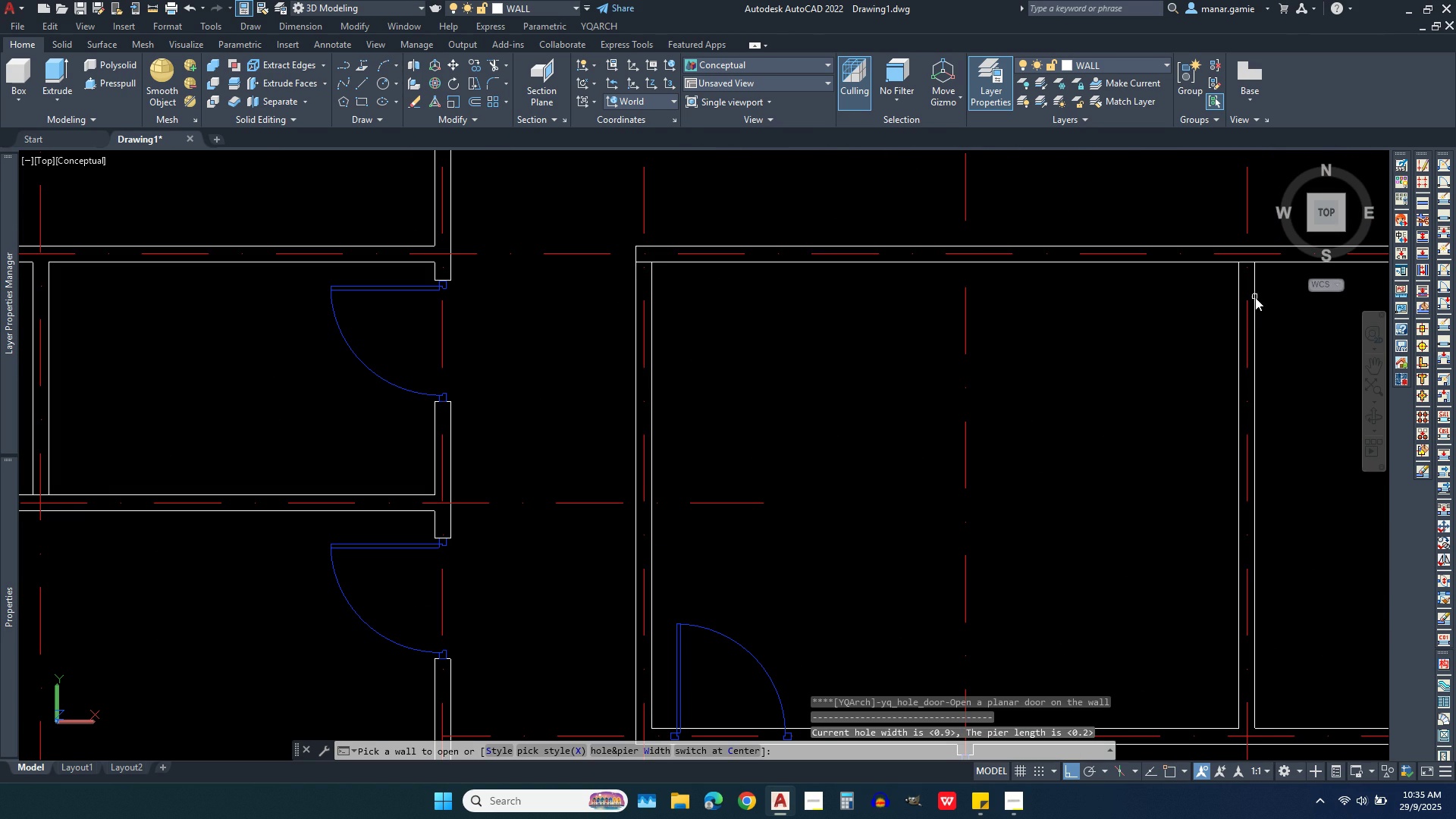 
left_click([1255, 297])
 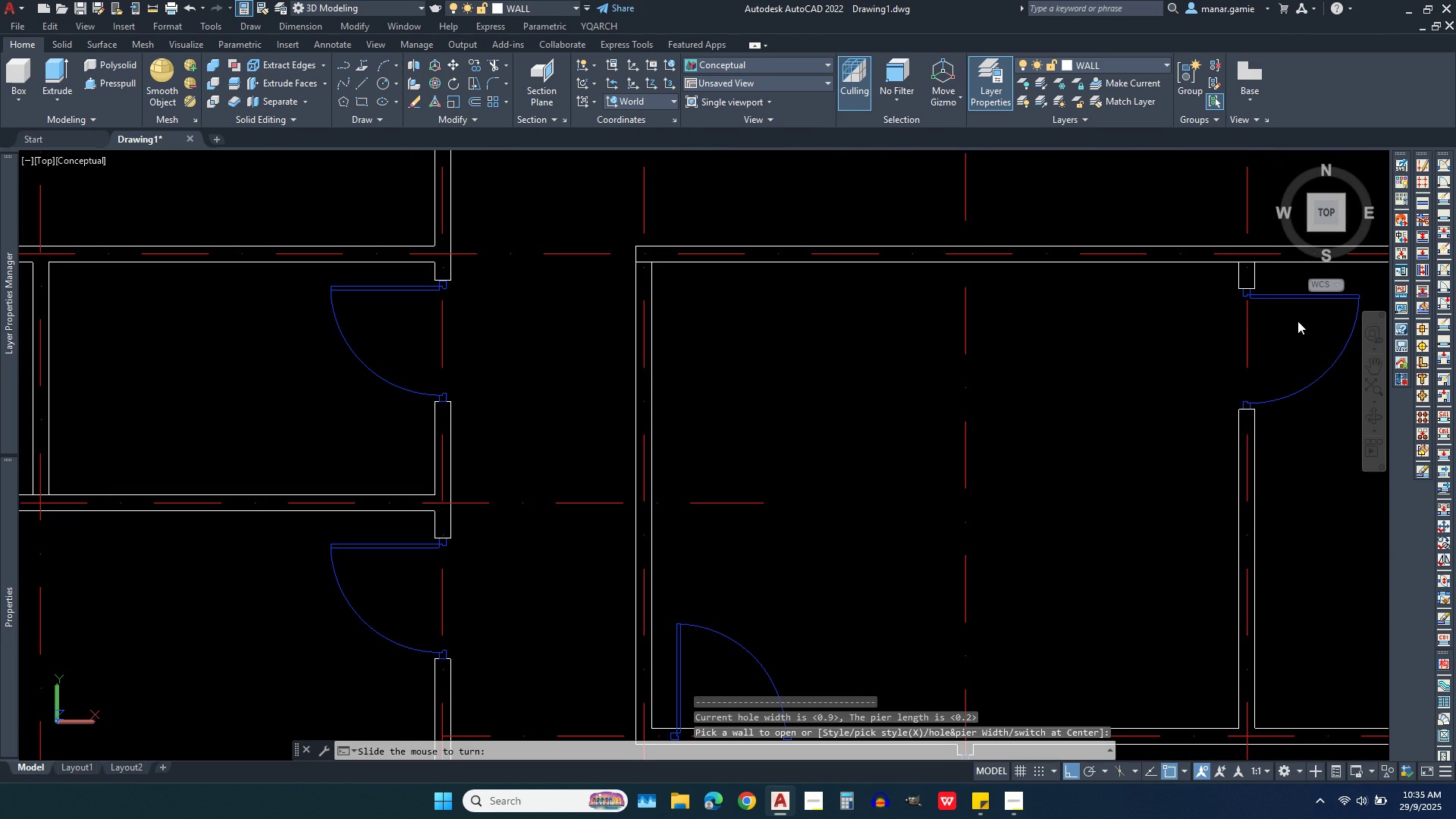 
left_click([1298, 321])
 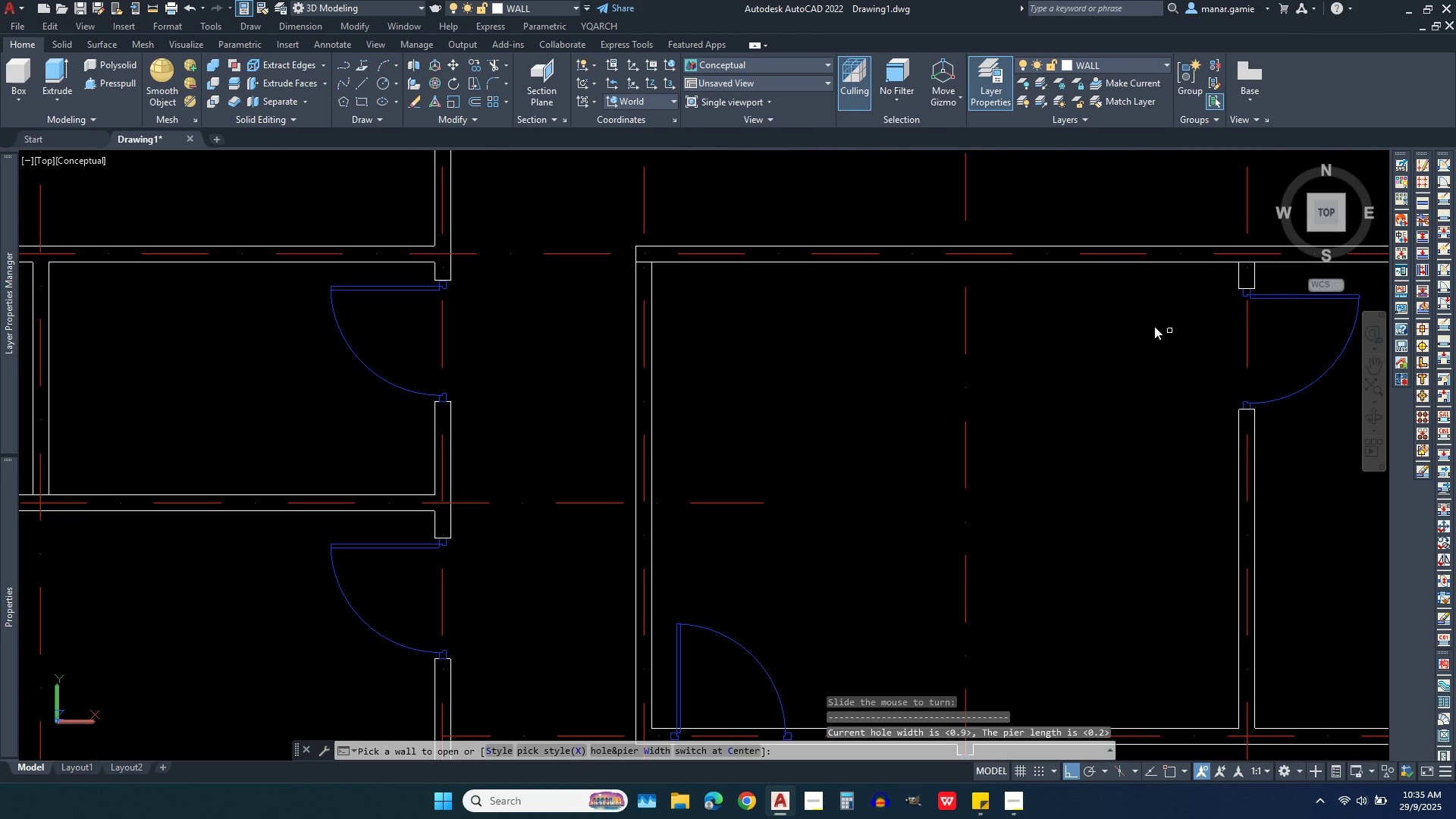 
scroll: coordinate [1133, 324], scroll_direction: down, amount: 2.0
 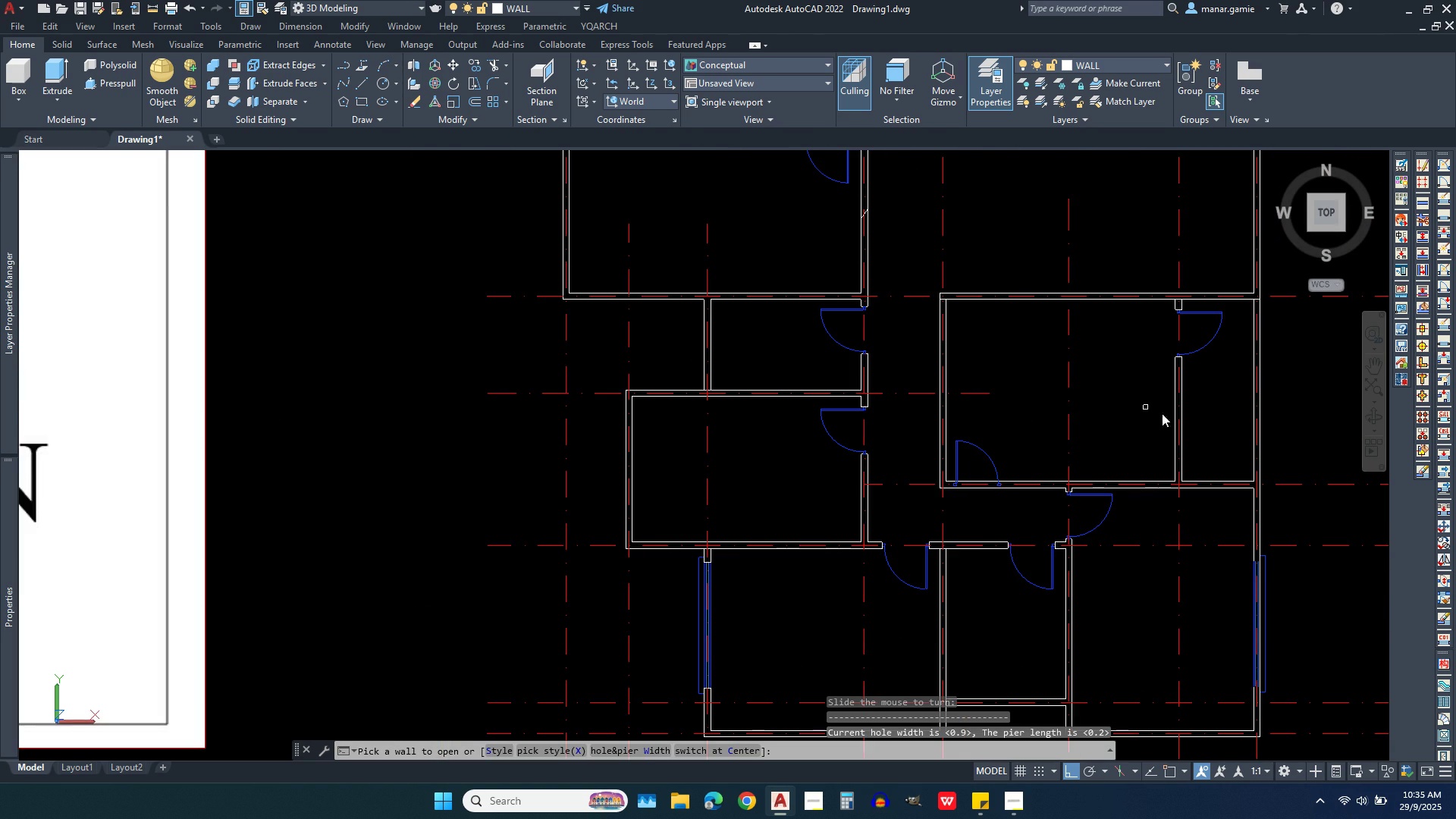 
scroll: coordinate [1231, 432], scroll_direction: up, amount: 3.0
 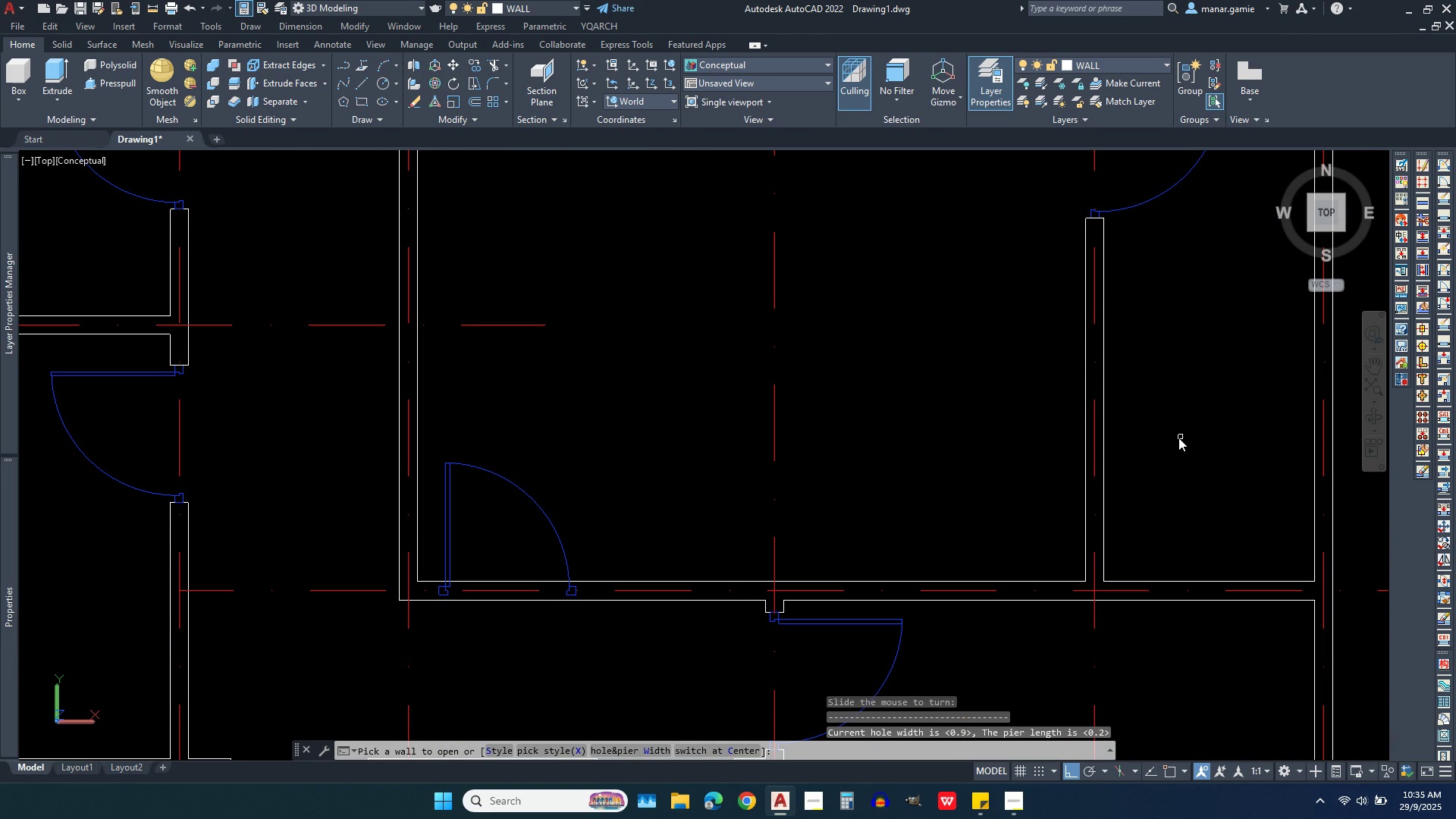 
type(wd)
 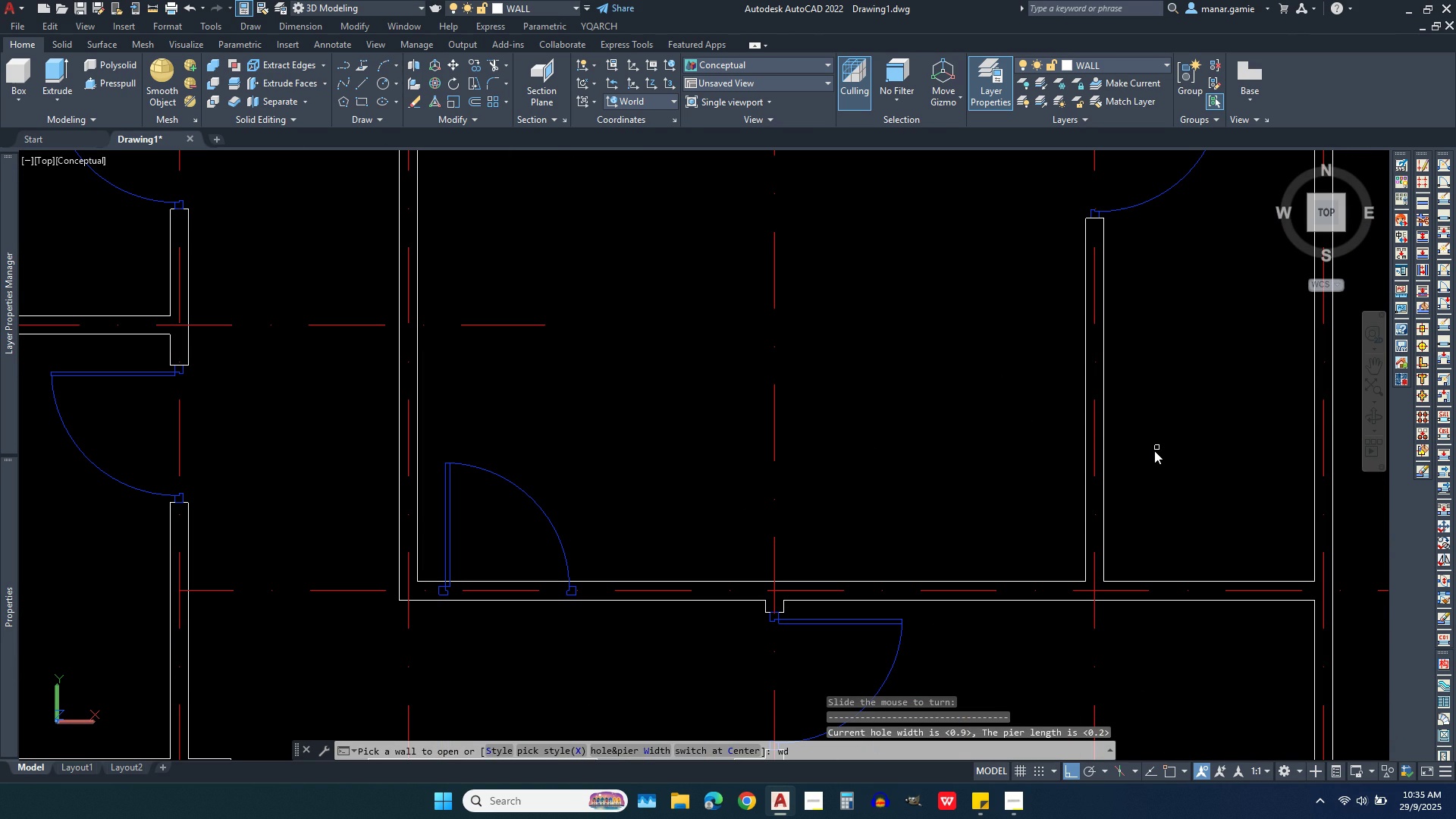 
key(Enter)
 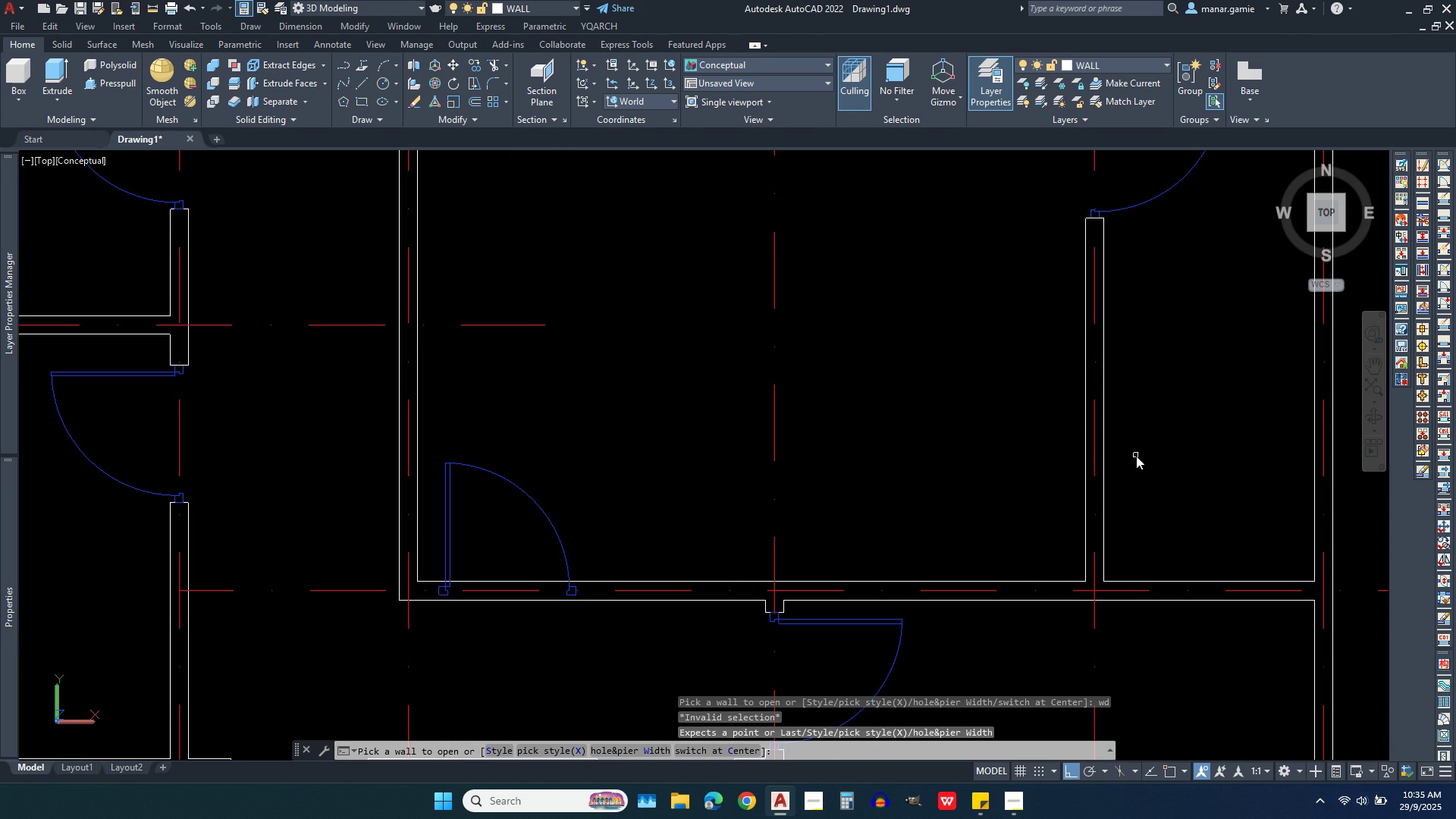 
key(S)
 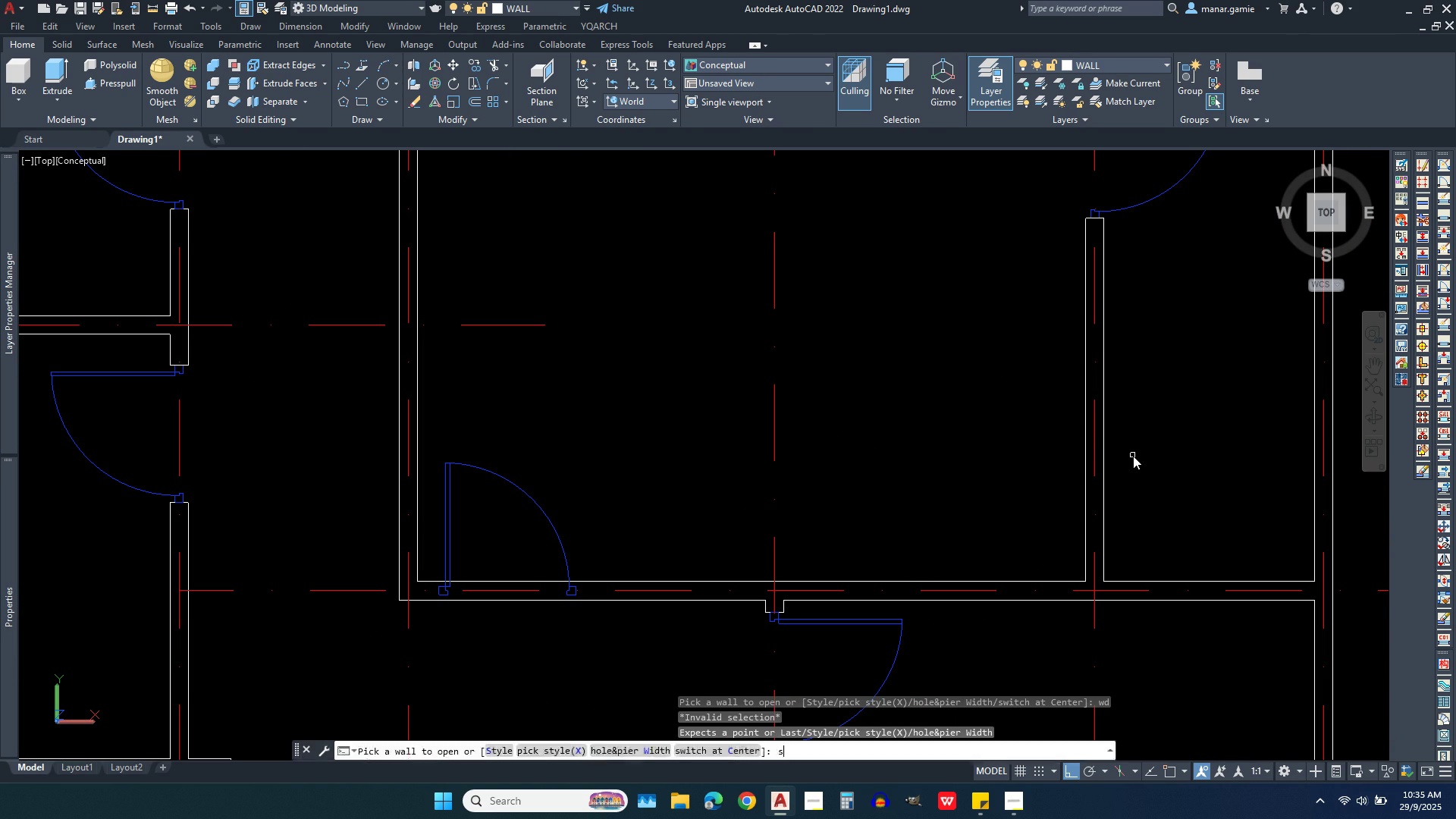 
key(Enter)
 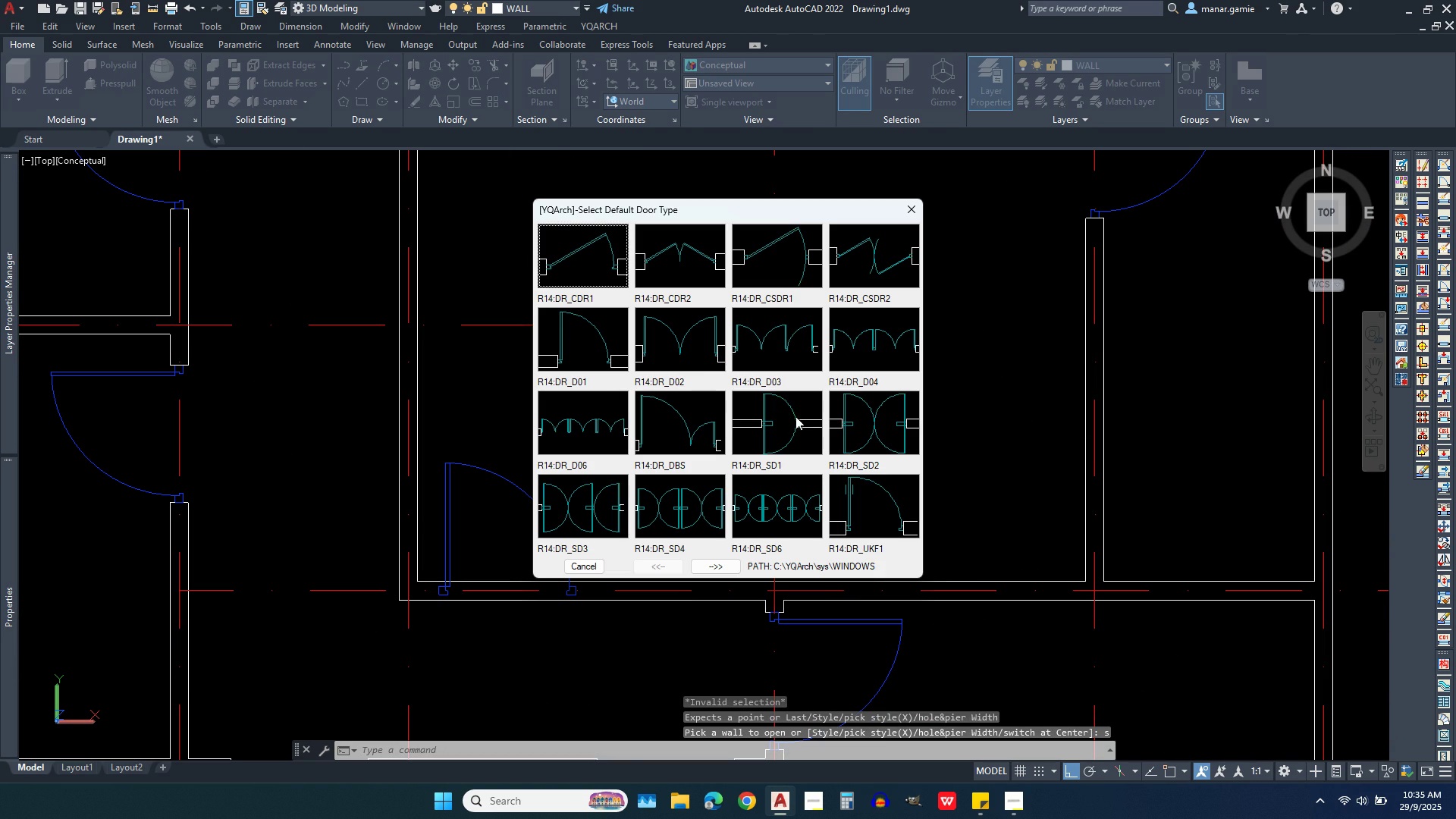 
key(Escape)
type(wd)
 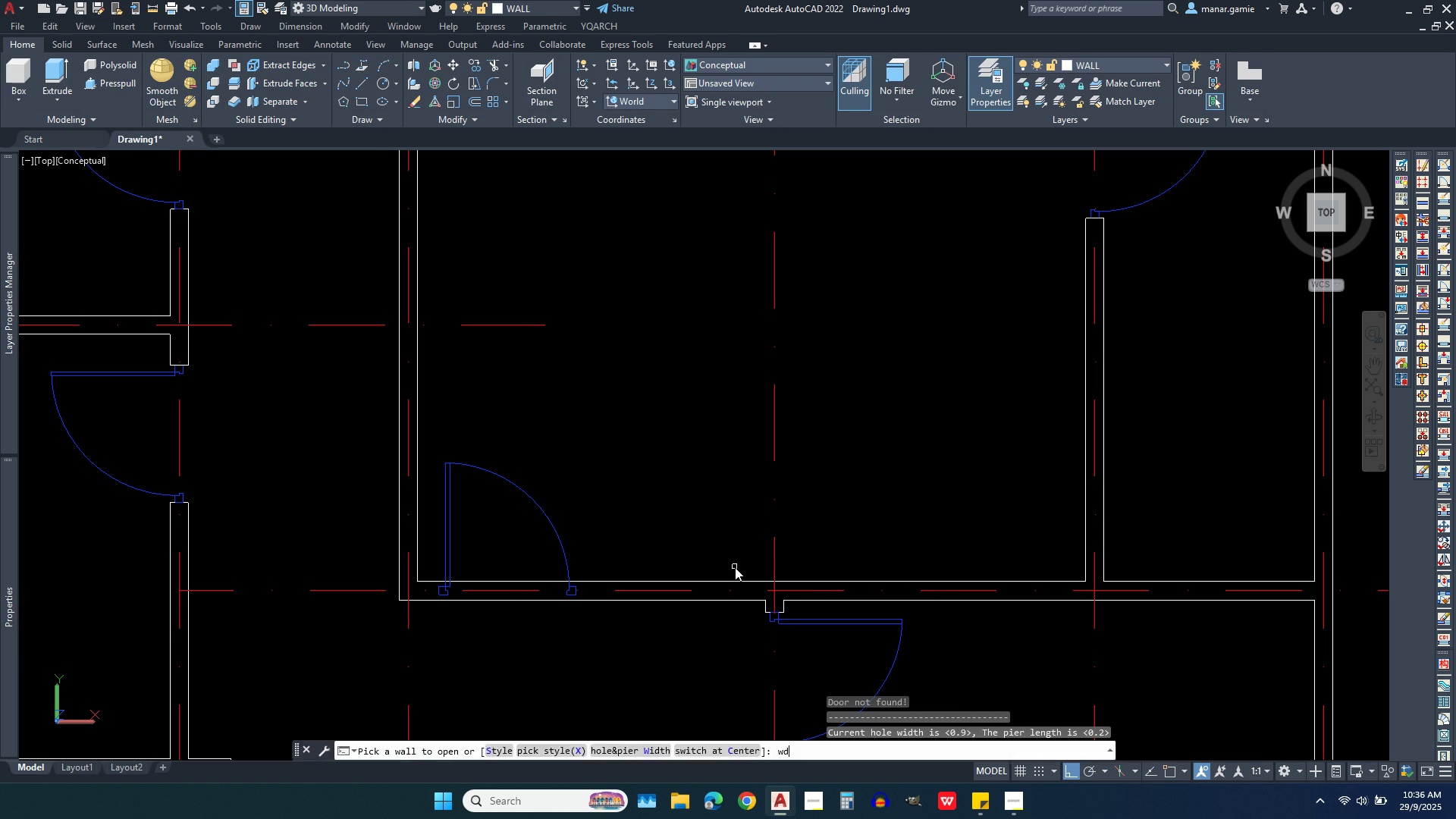 
key(Enter)
 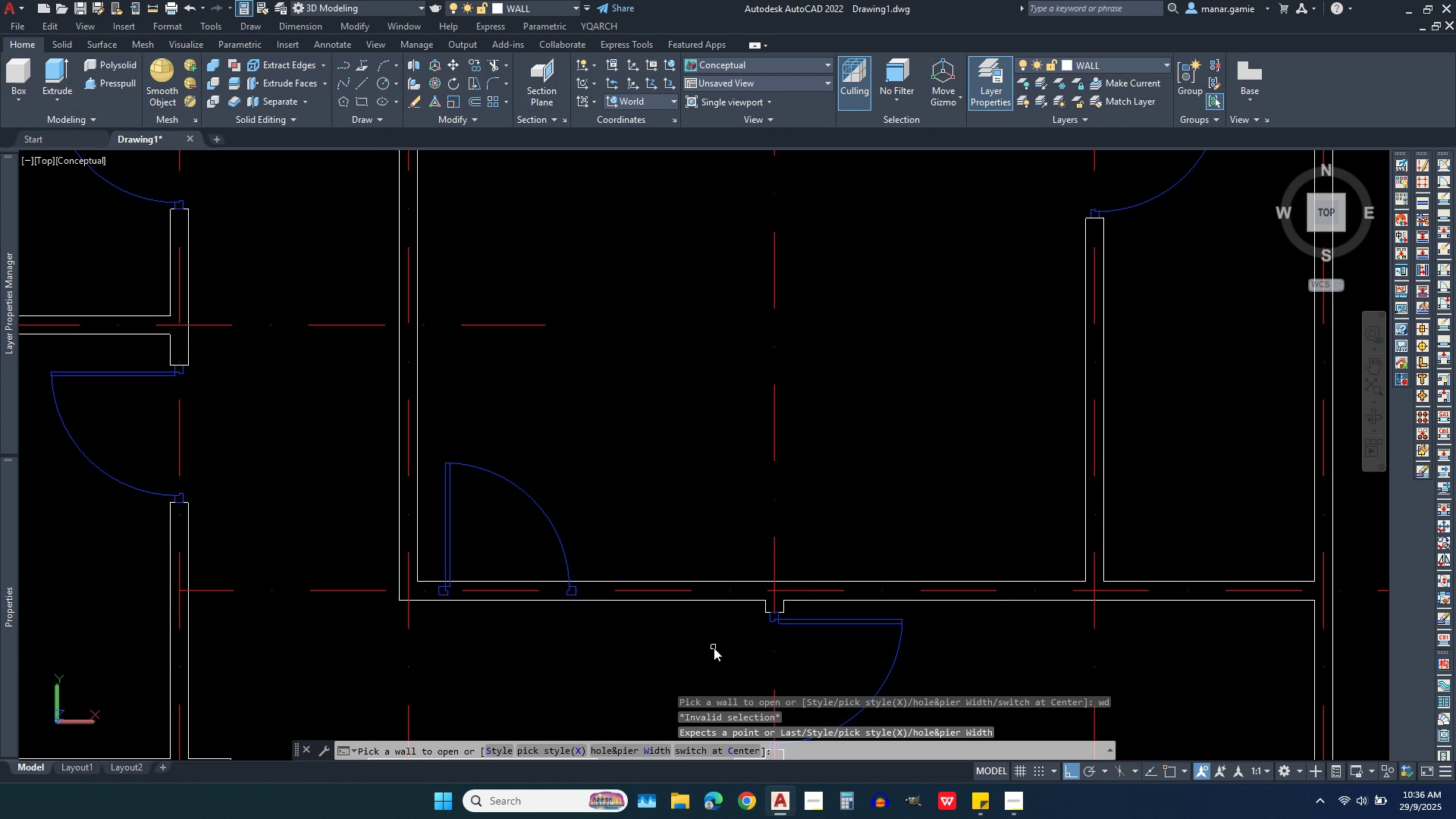 
key(S)
 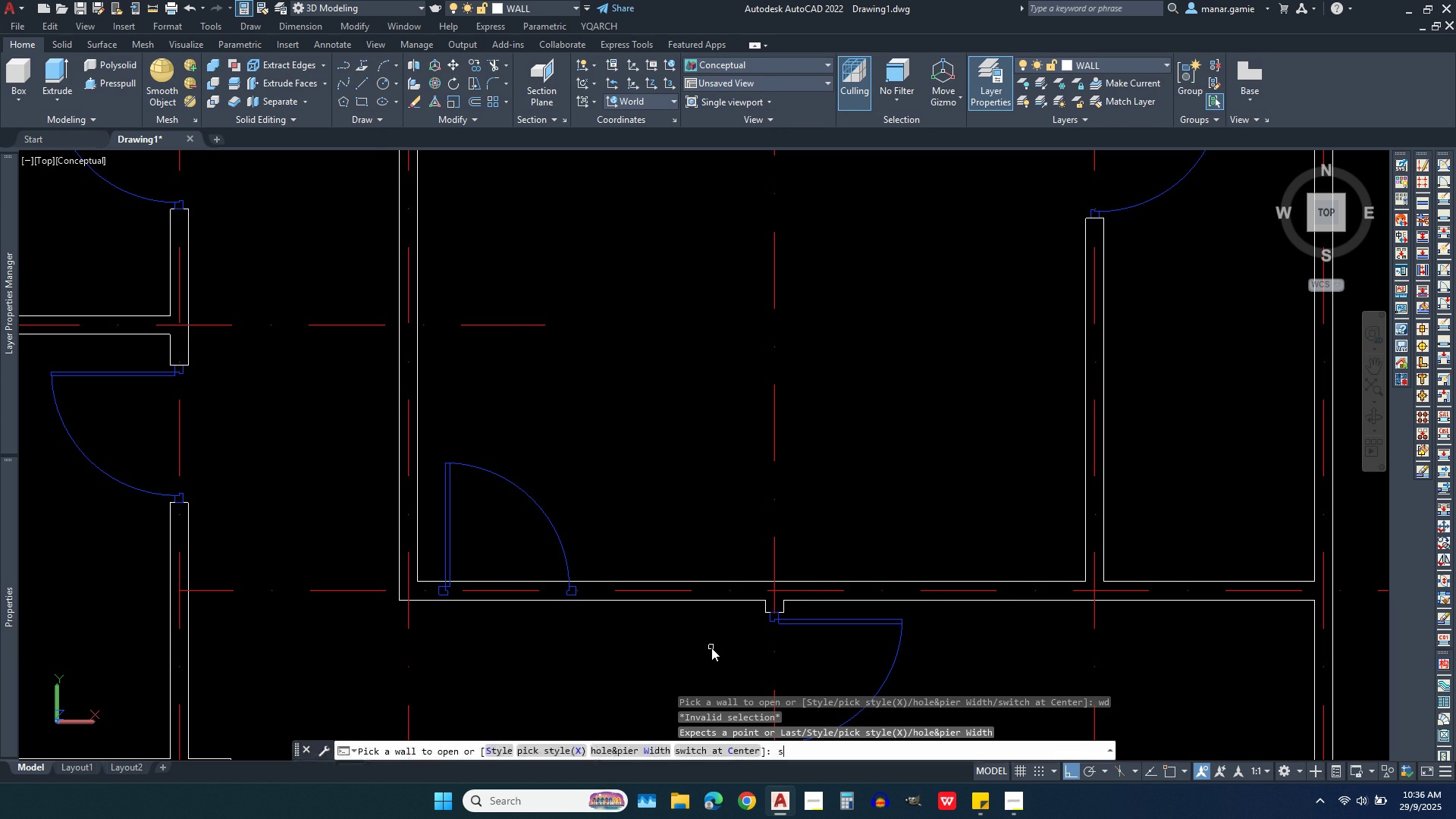 
key(Enter)
 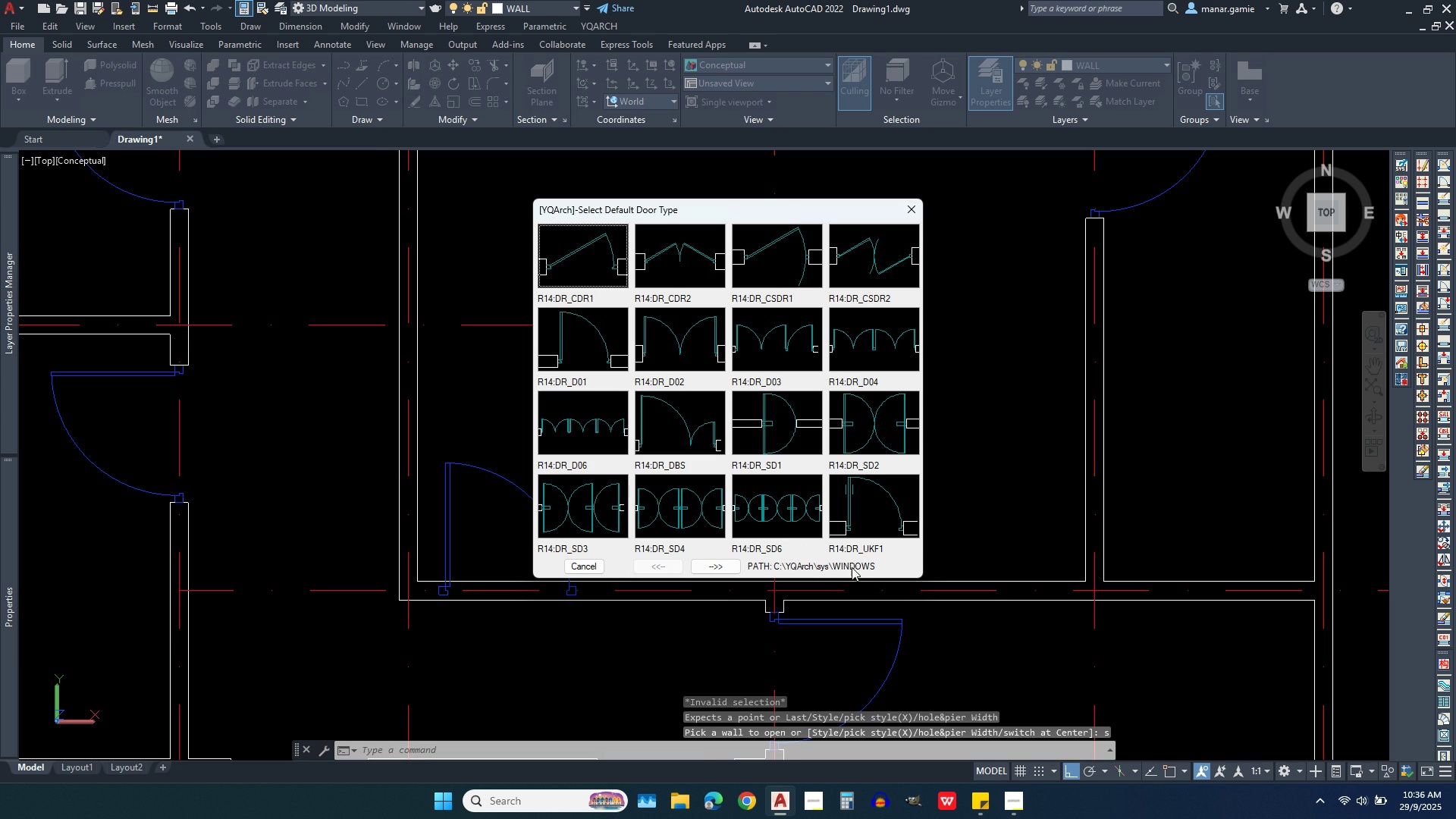 
key(Escape)
key(Escape)
type(wd)
 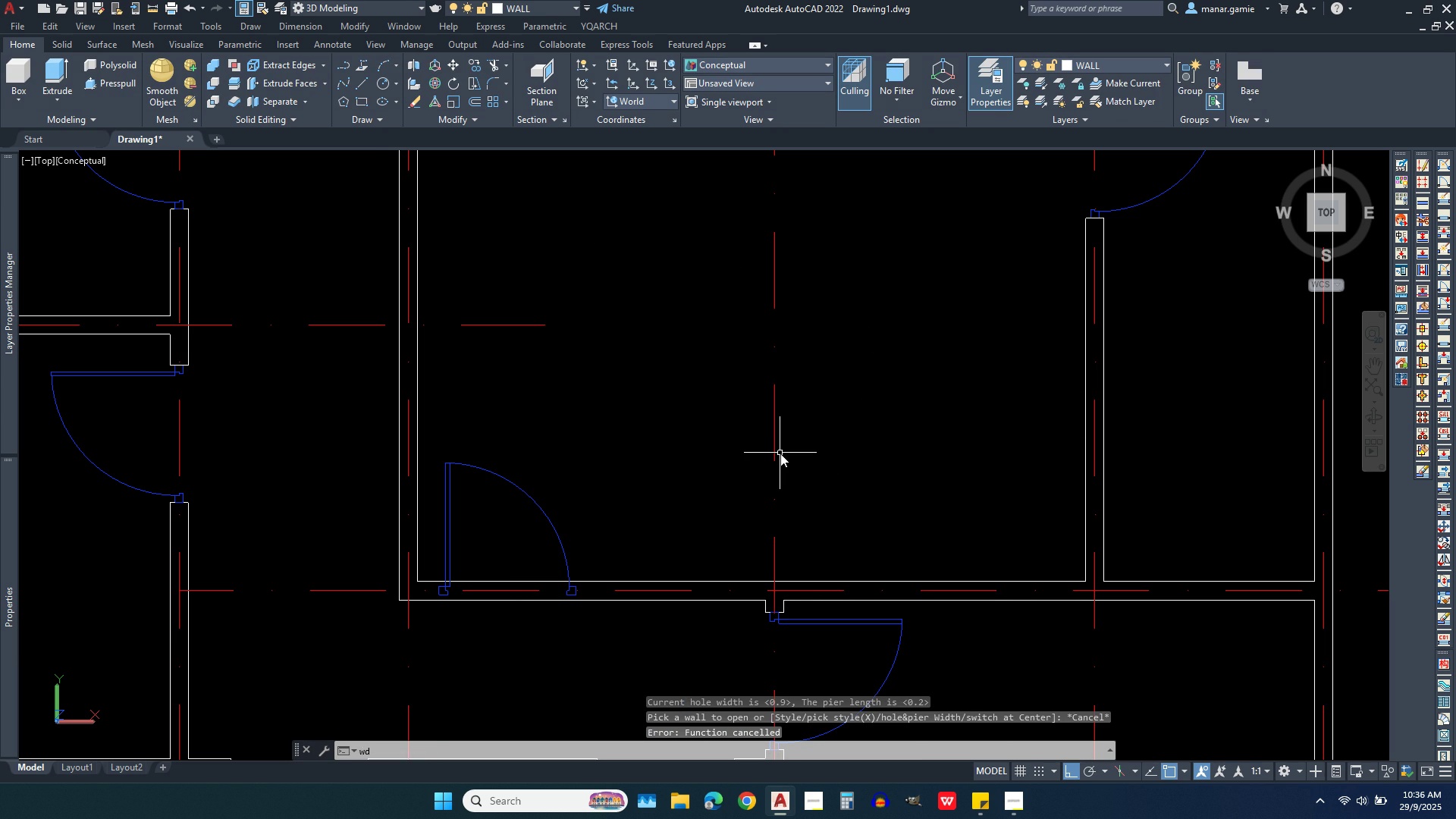 
key(Enter)
 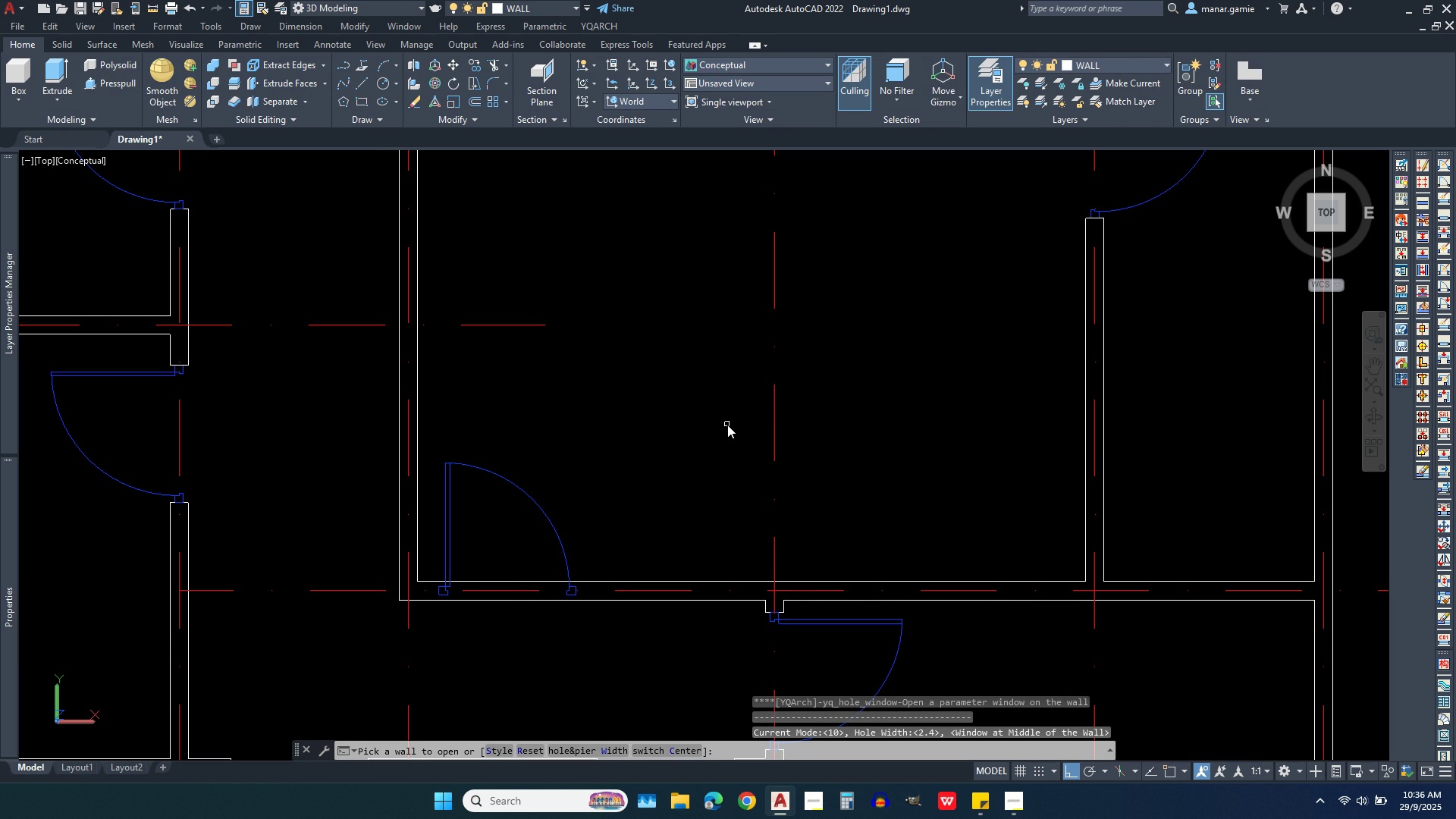 
key(S)
 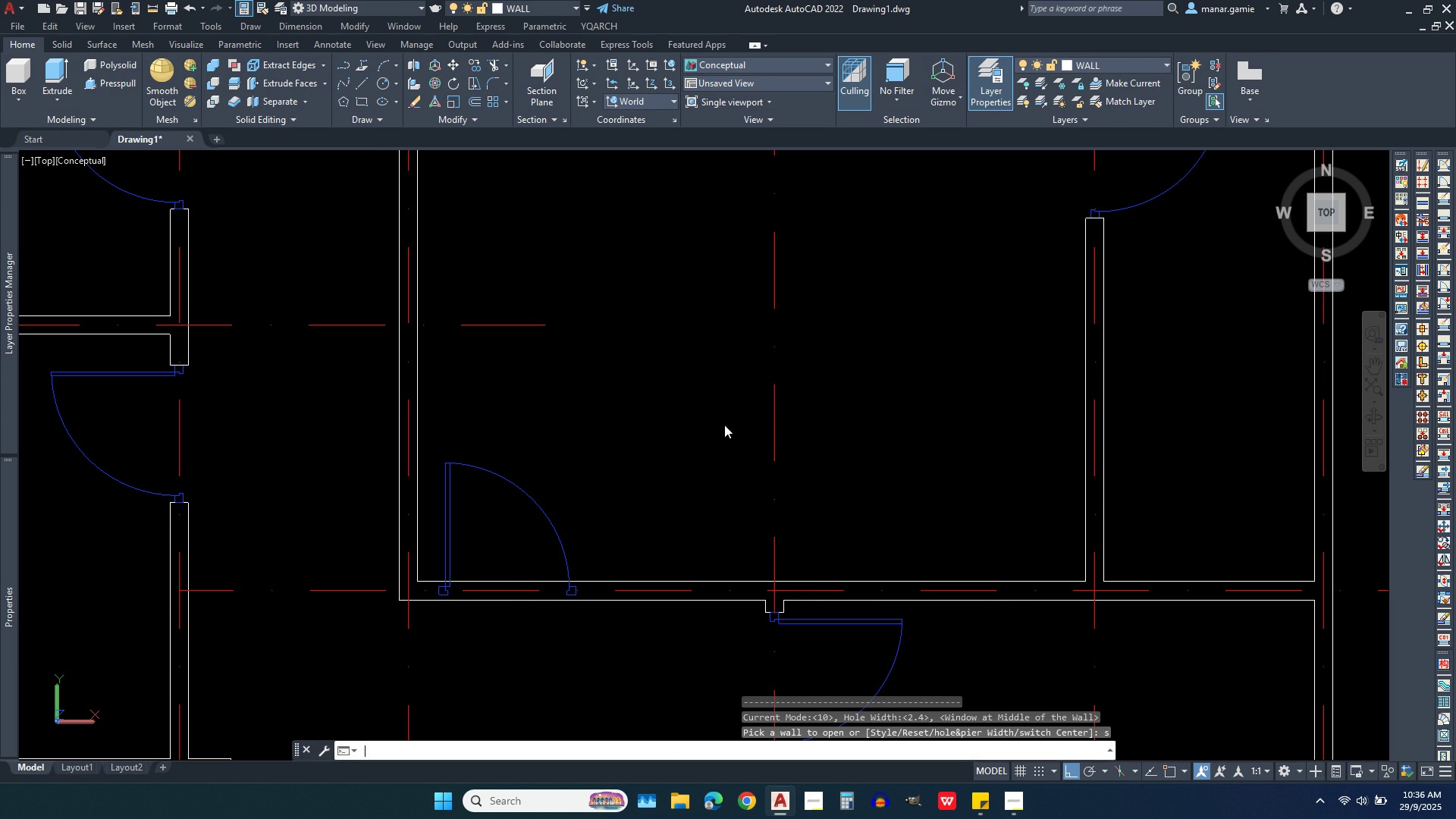 
key(Enter)
 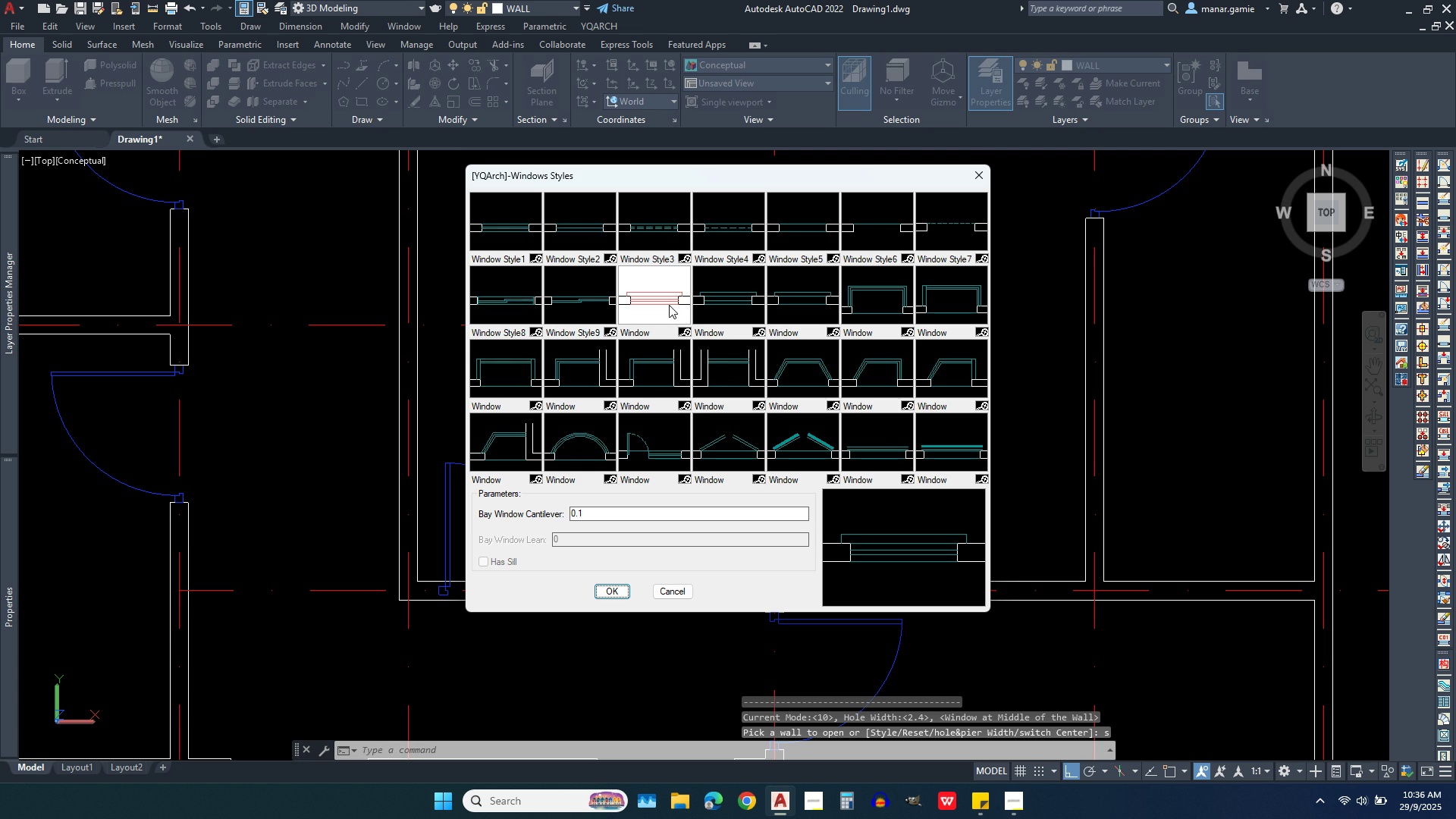 
left_click([664, 300])
 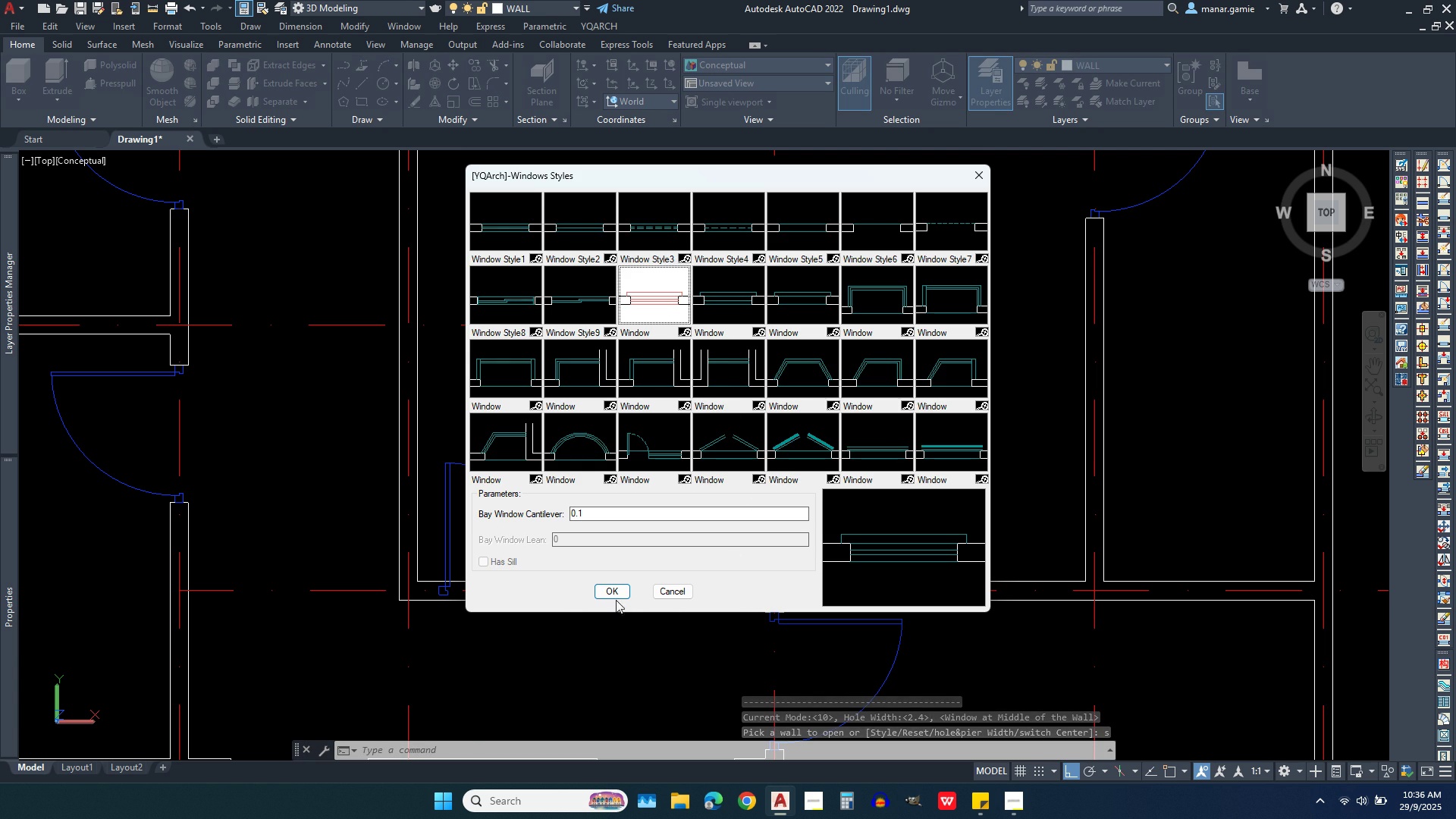 
left_click([613, 589])
 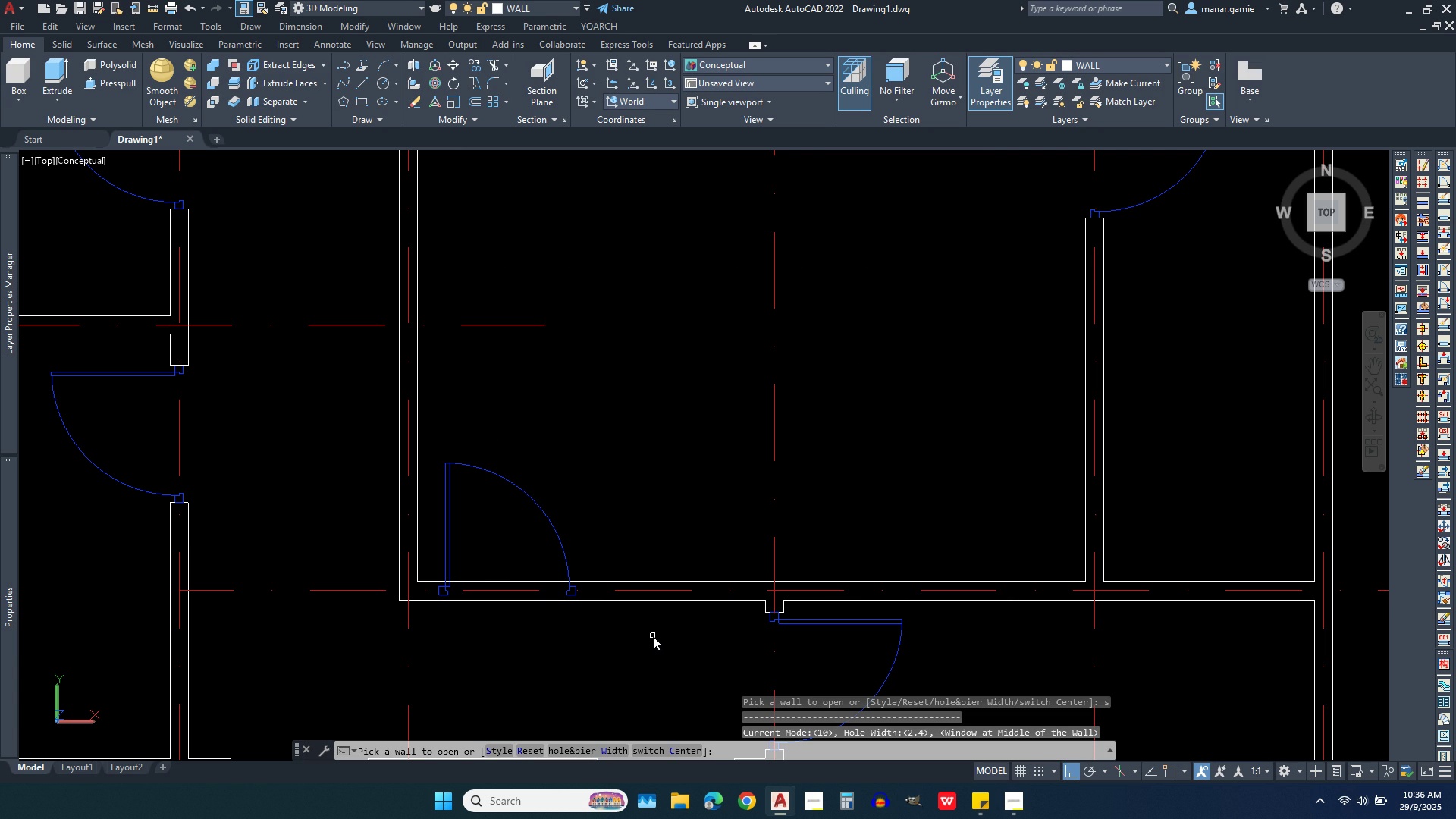 
key(W)
 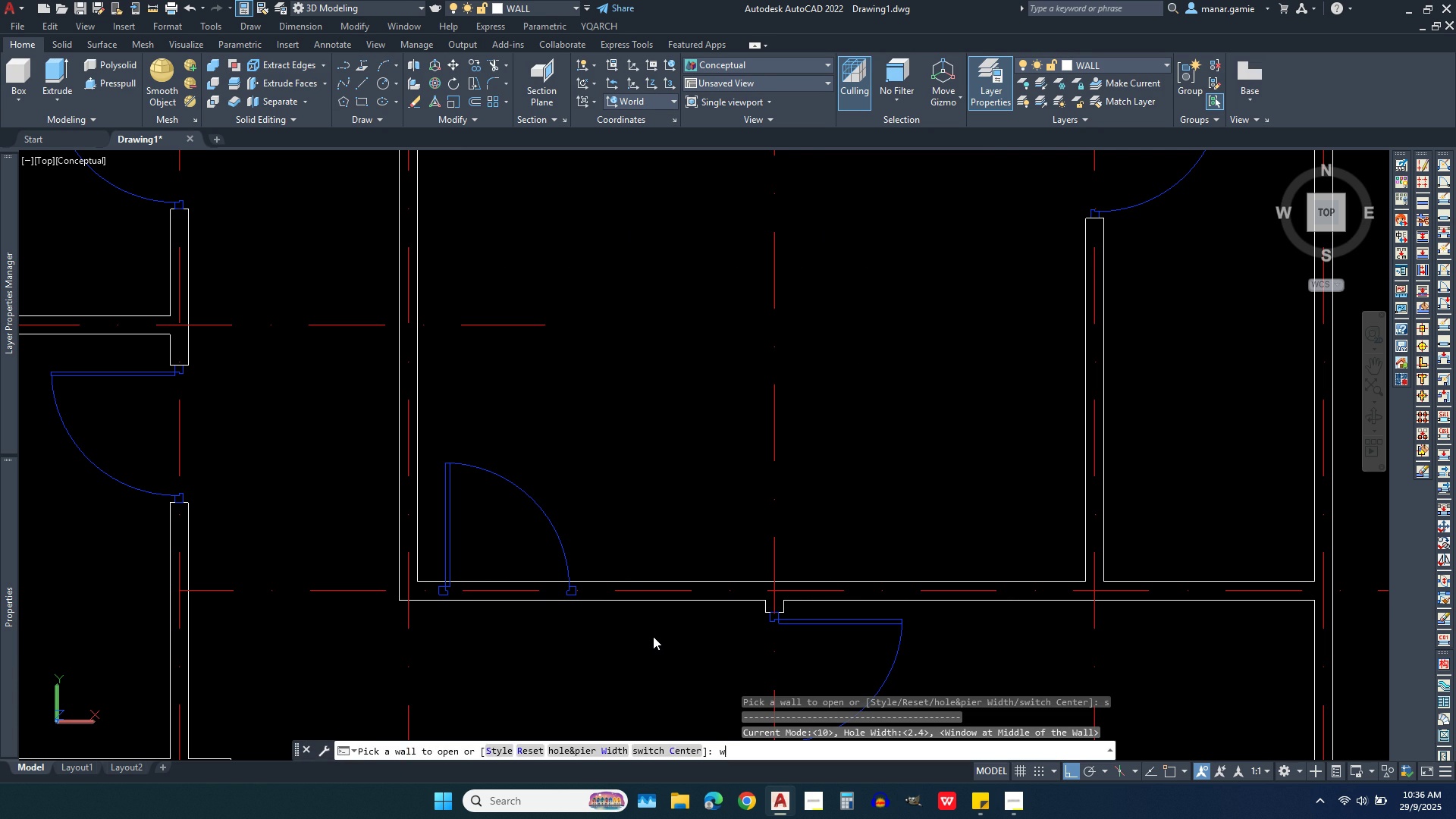 
key(Enter)
 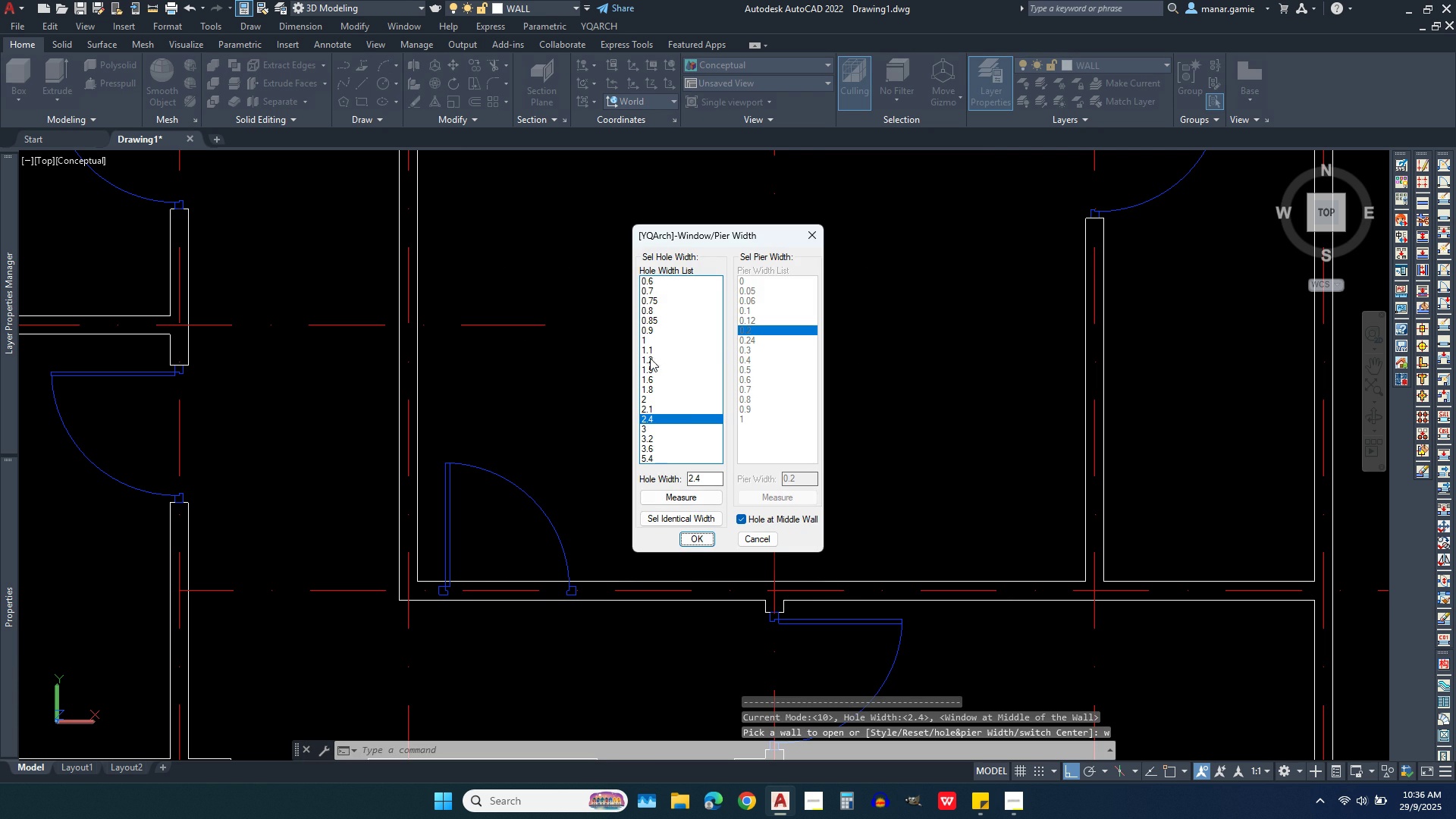 
left_click([650, 358])
 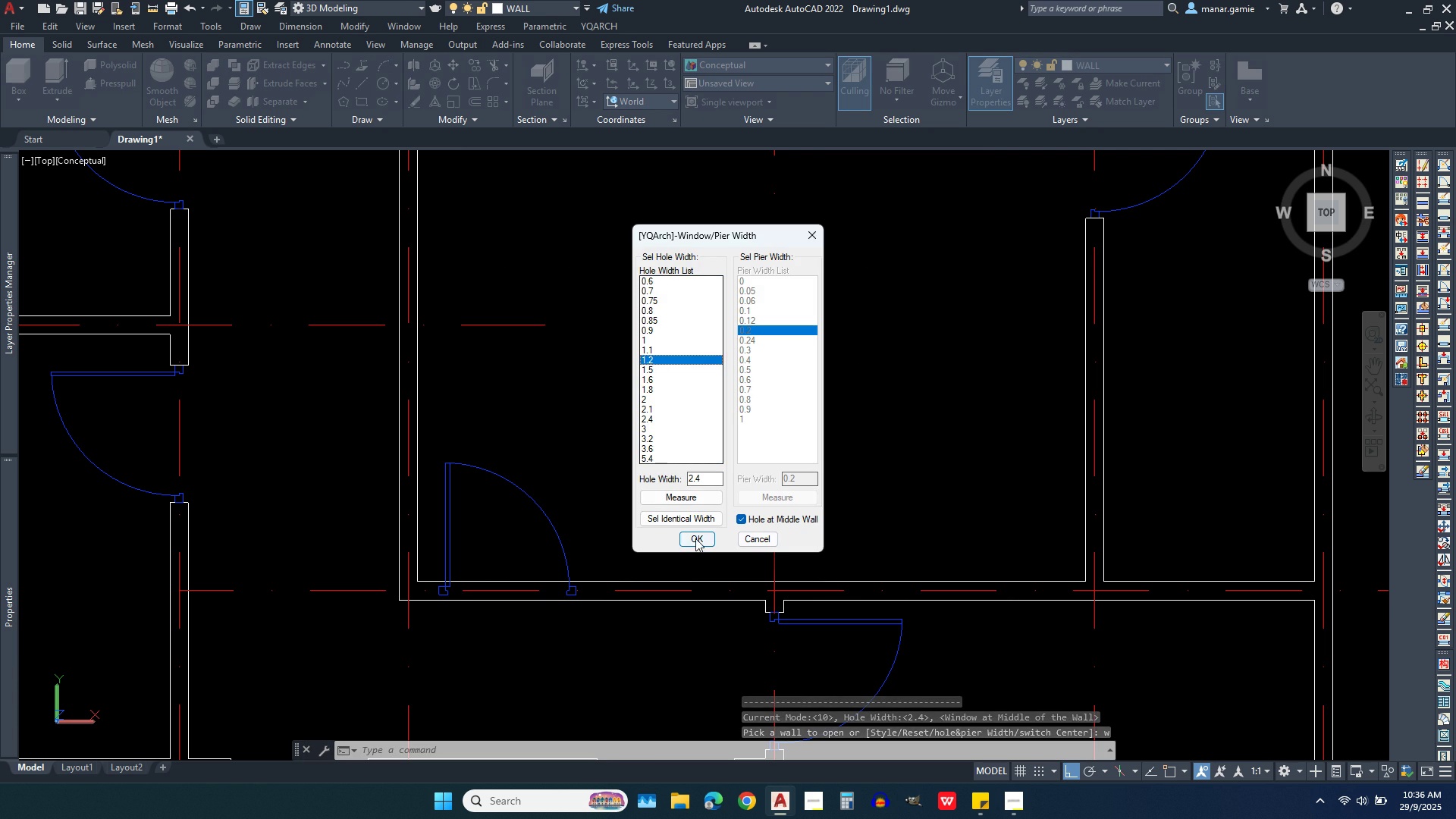 
left_click([687, 533])
 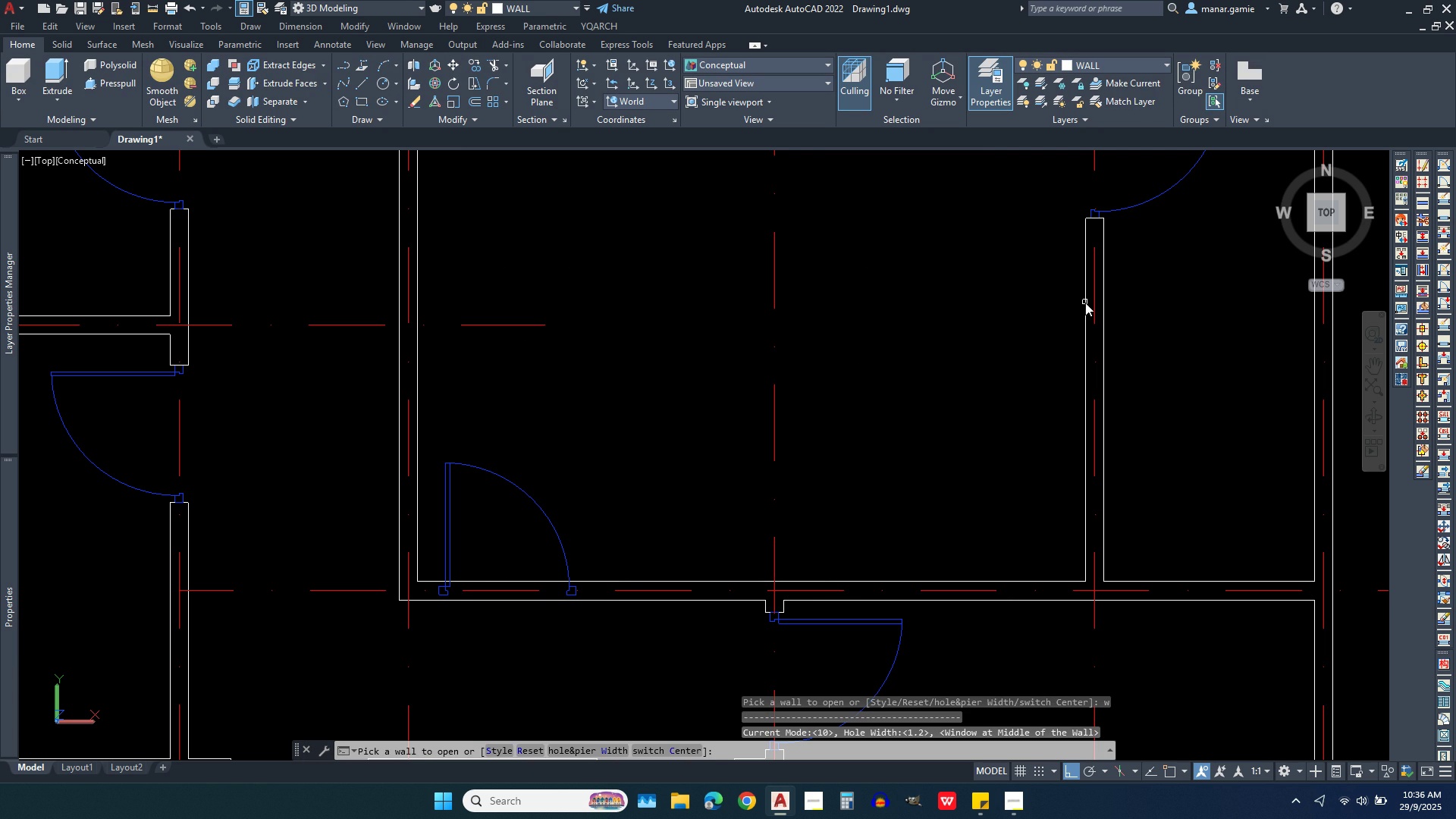 
left_click([1085, 303])
 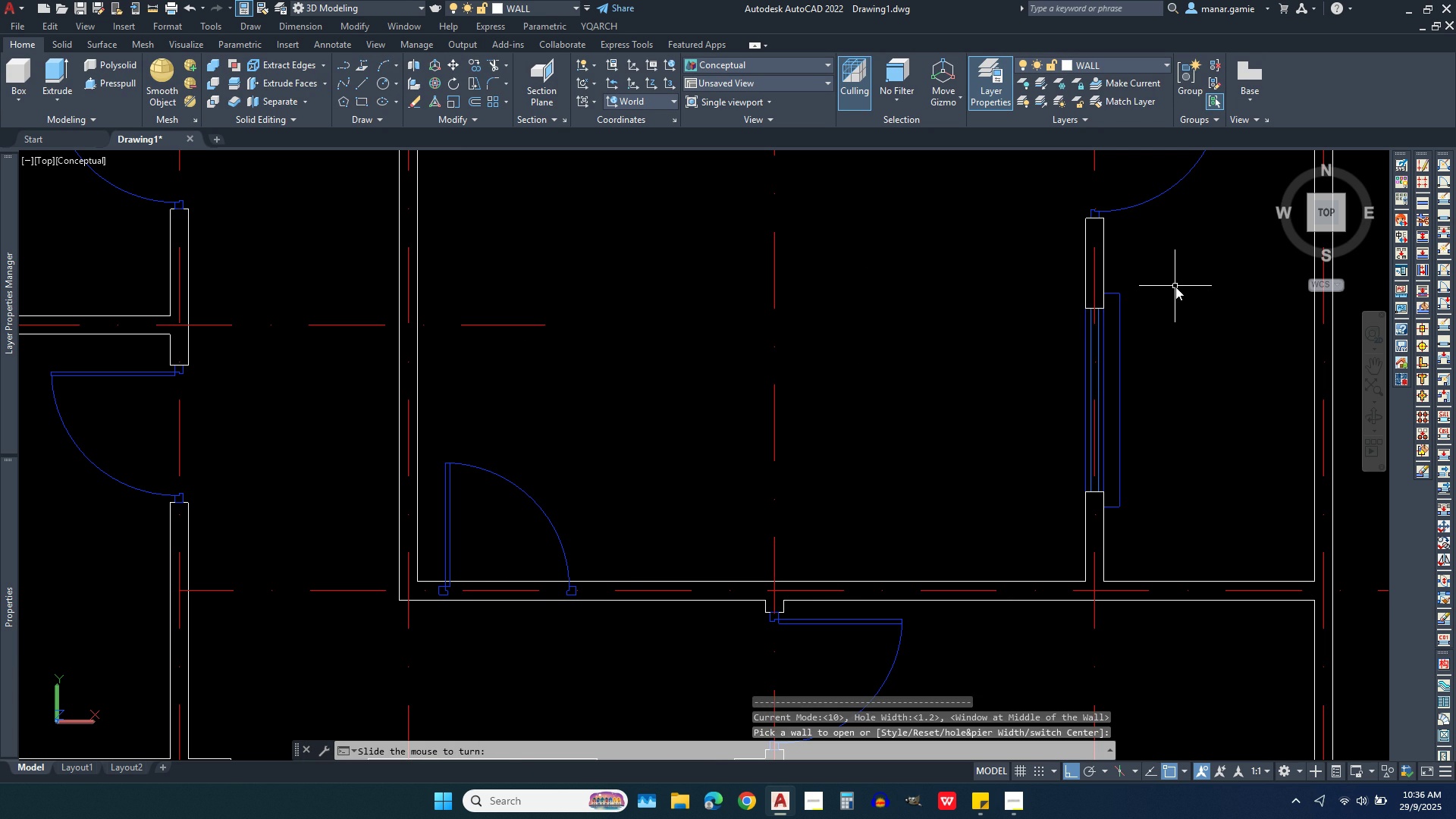 
left_click([1175, 287])
 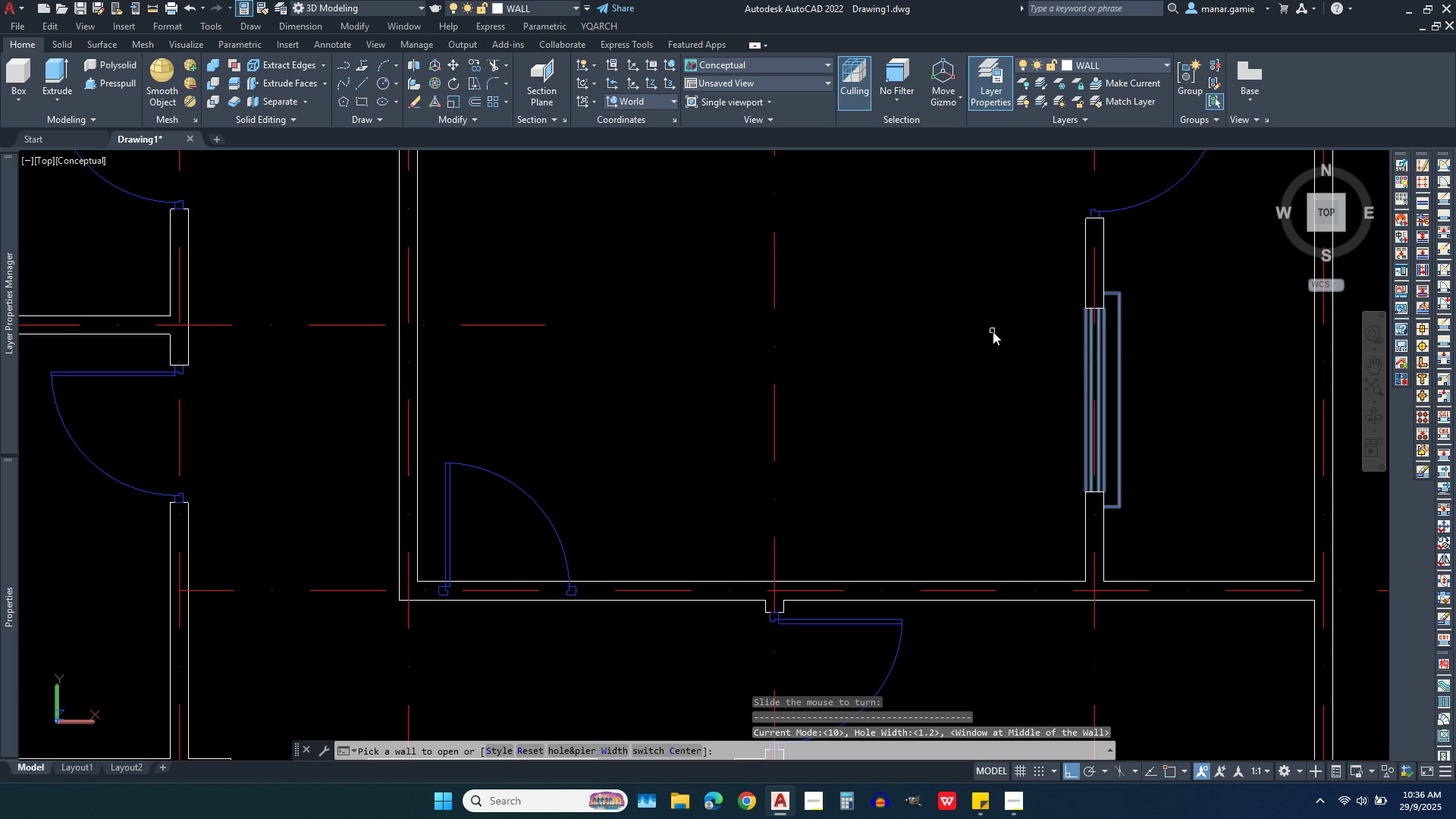 
right_click([990, 331])
 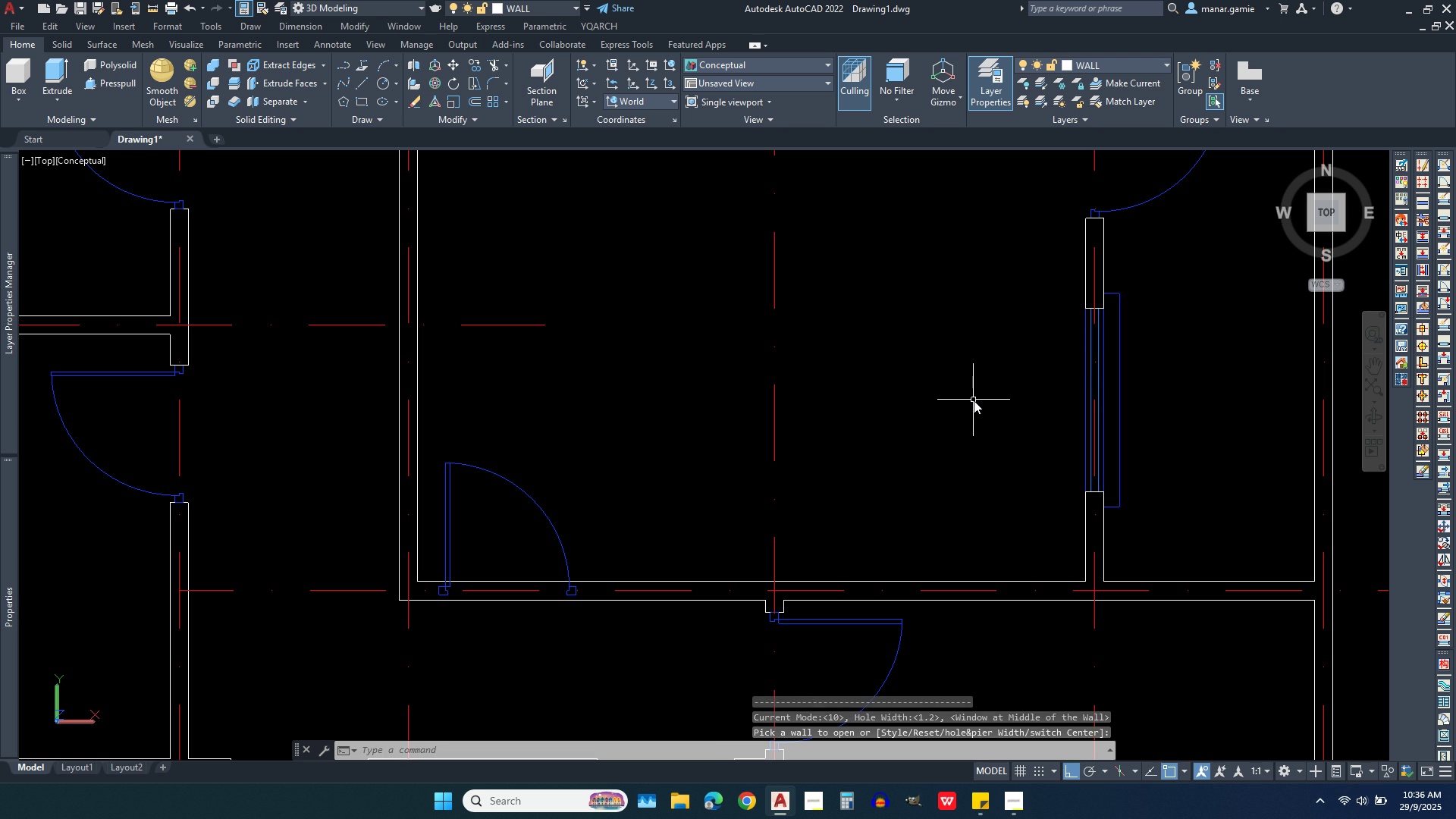 
key(V)
 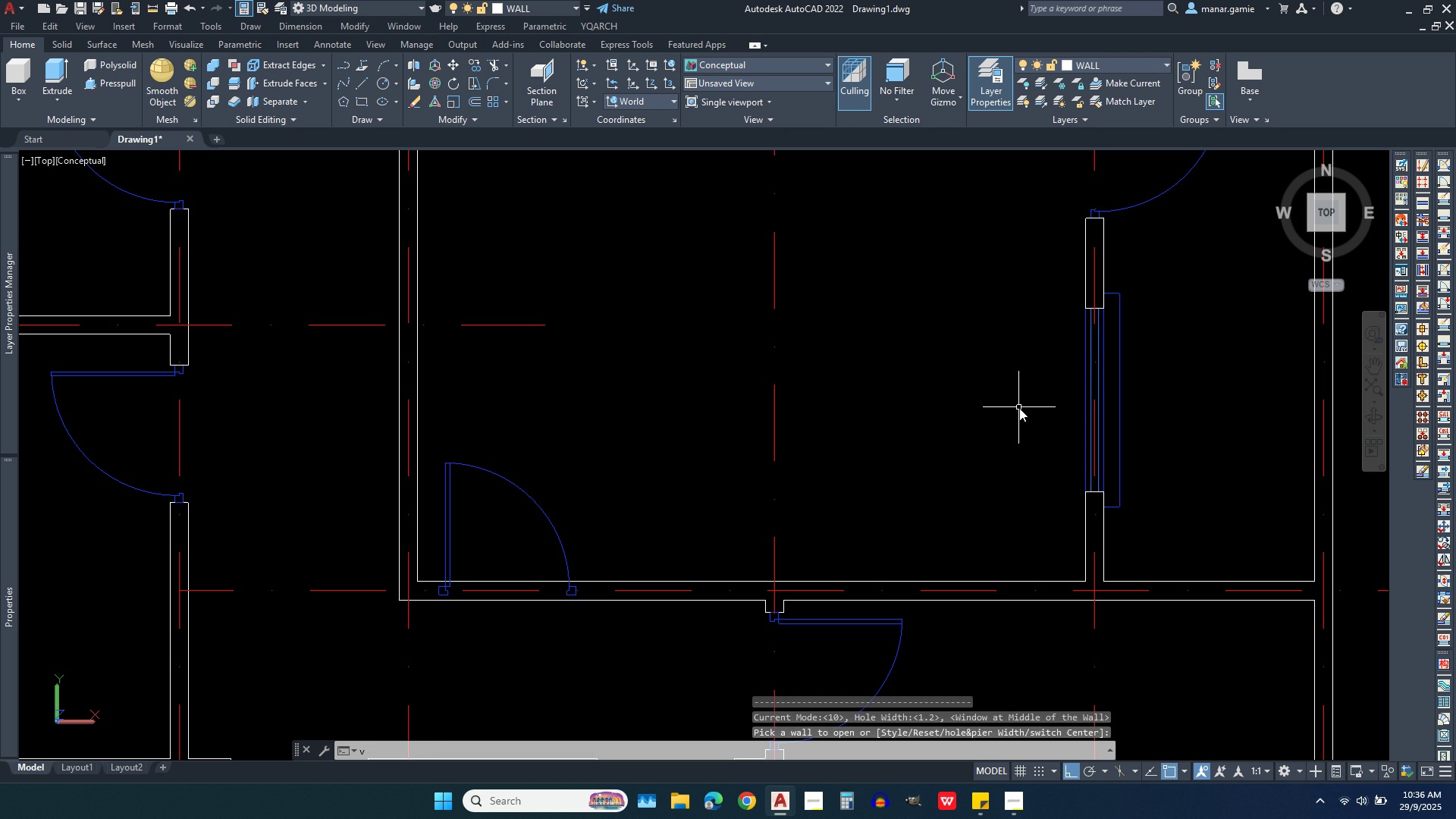 
key(Escape)
 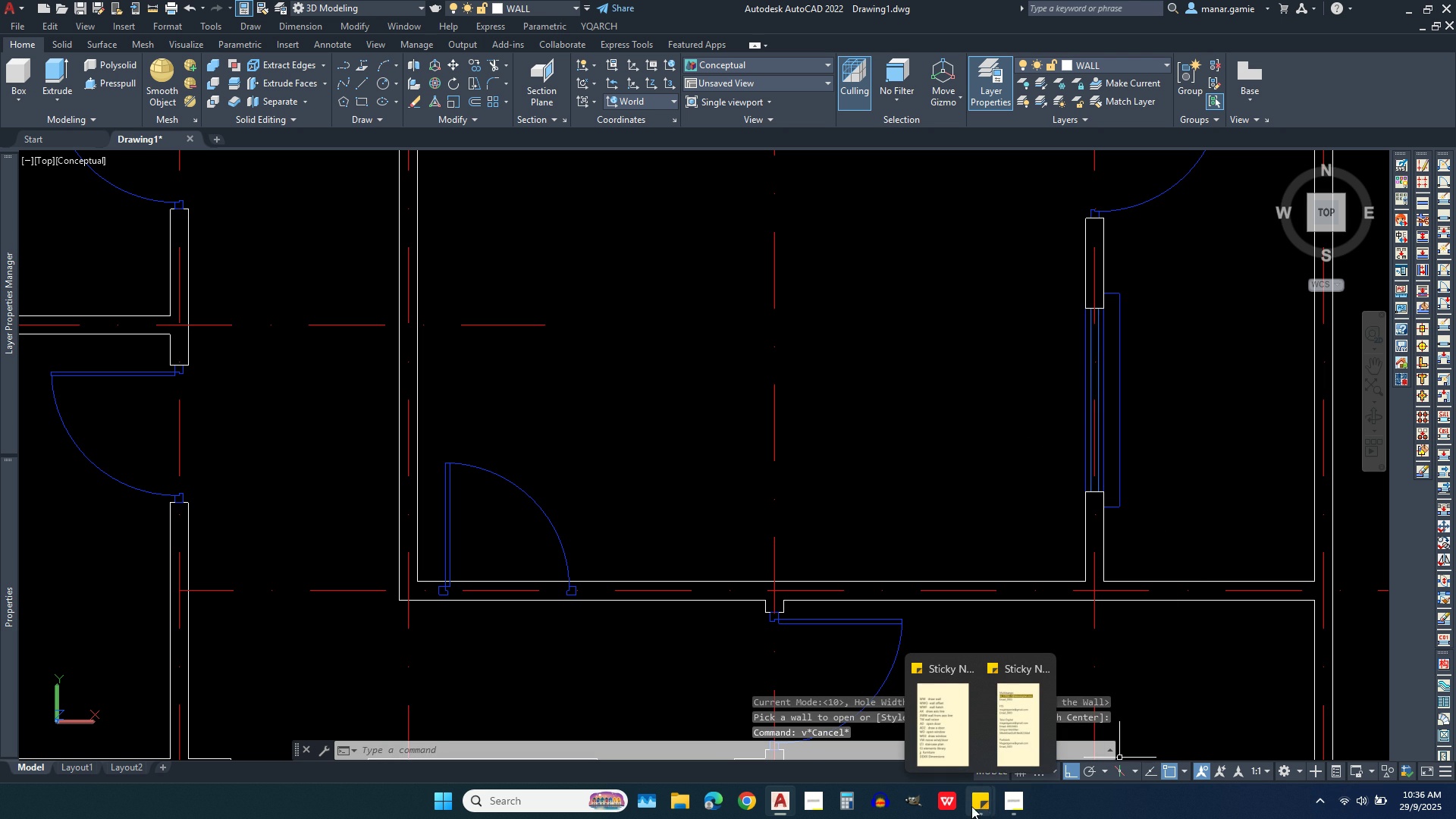 
left_click([971, 806])
 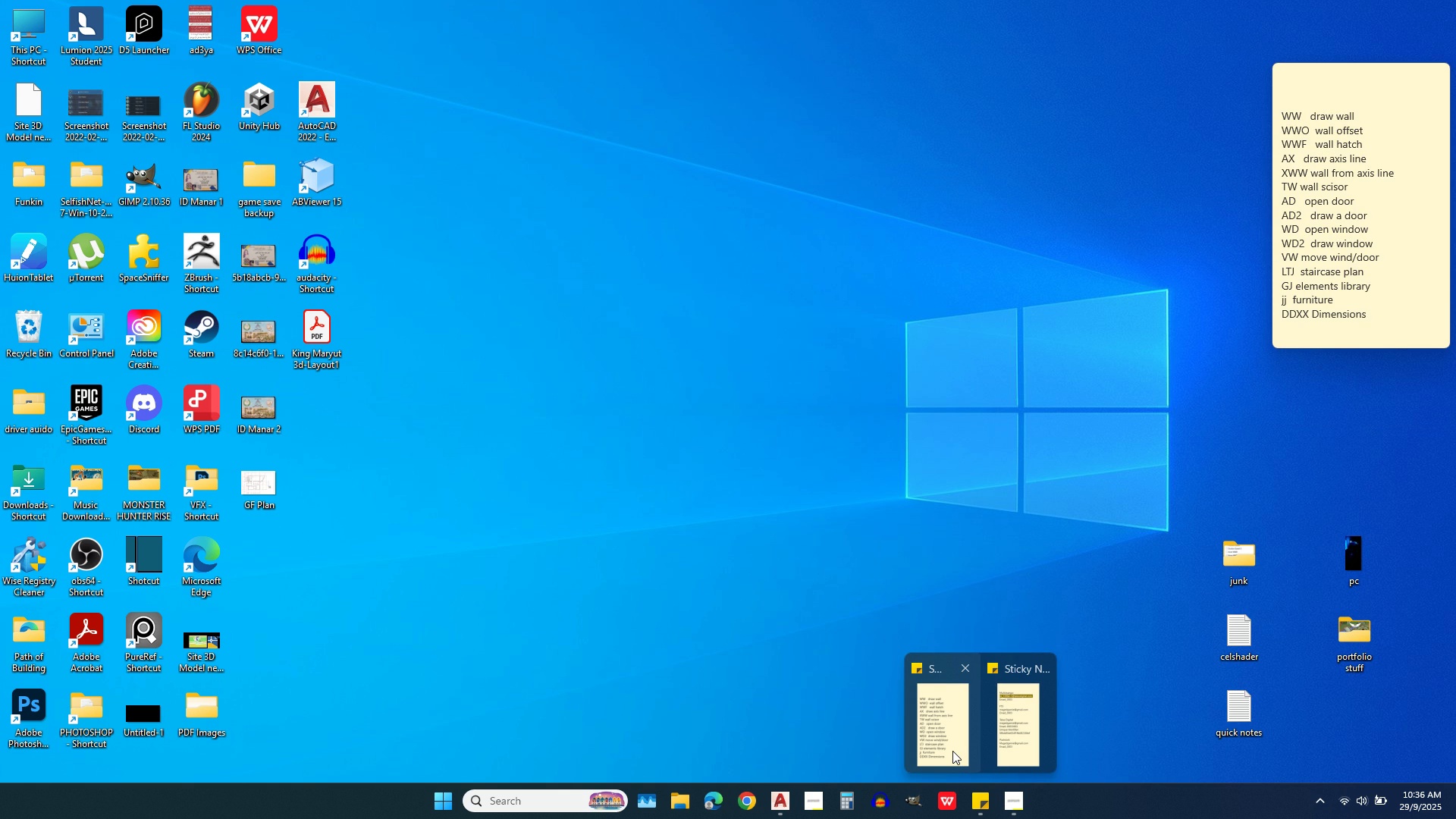 
wait(10.79)
 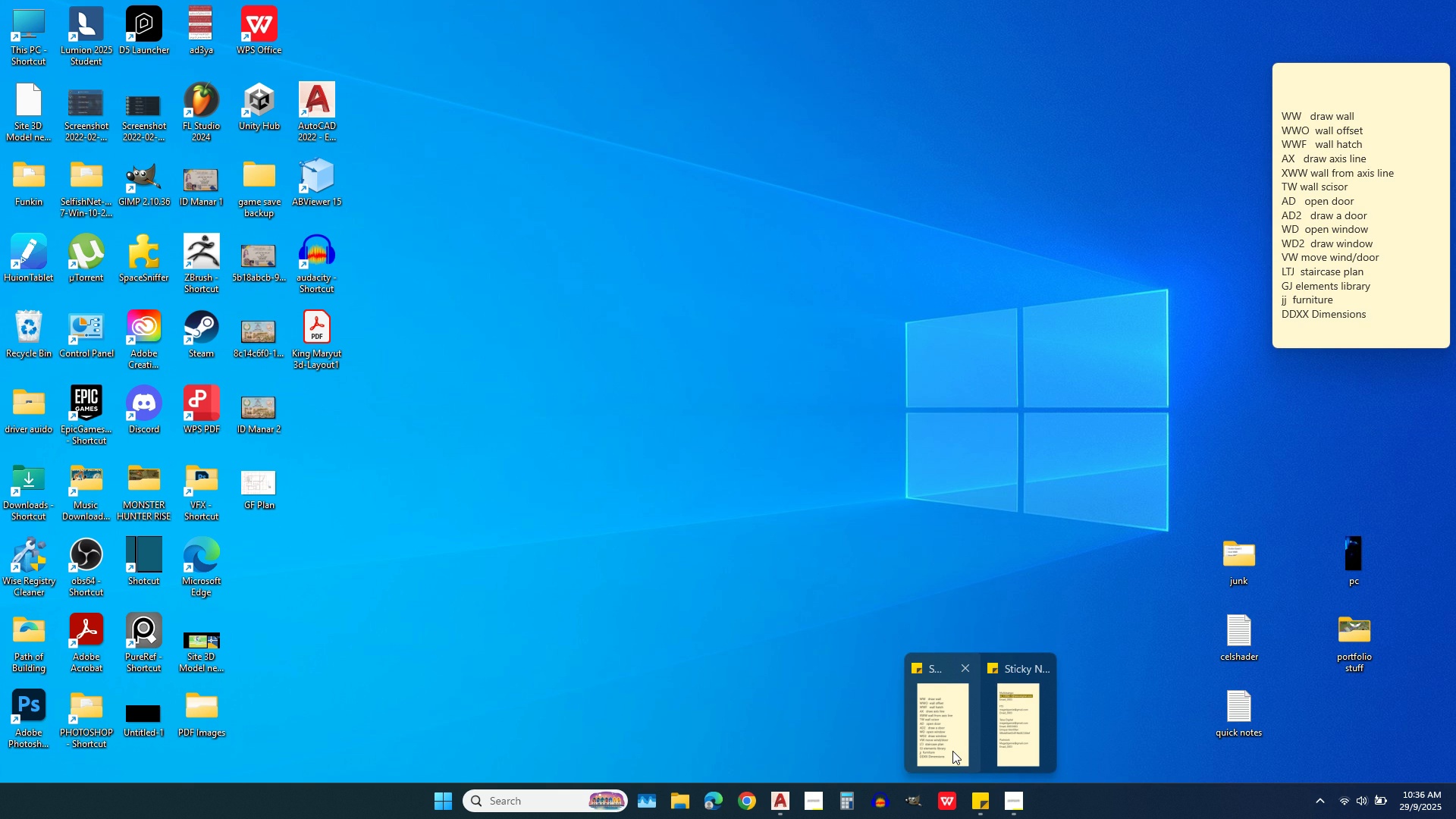 
type(vw)
 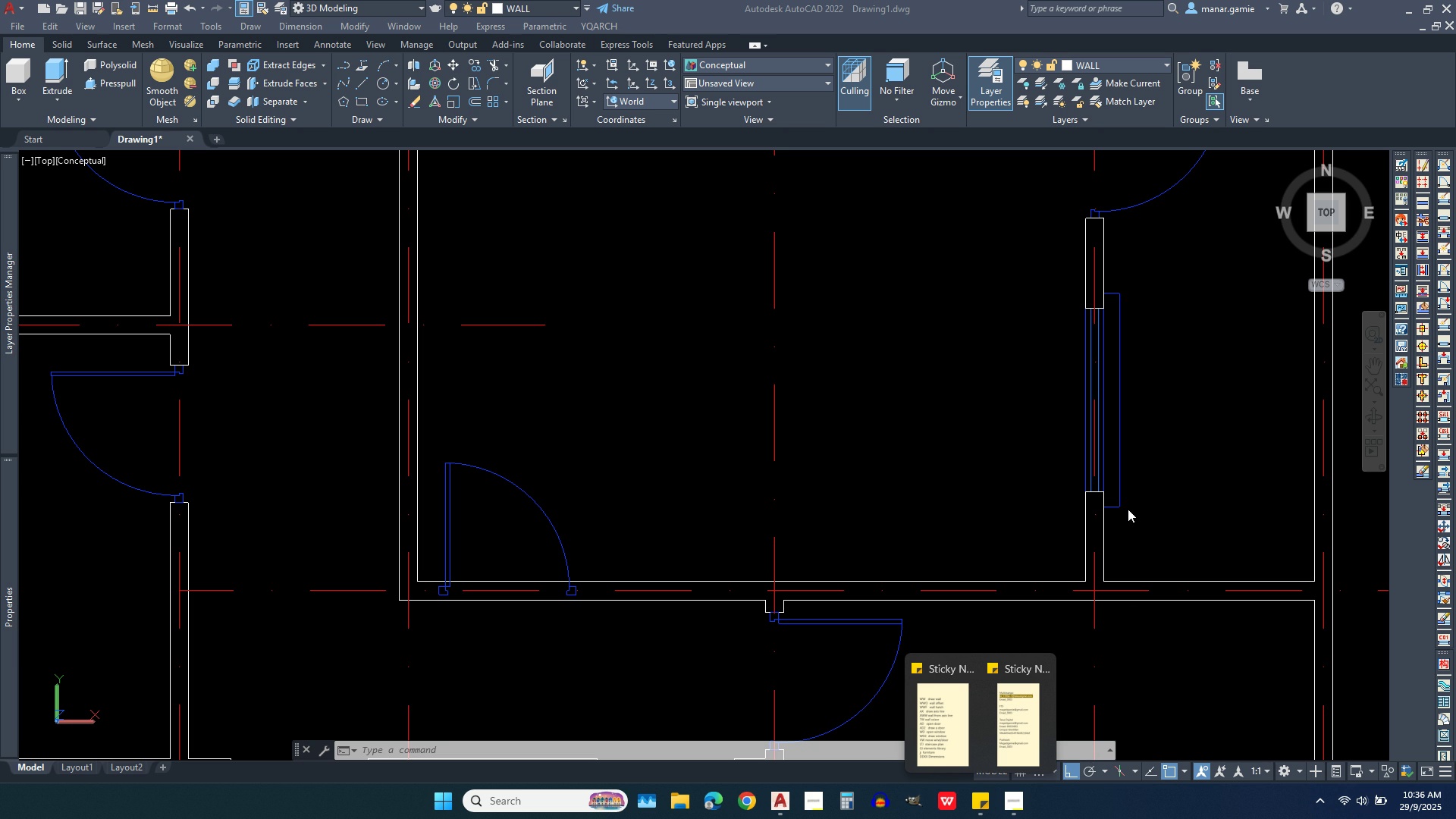 
key(Enter)
 